 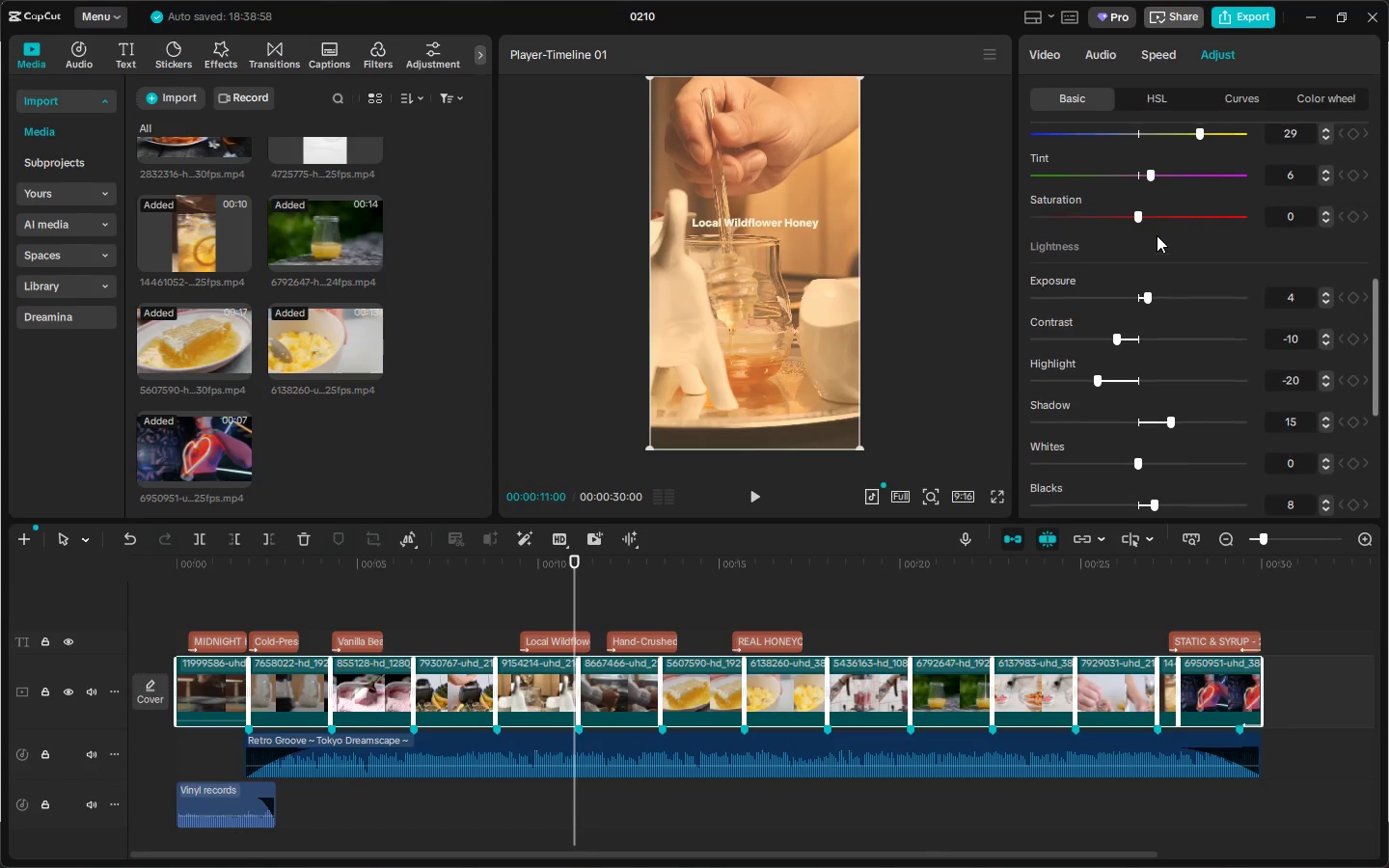 
left_click_drag(start_coordinate=[1196, 136], to_coordinate=[1177, 129])
 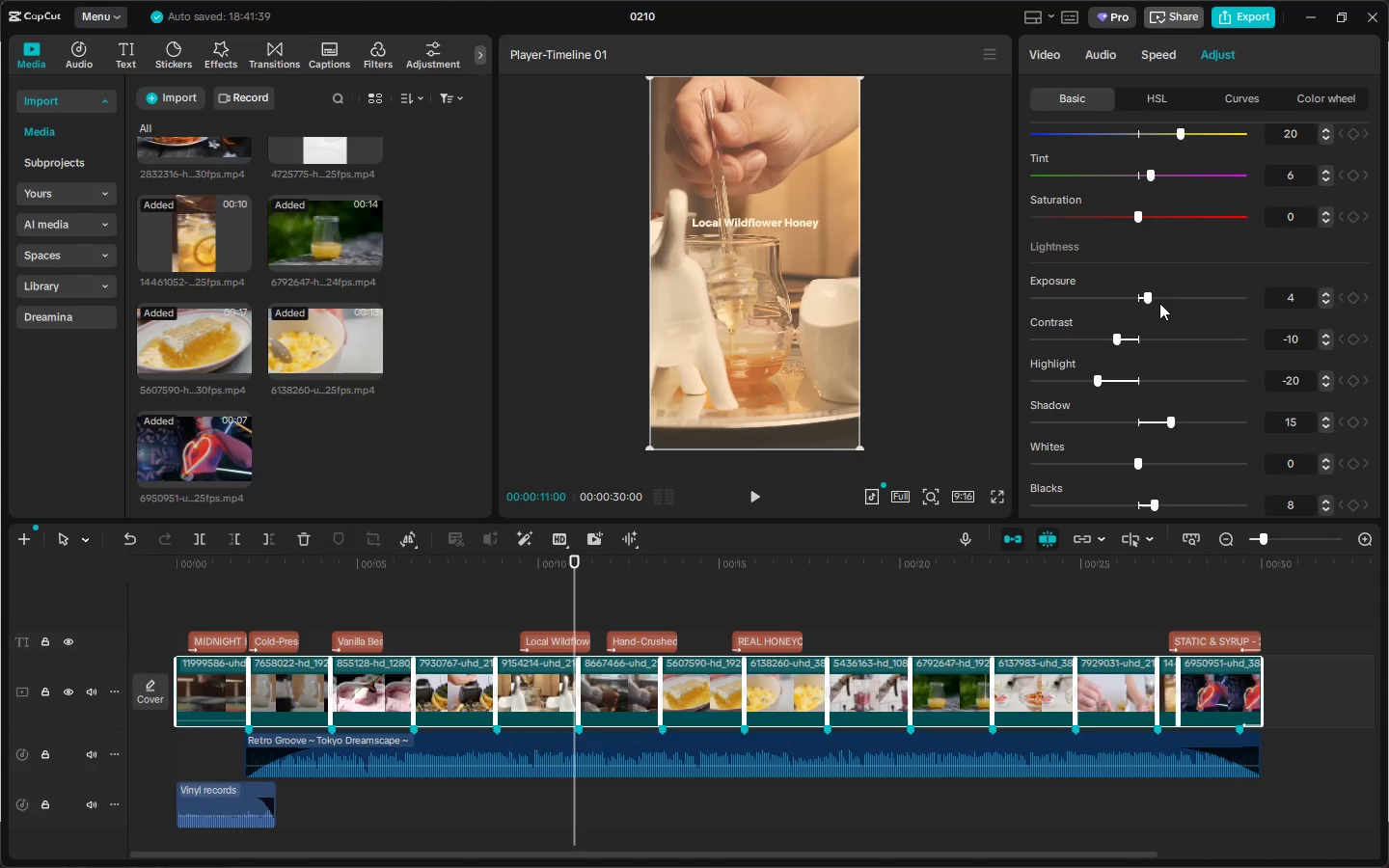 
wait(14.26)
 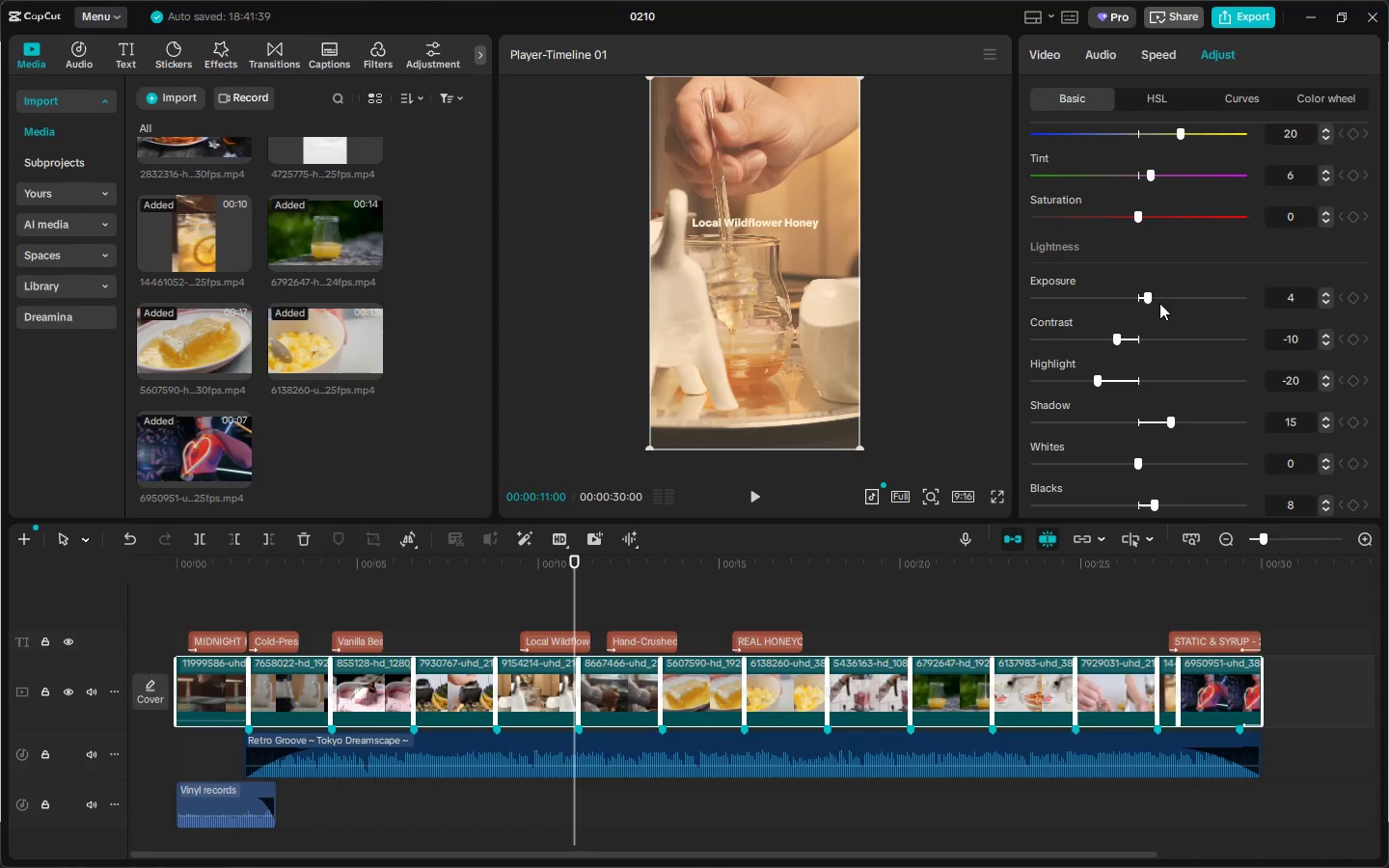 
scroll: coordinate [1204, 270], scroll_direction: down, amount: 12.0
 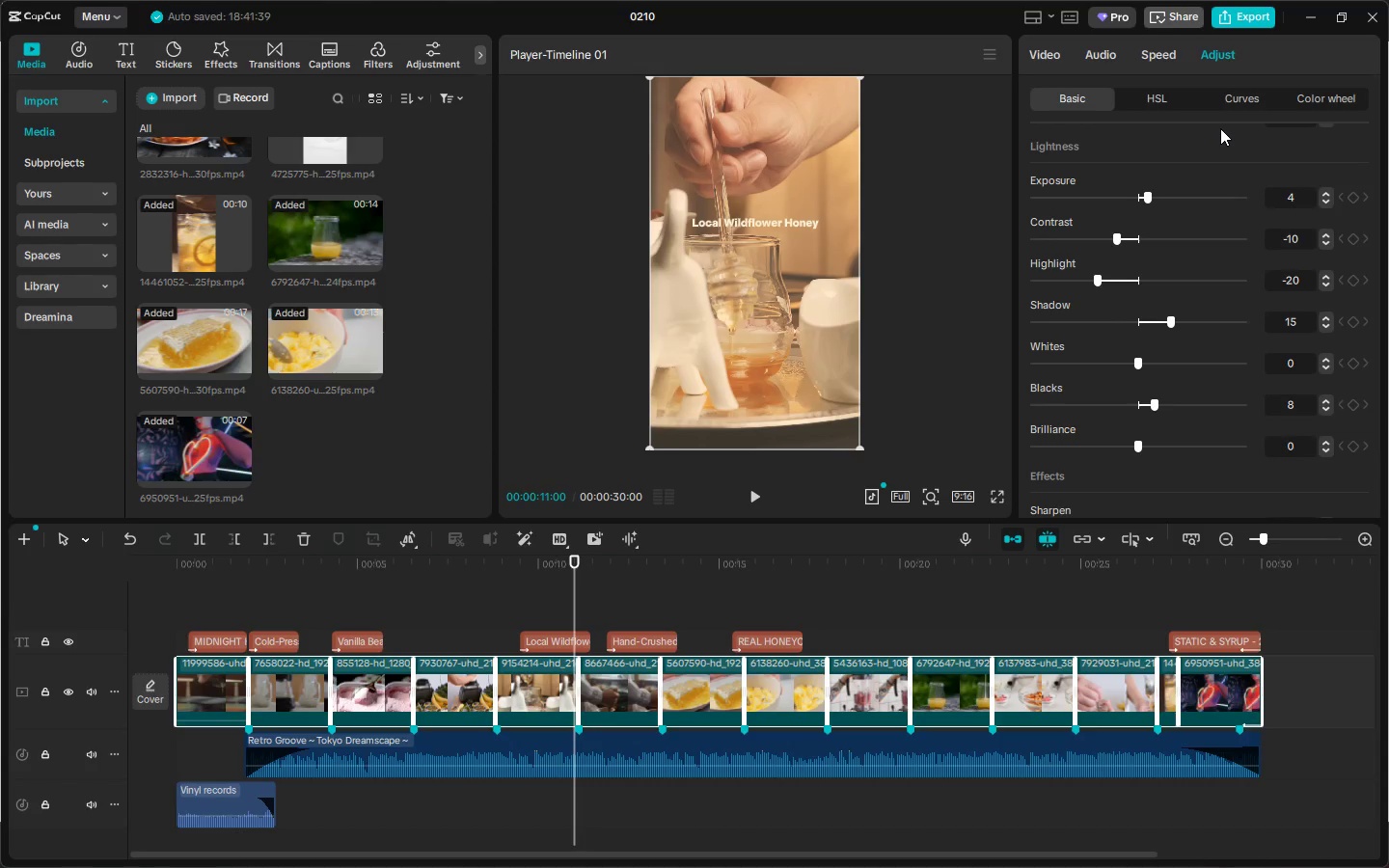 
wait(9.45)
 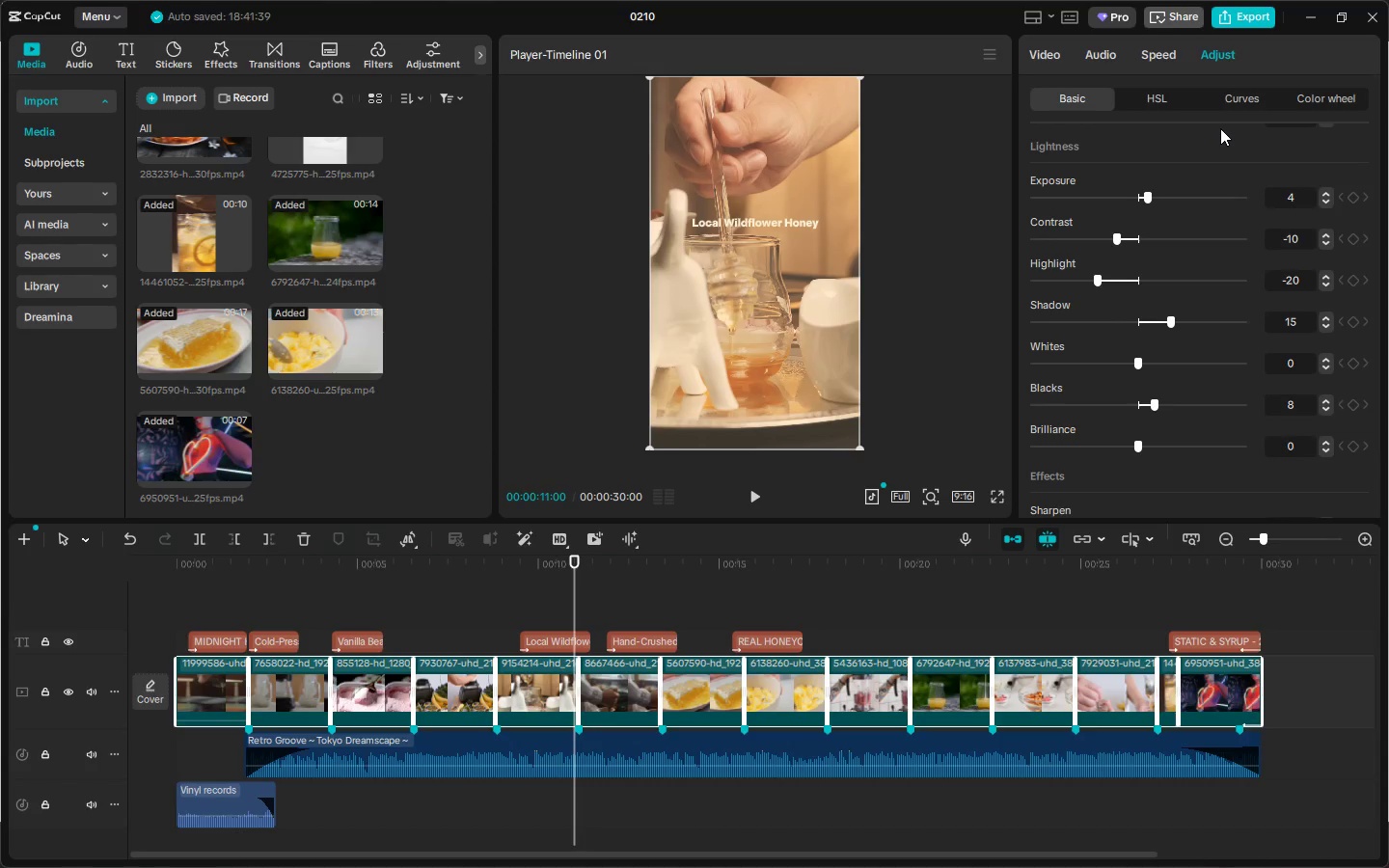 
scroll: coordinate [1162, 164], scroll_direction: down, amount: 19.0
 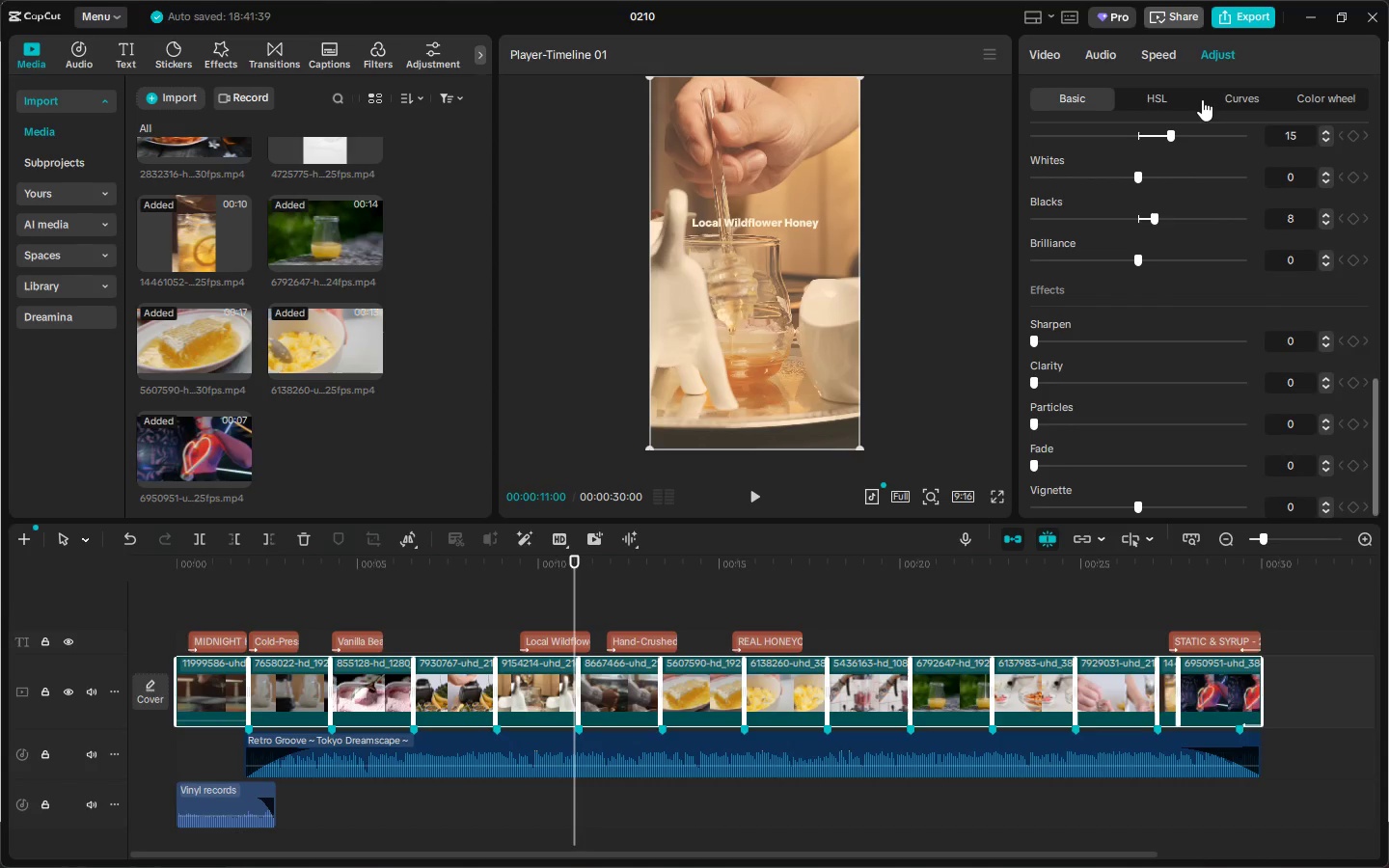 
left_click([1164, 97])
 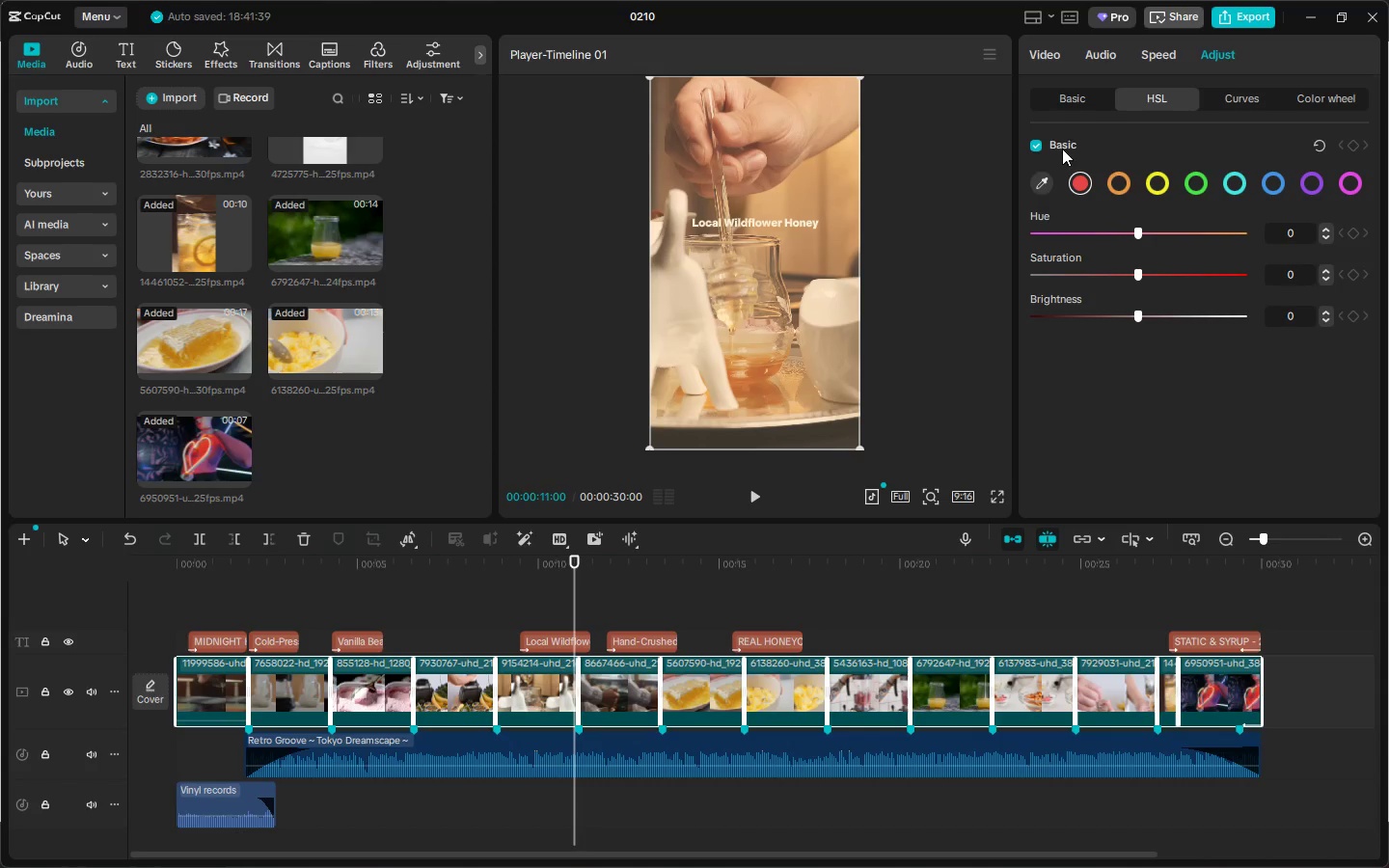 
left_click([1041, 183])
 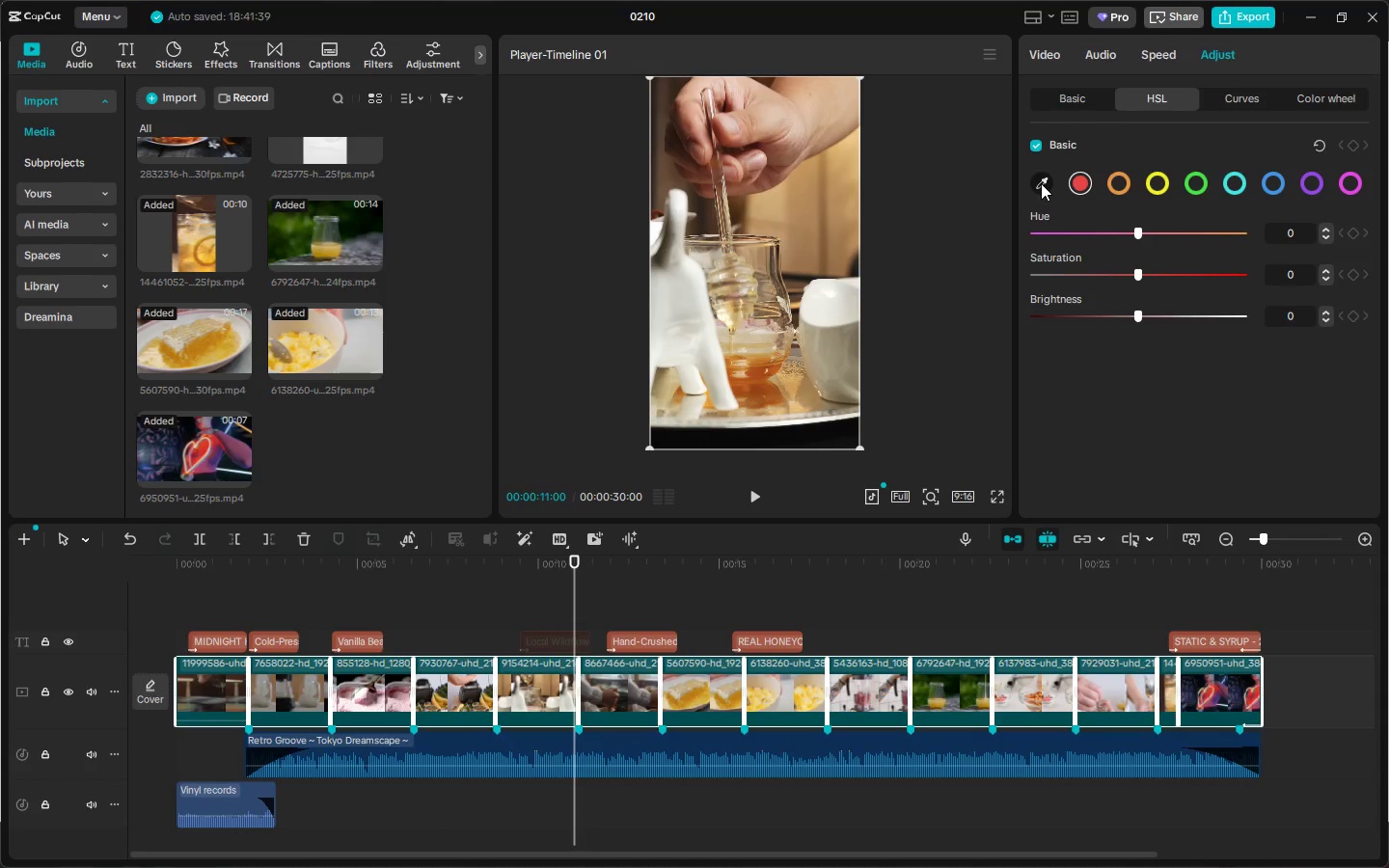 
key(Control+Z)
 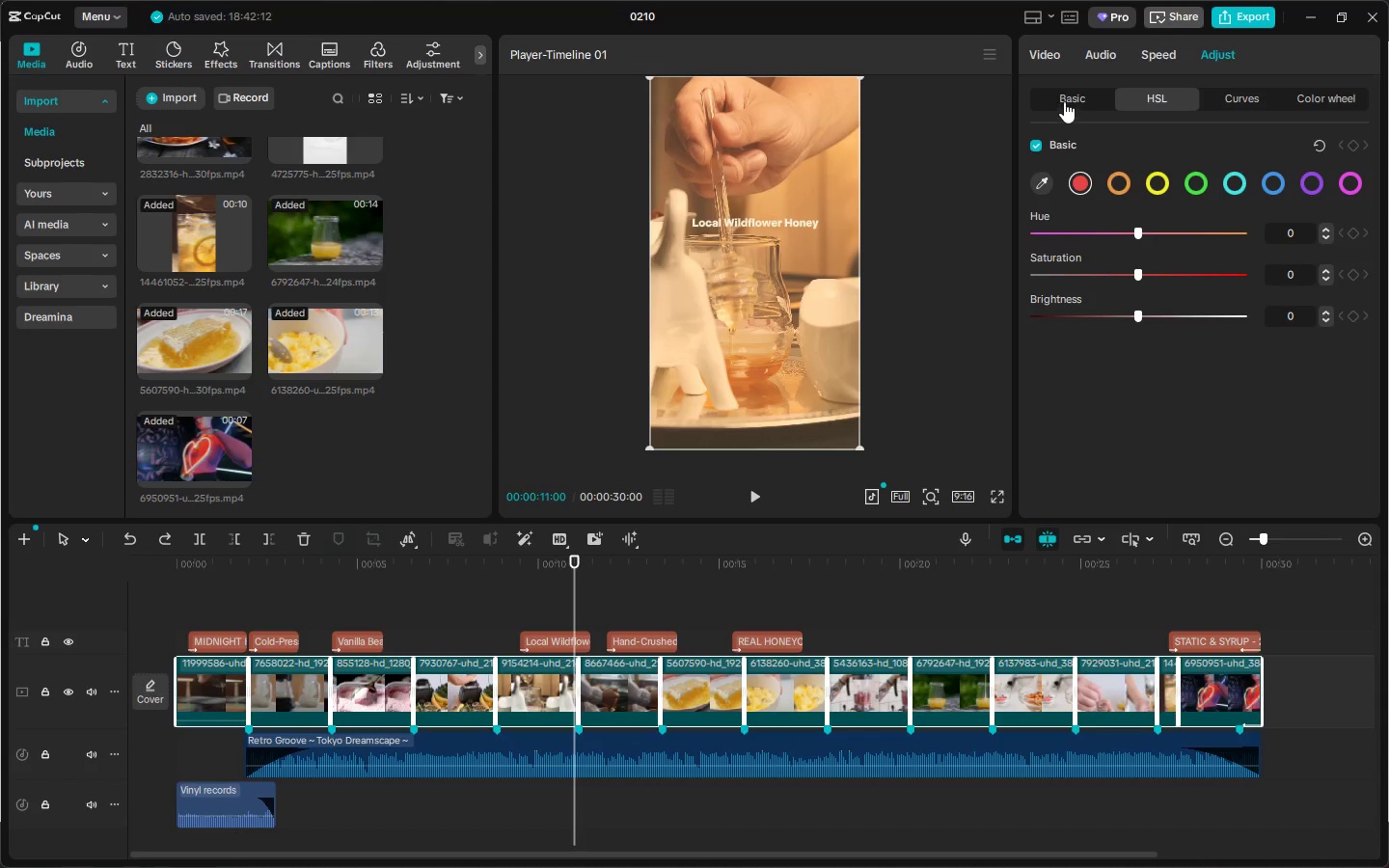 
left_click([1067, 101])
 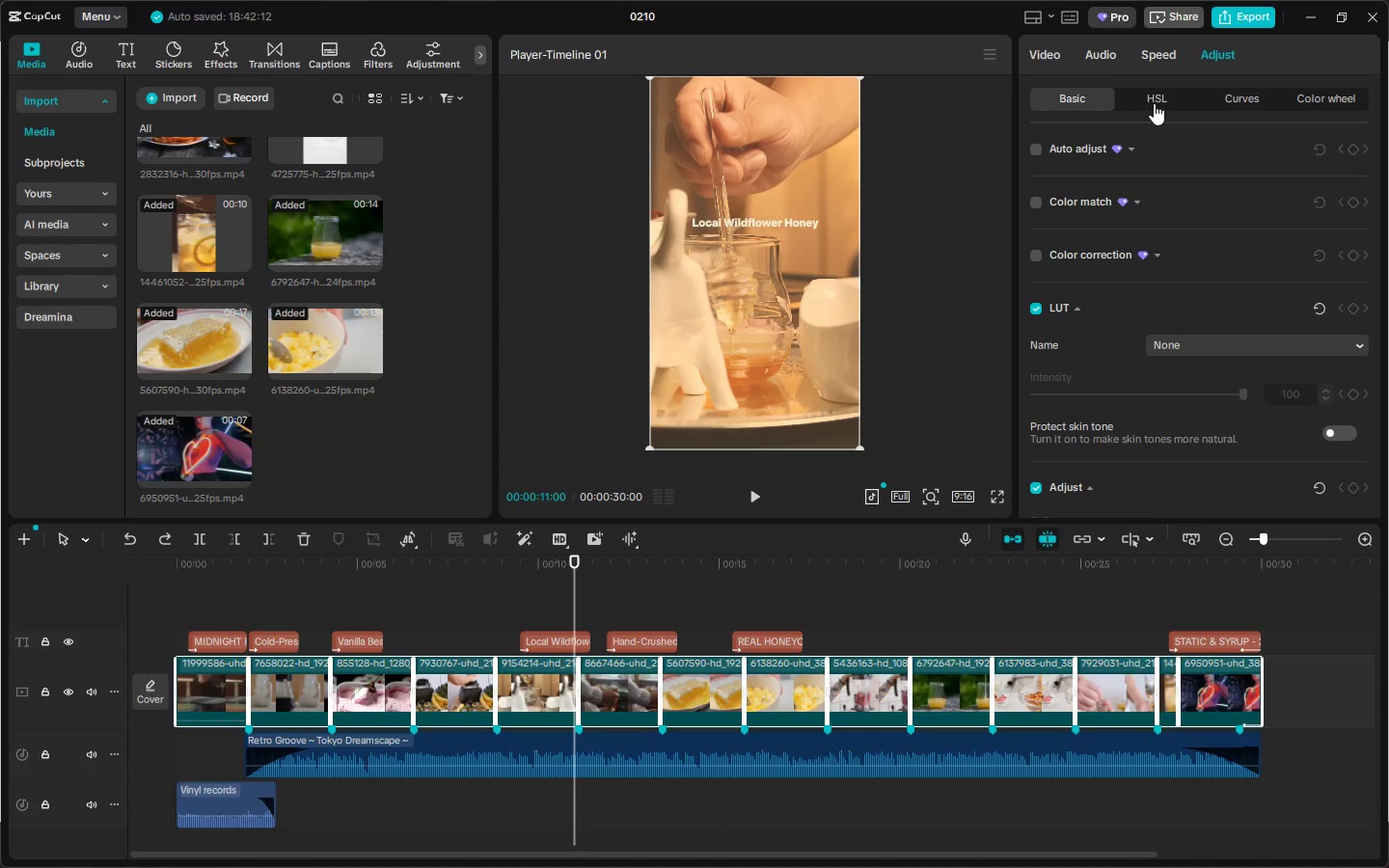 
left_click([1153, 103])
 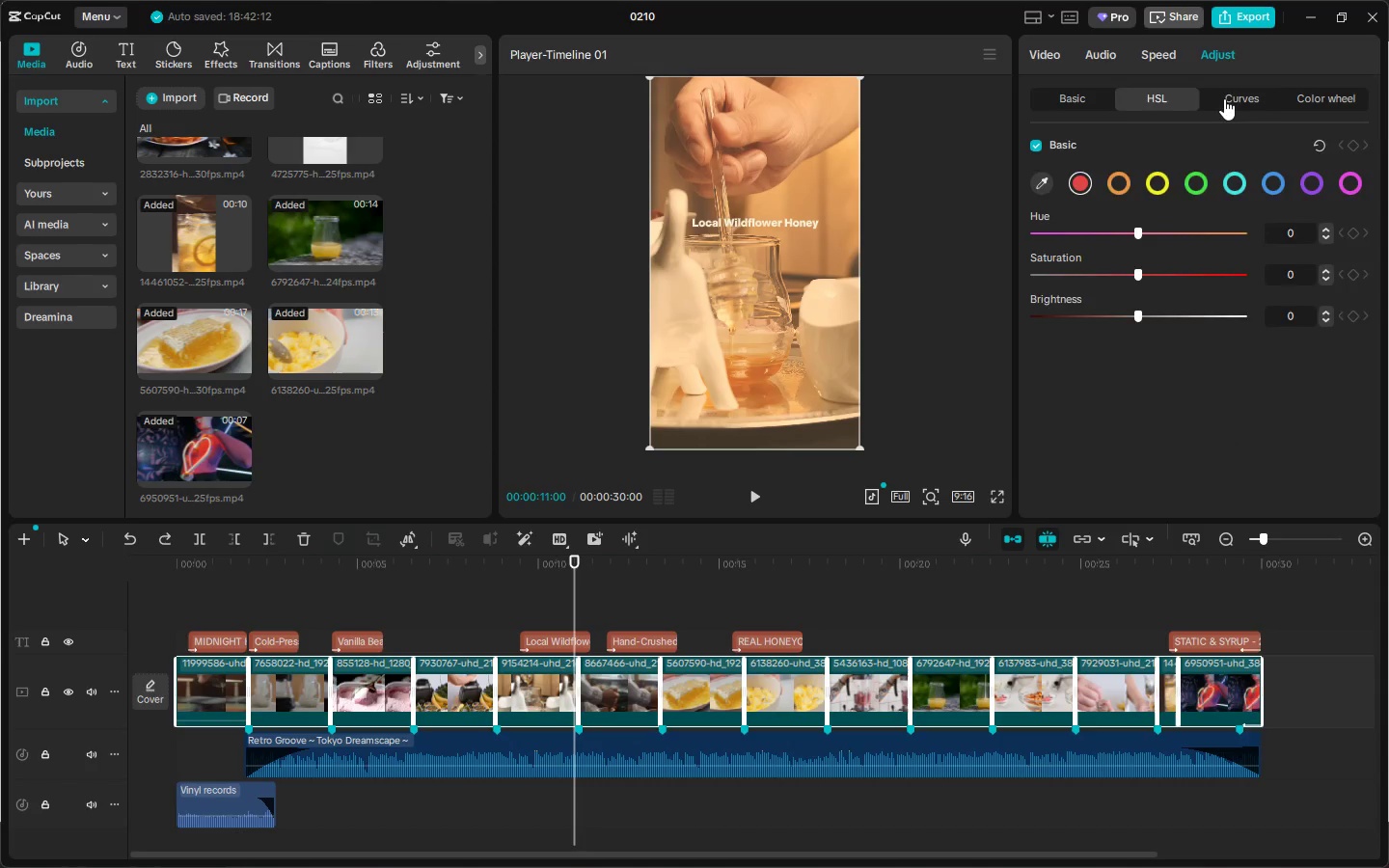 
double_click([1166, 100])
 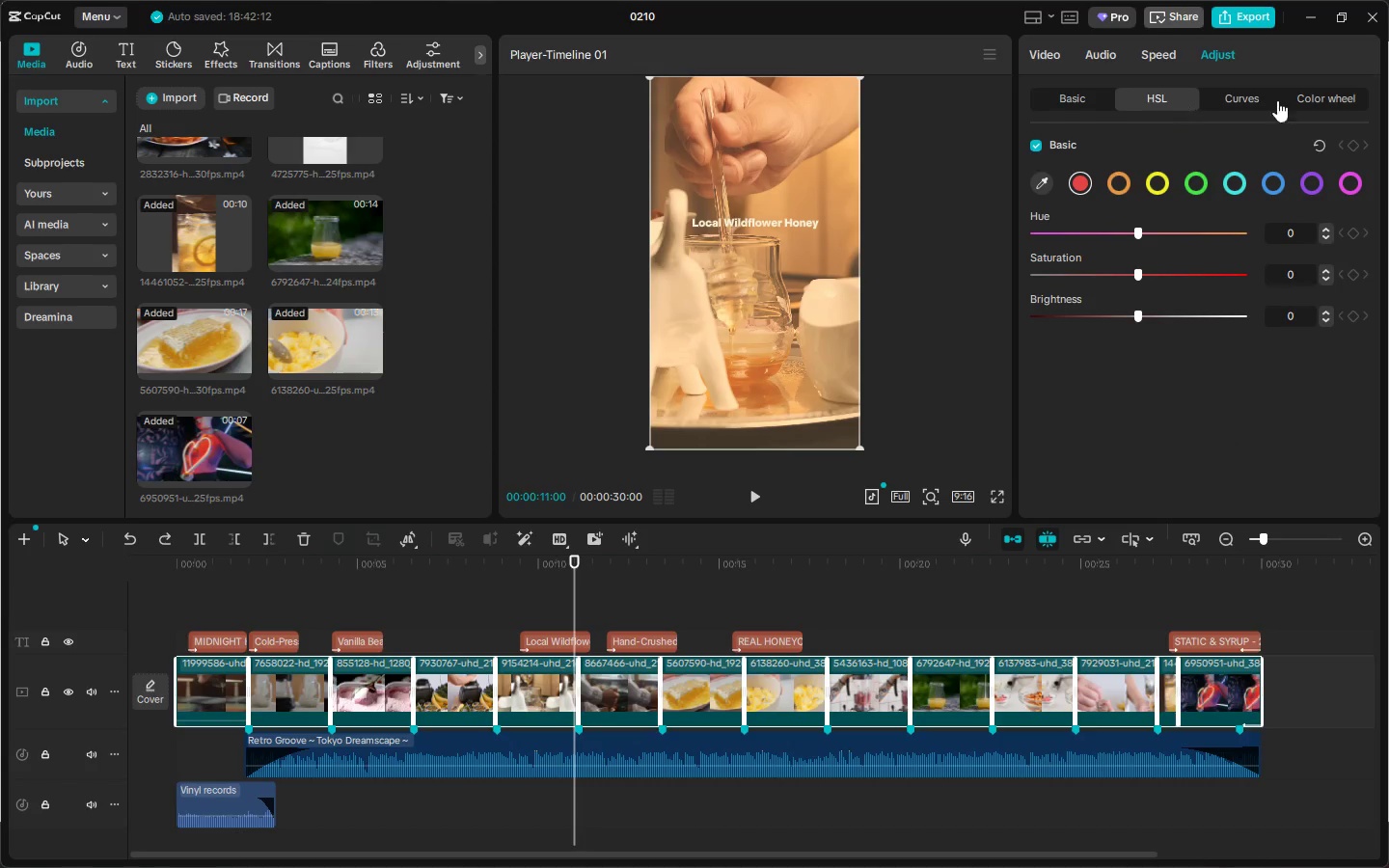 
triple_click([1341, 98])
 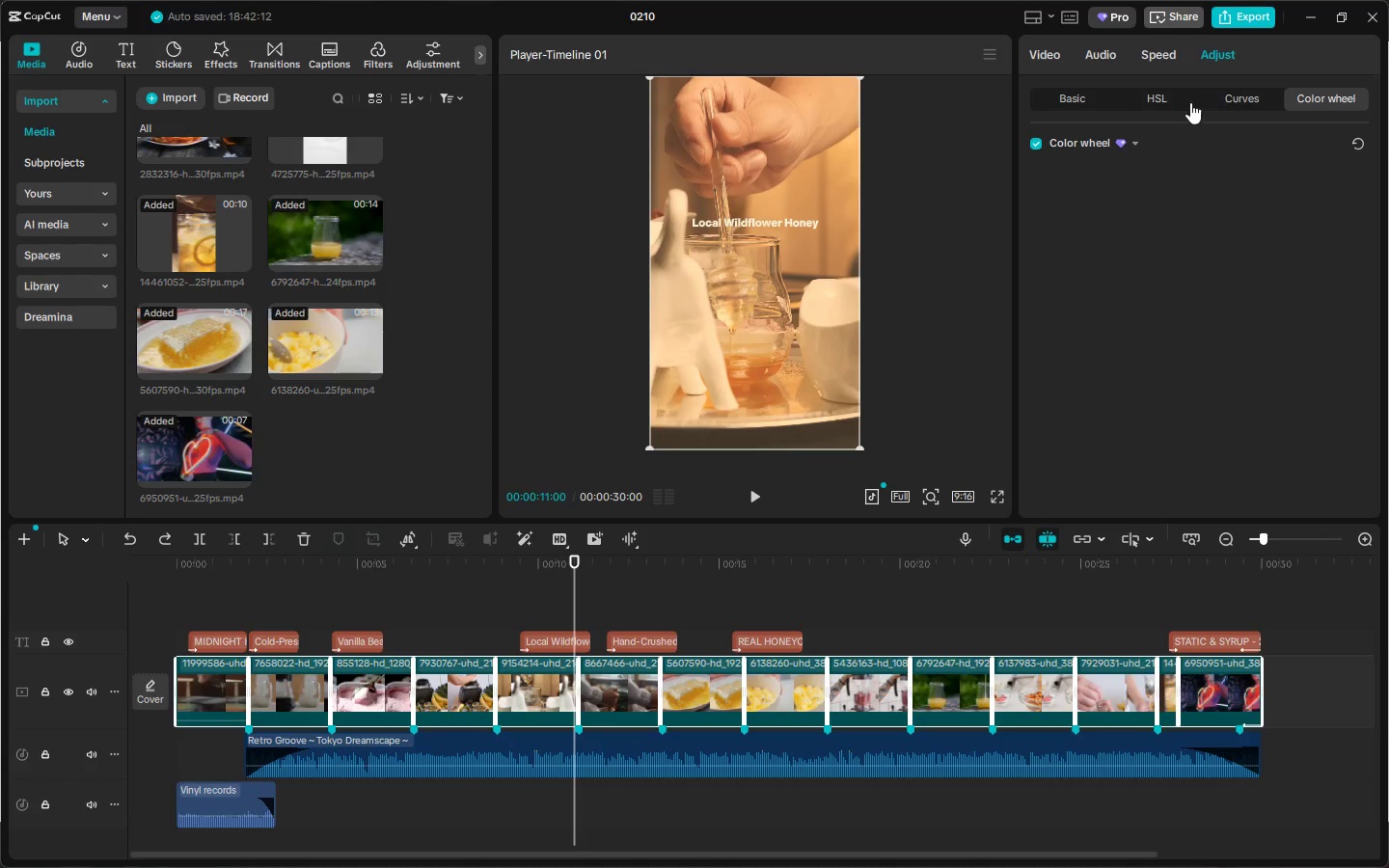 
left_click([1137, 135])
 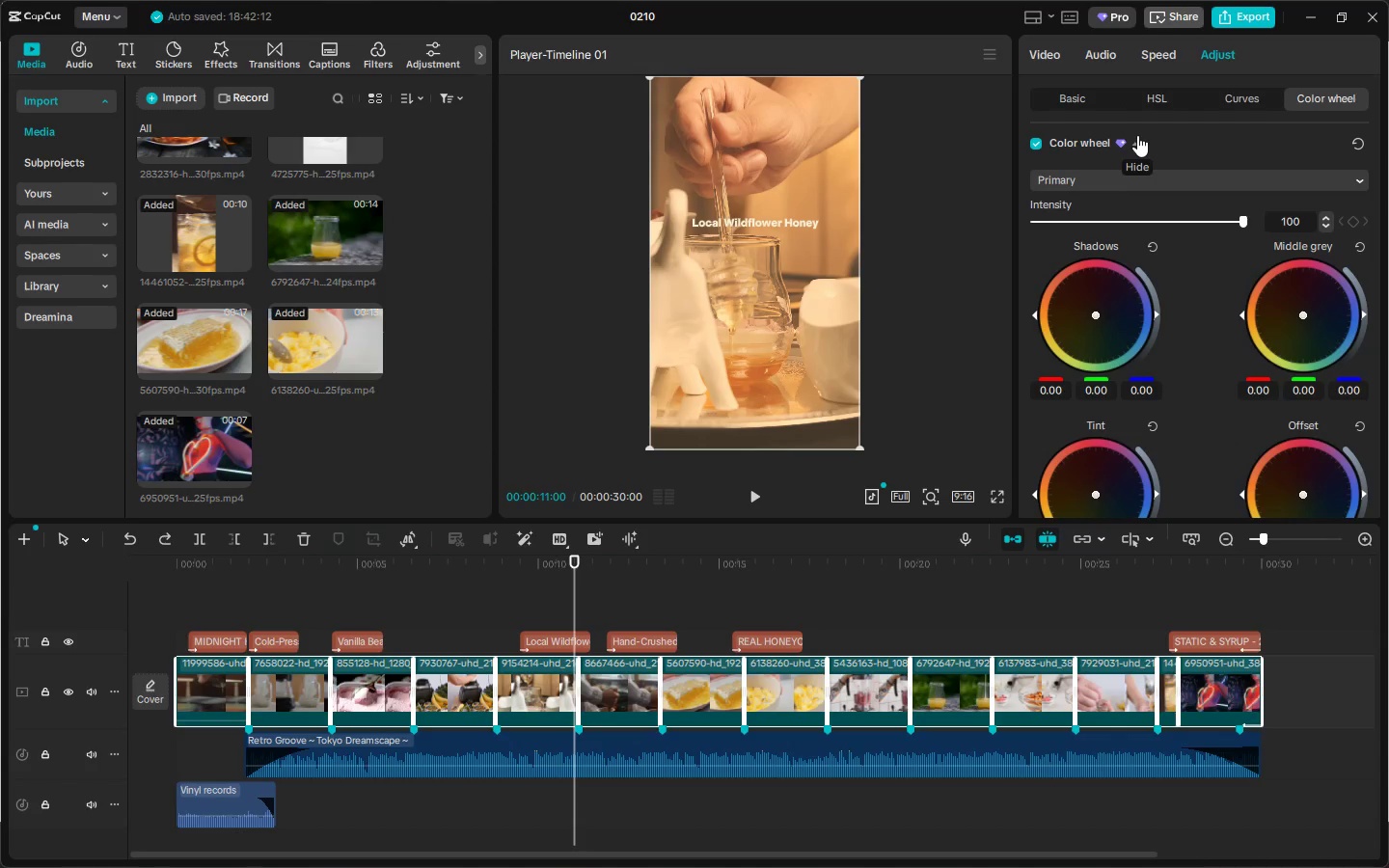 
left_click([1137, 135])
 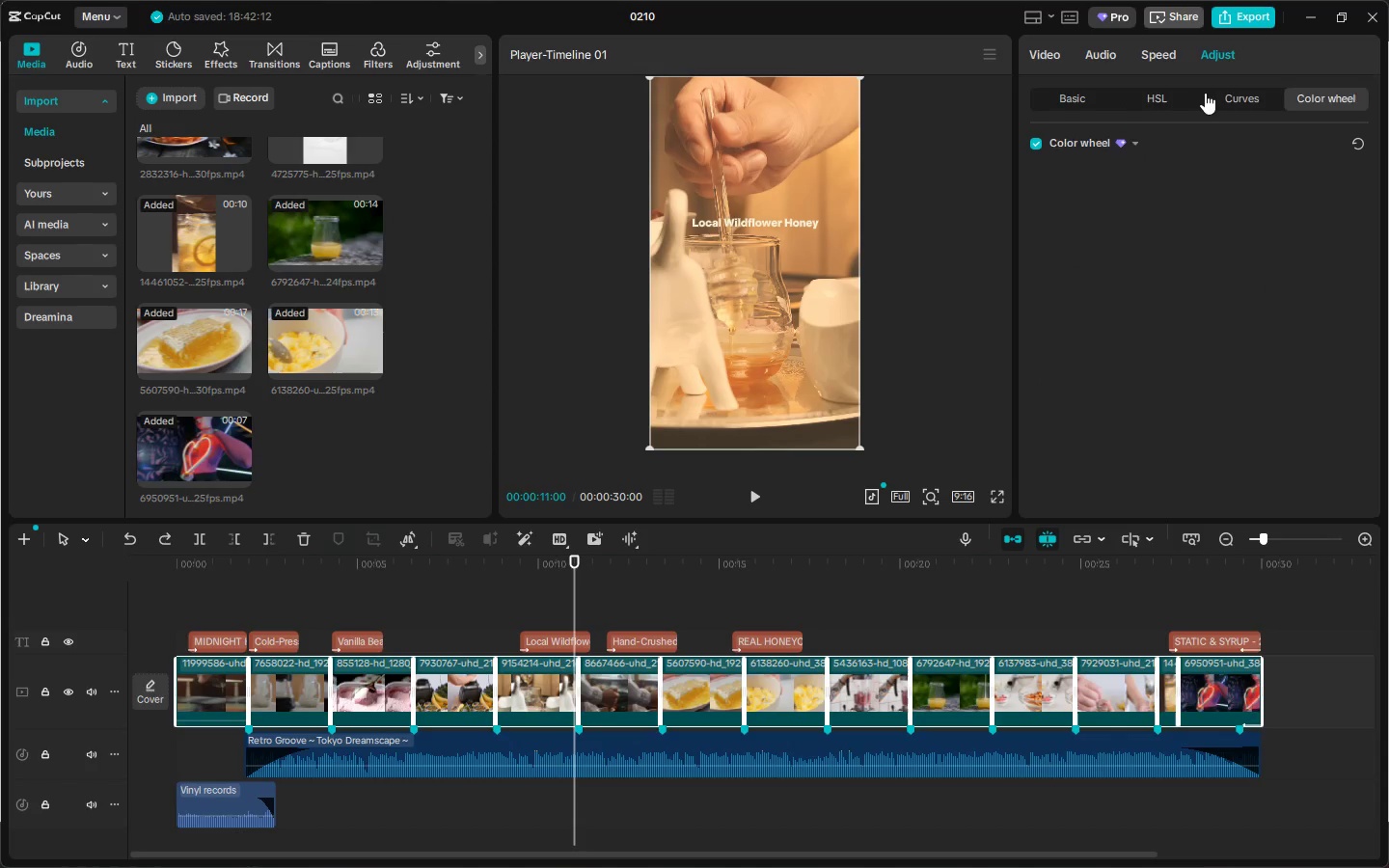 
triple_click([1161, 93])
 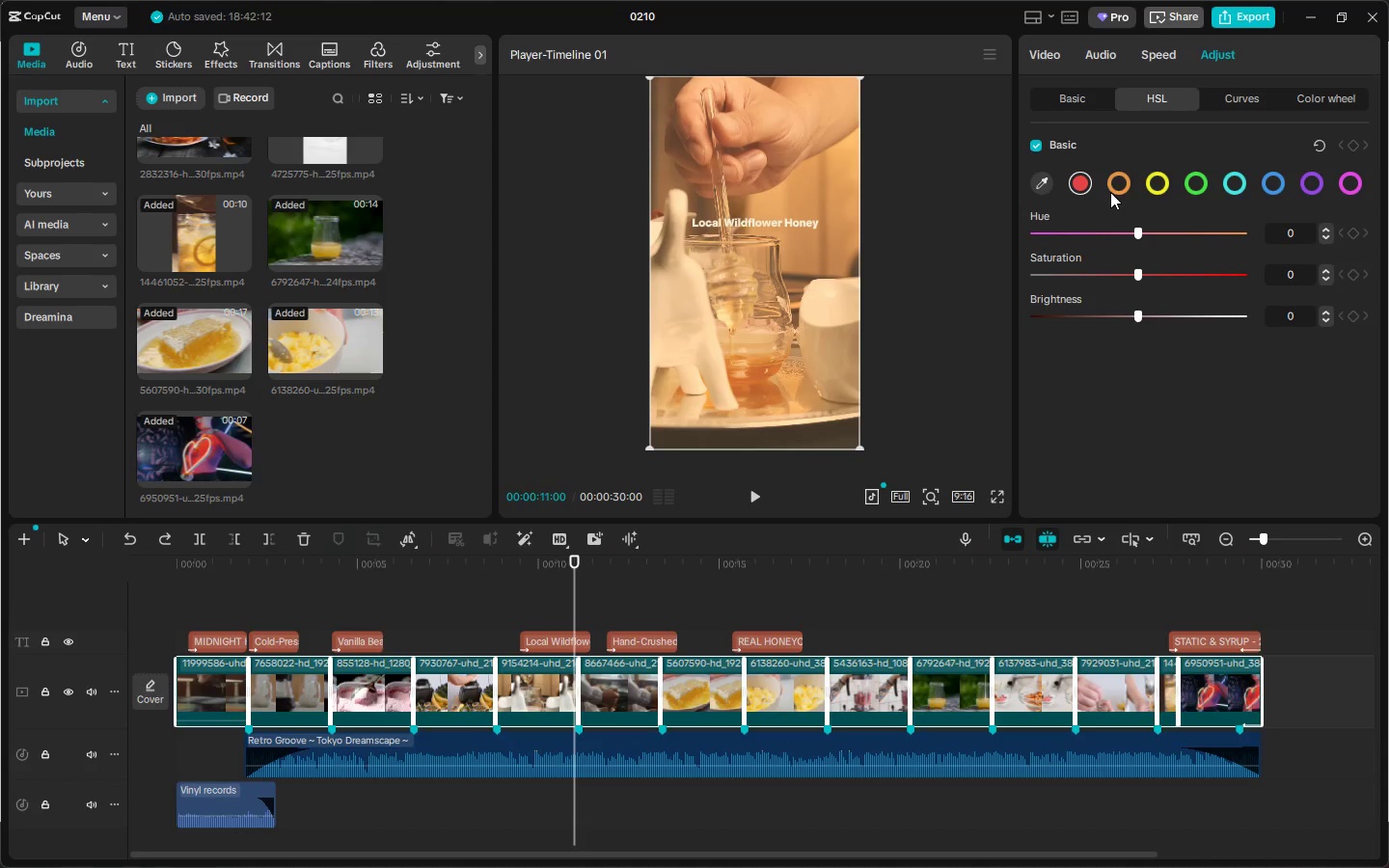 
left_click([1129, 188])
 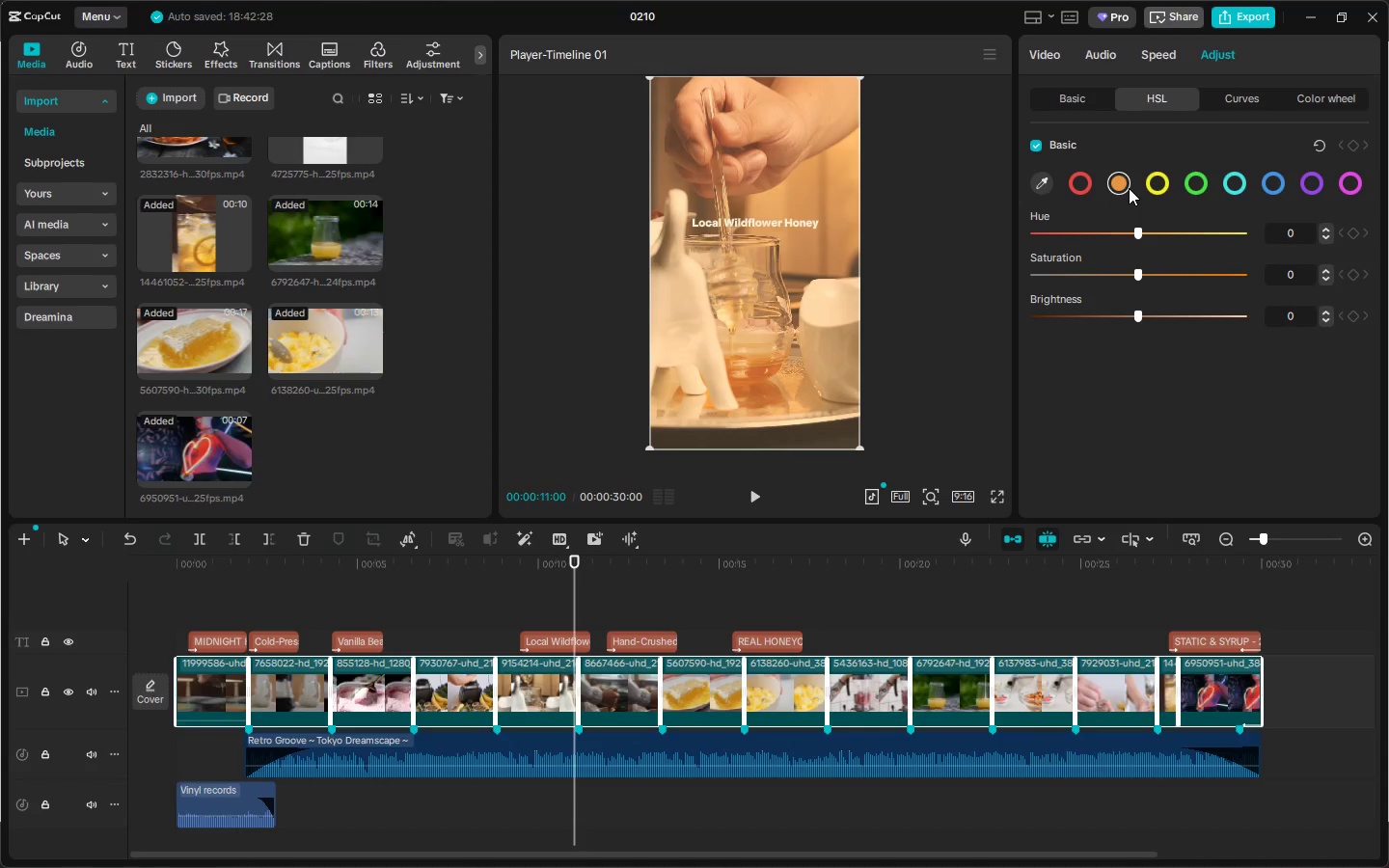 
left_click([1091, 188])
 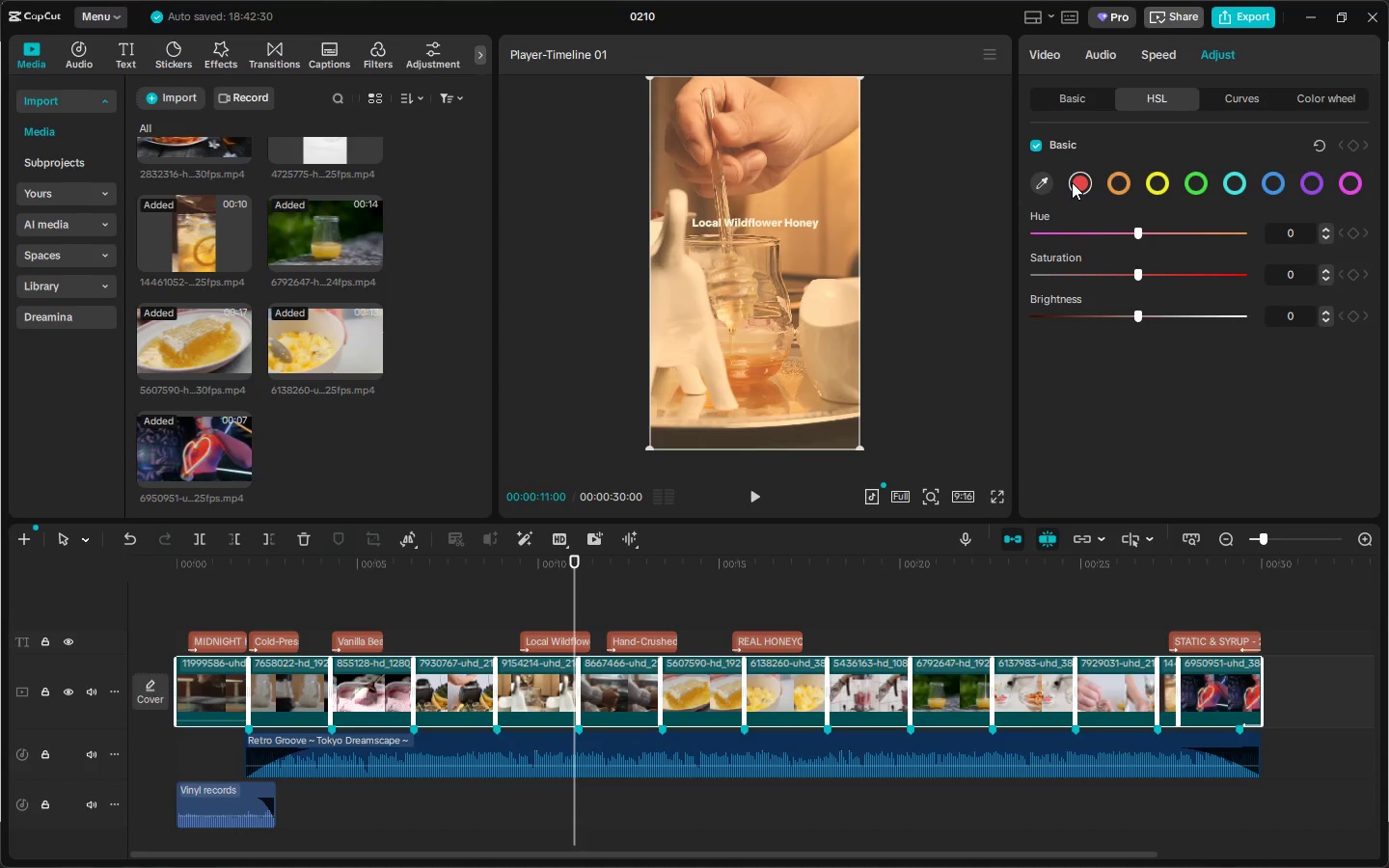 
left_click([1122, 179])
 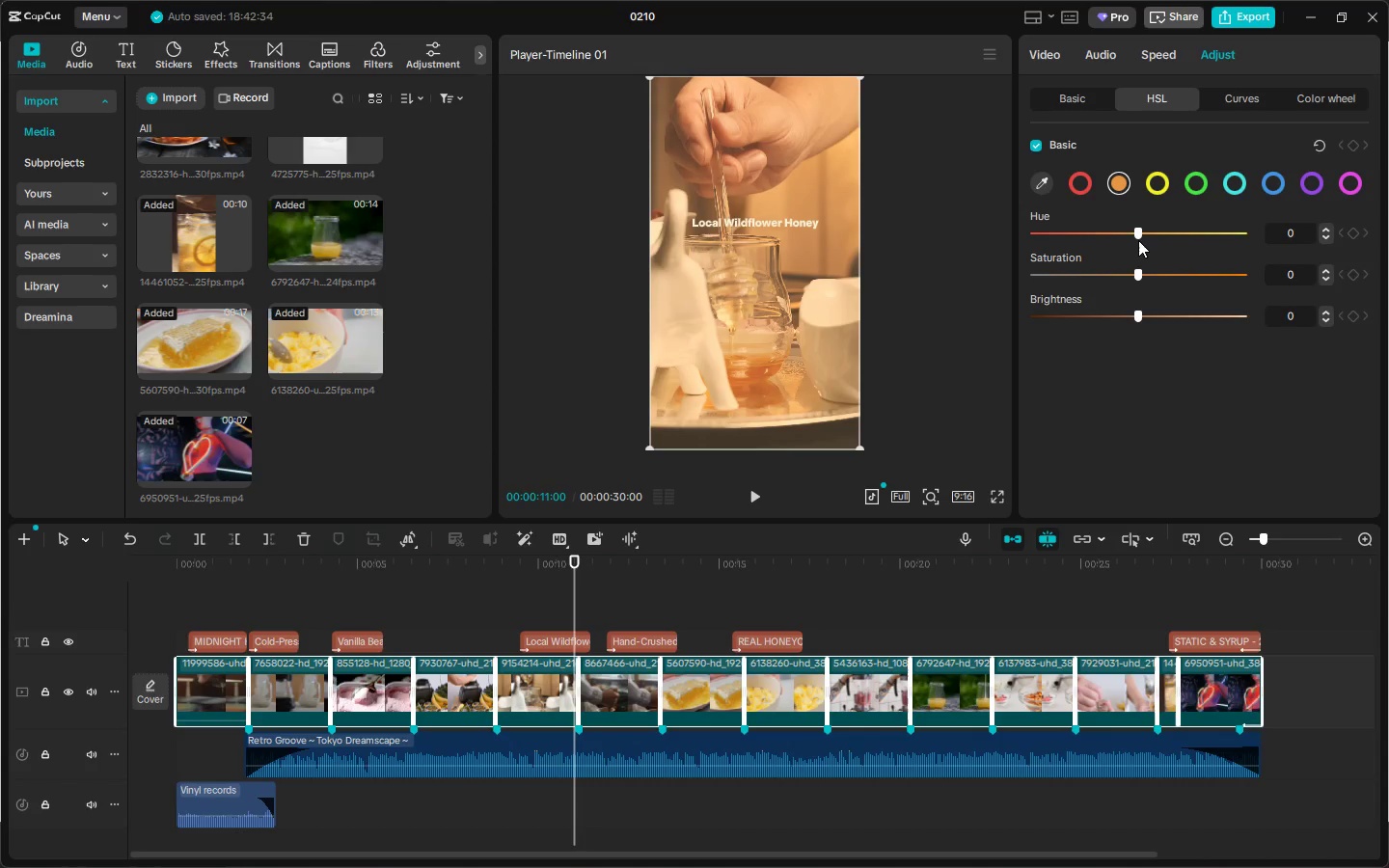 
wait(12.08)
 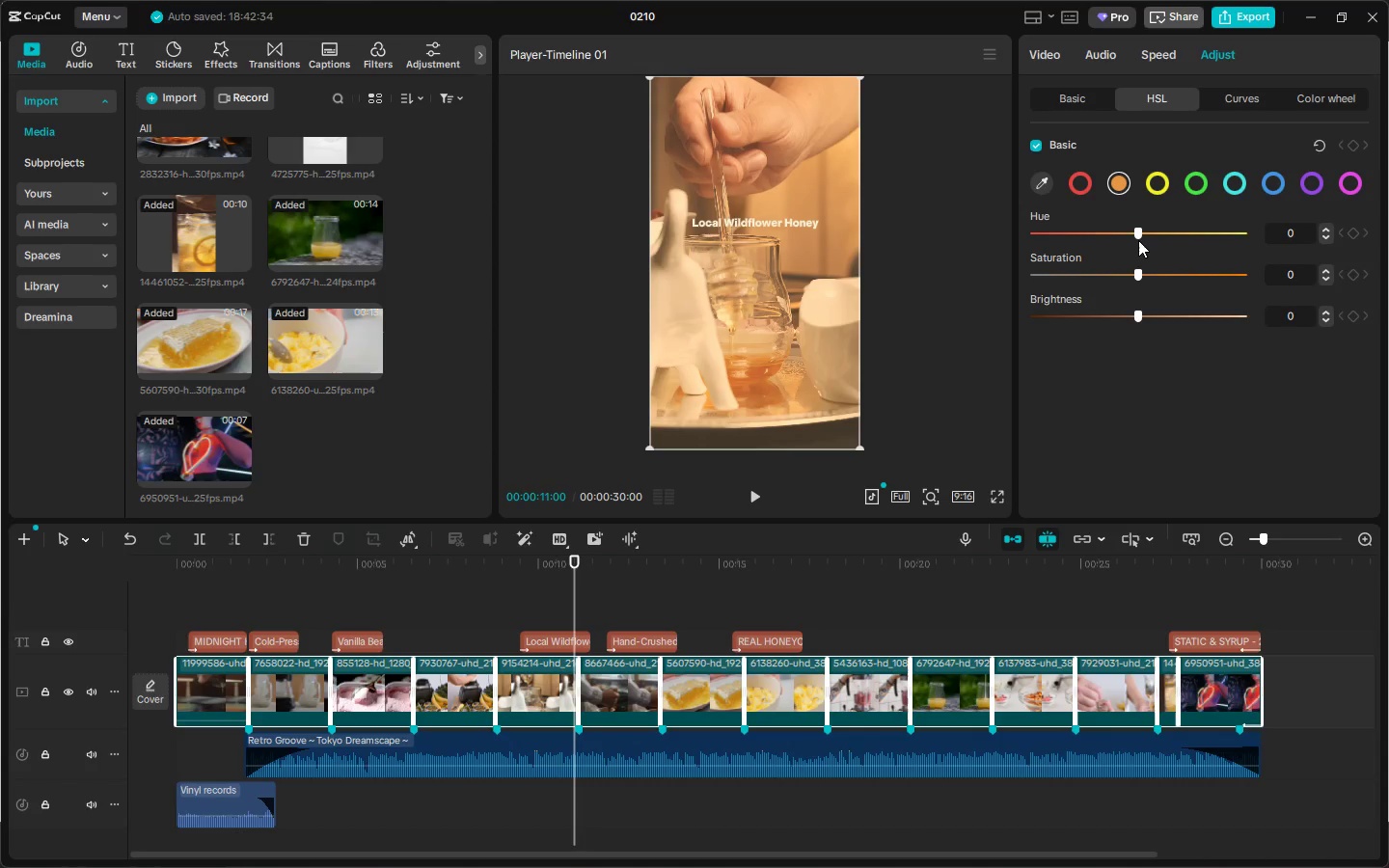 
left_click_drag(start_coordinate=[1138, 275], to_coordinate=[1143, 275])
 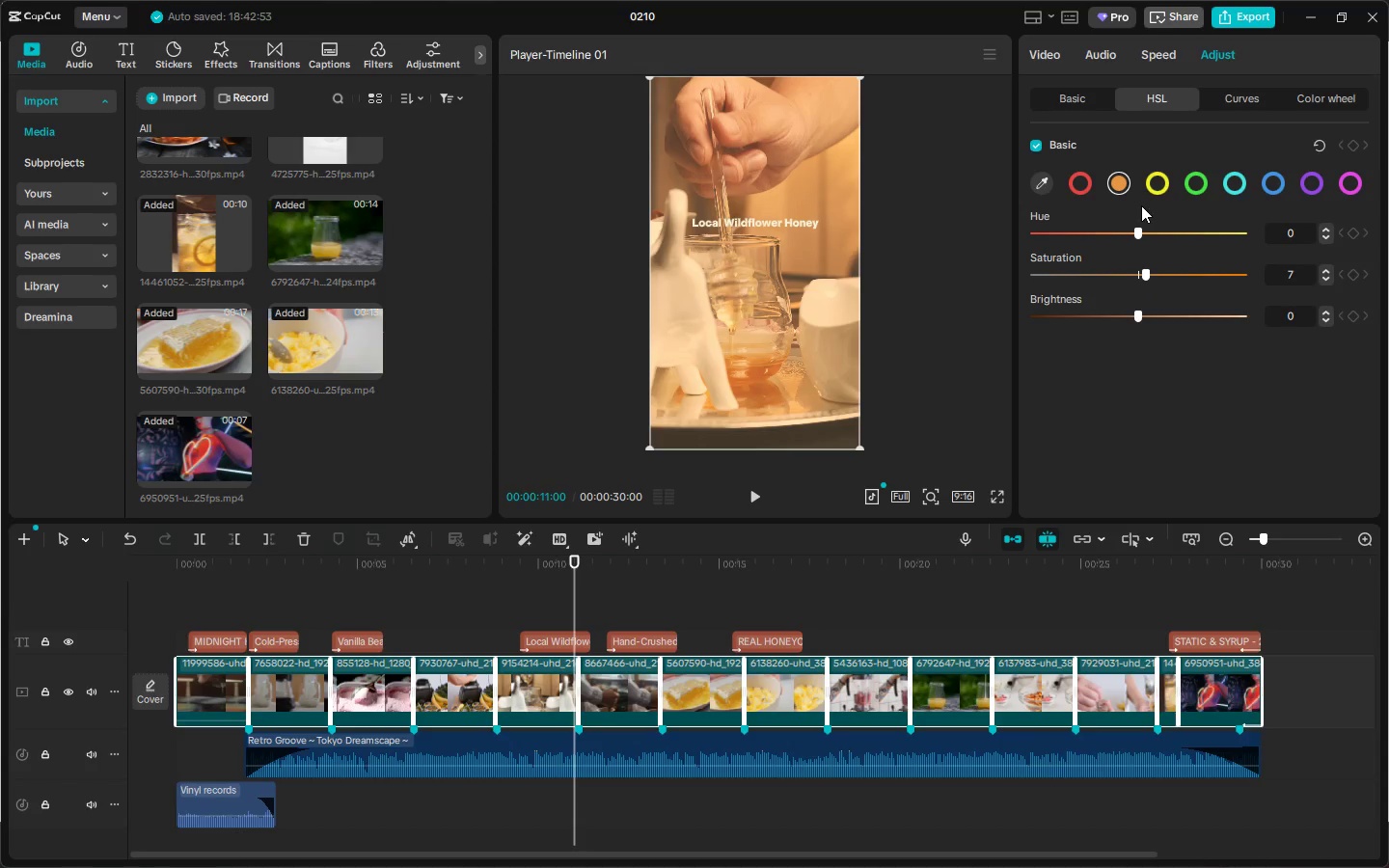 
left_click([1157, 175])
 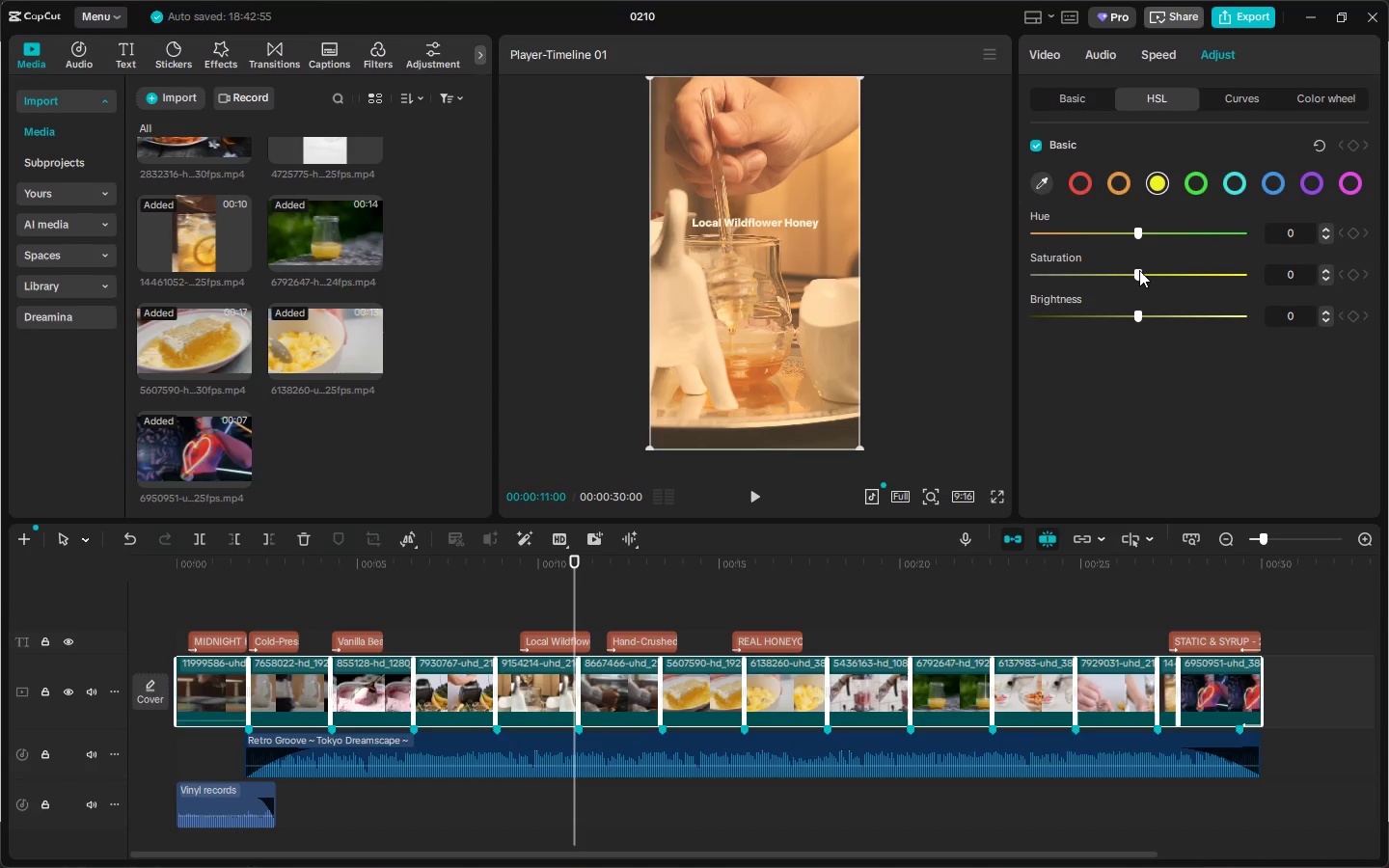 
left_click_drag(start_coordinate=[1139, 270], to_coordinate=[1147, 270])
 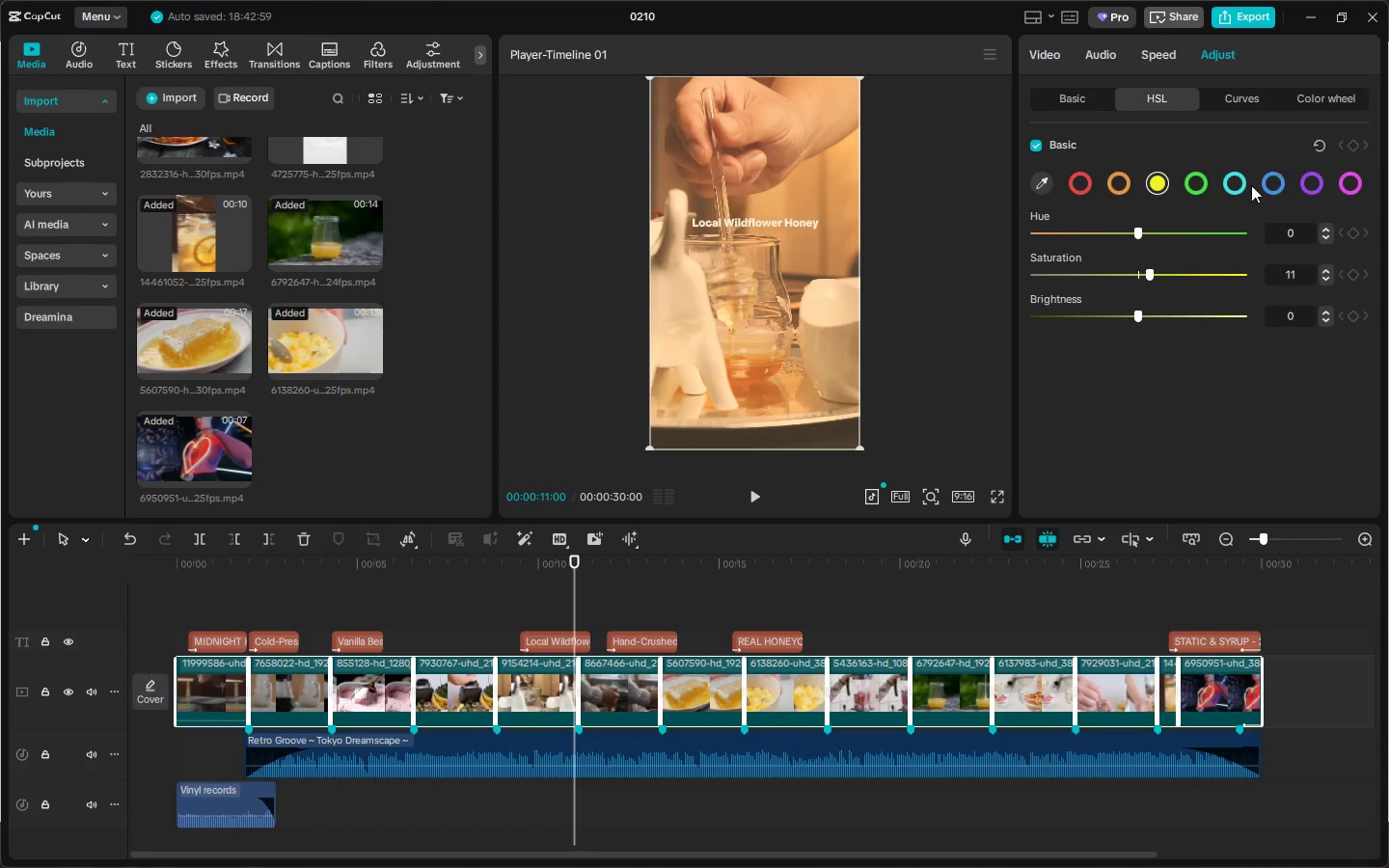 
left_click([1069, 180])
 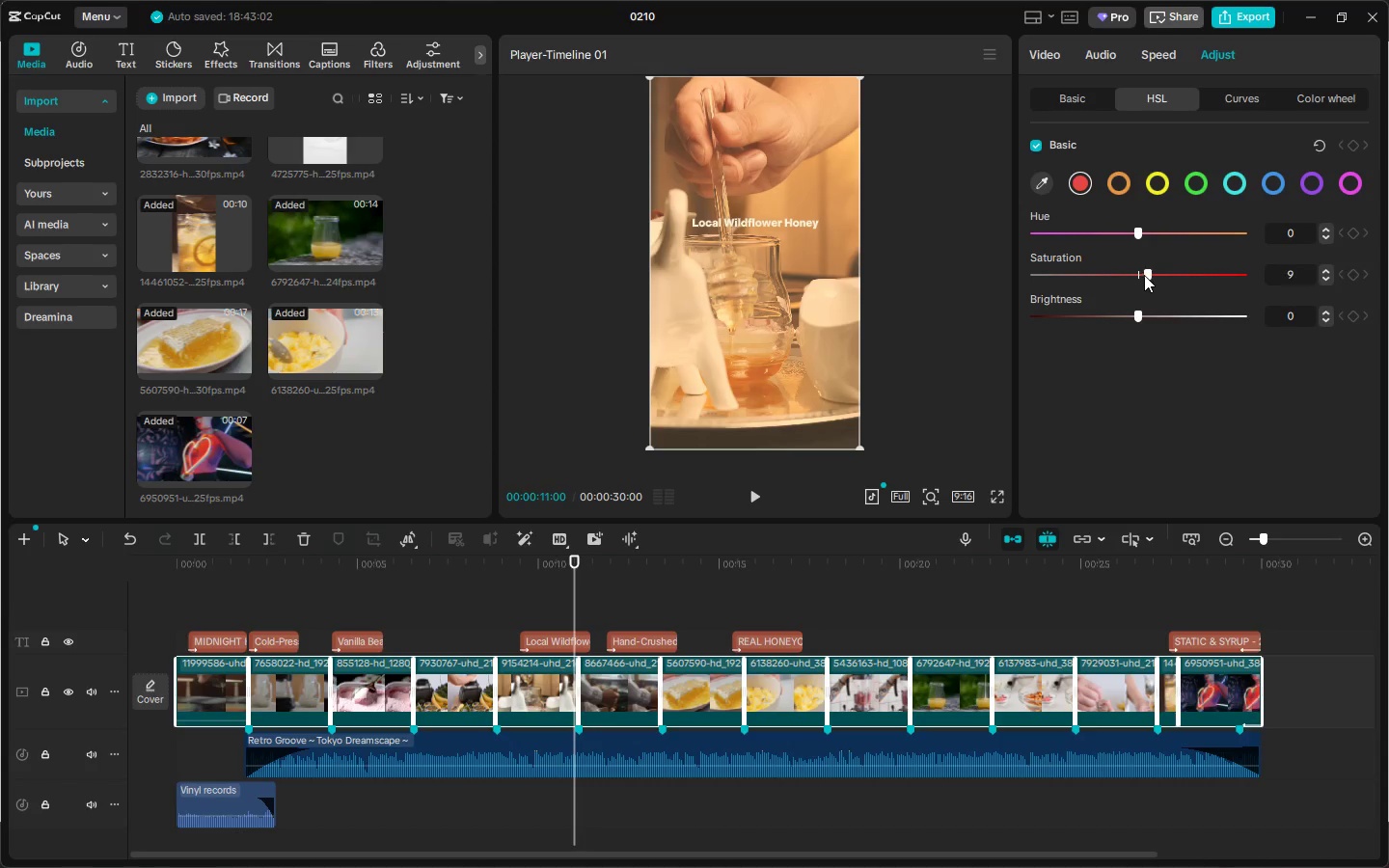 
left_click([1141, 275])
 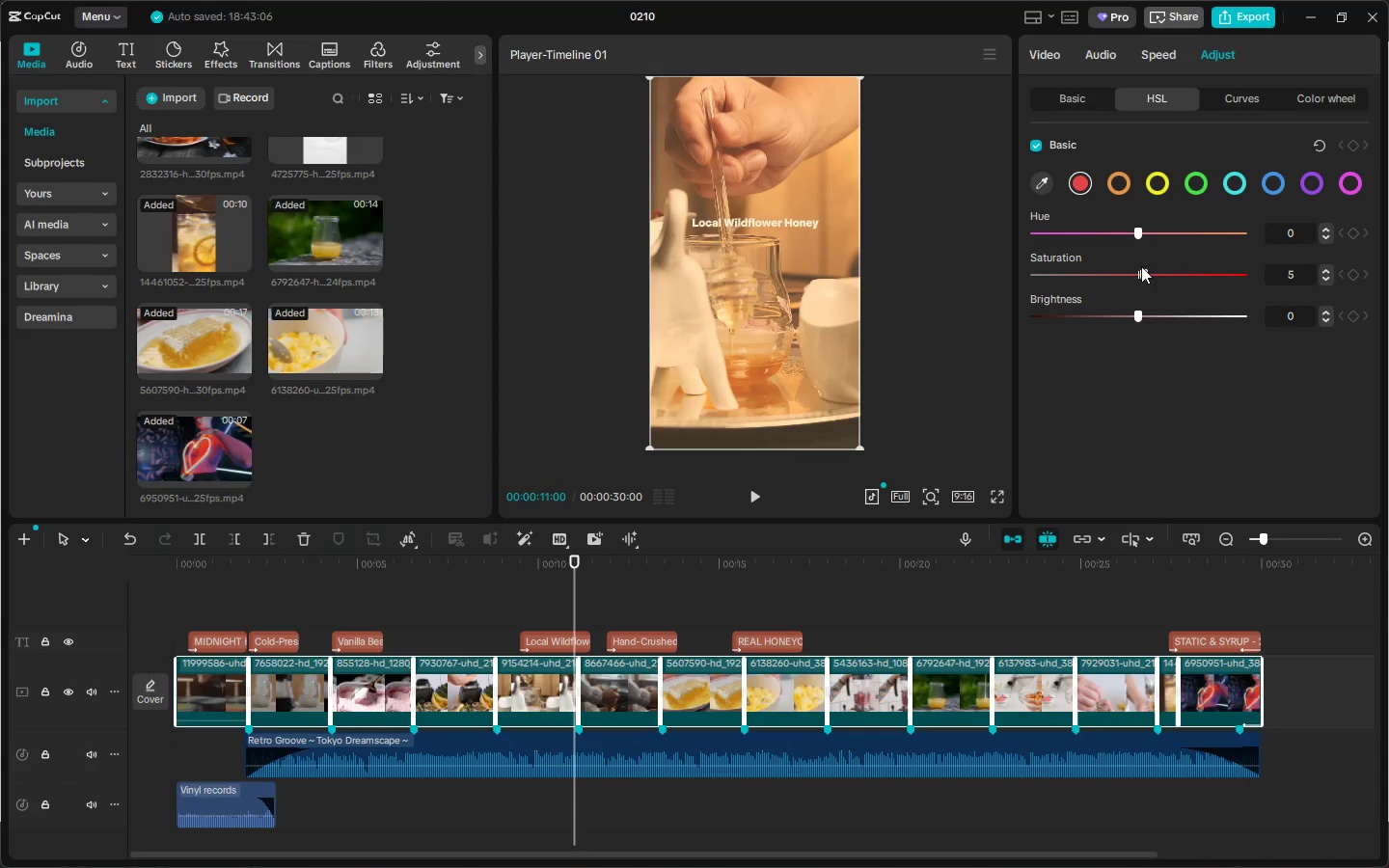 
left_click([1196, 188])
 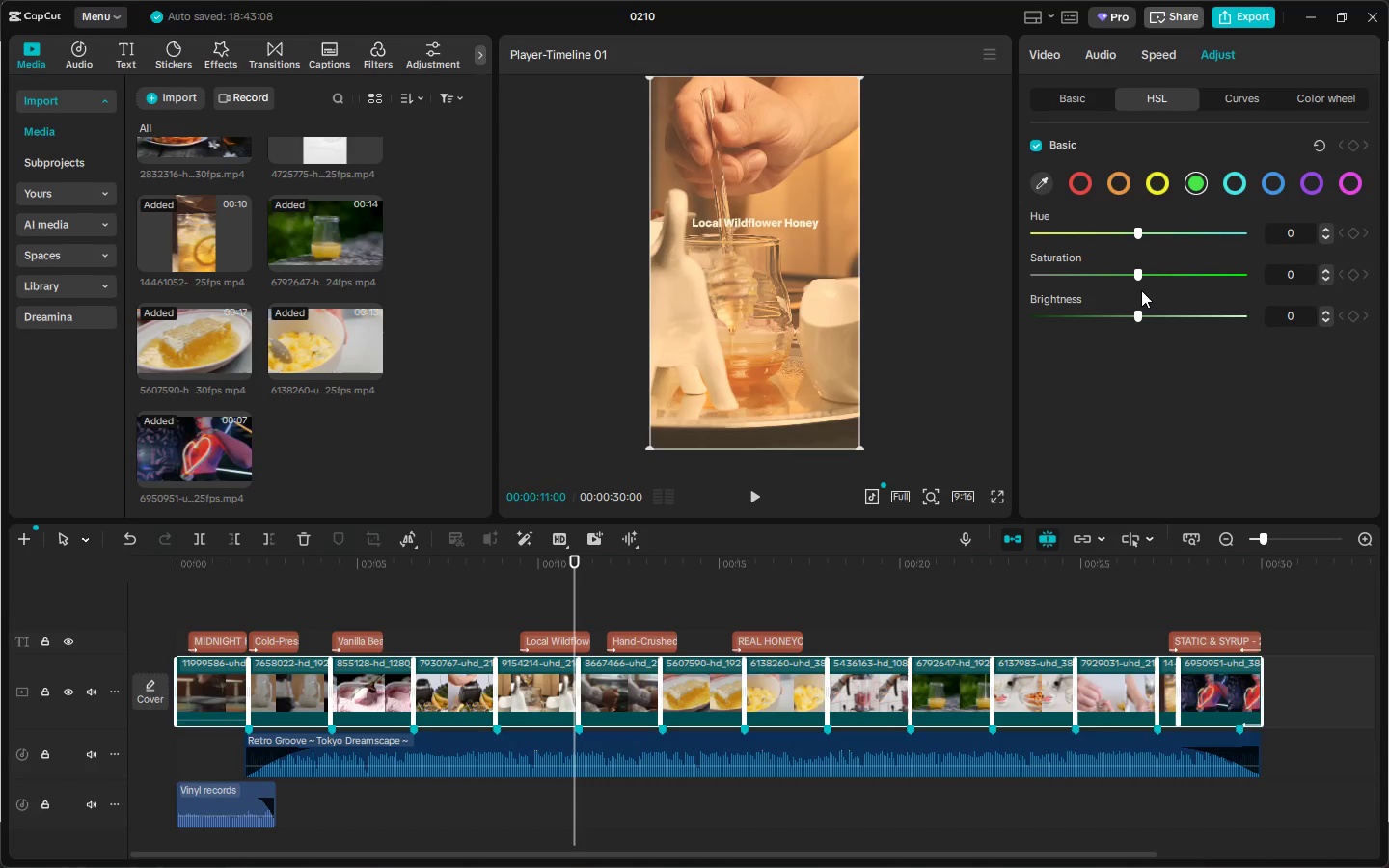 
left_click_drag(start_coordinate=[1135, 273], to_coordinate=[1126, 274])
 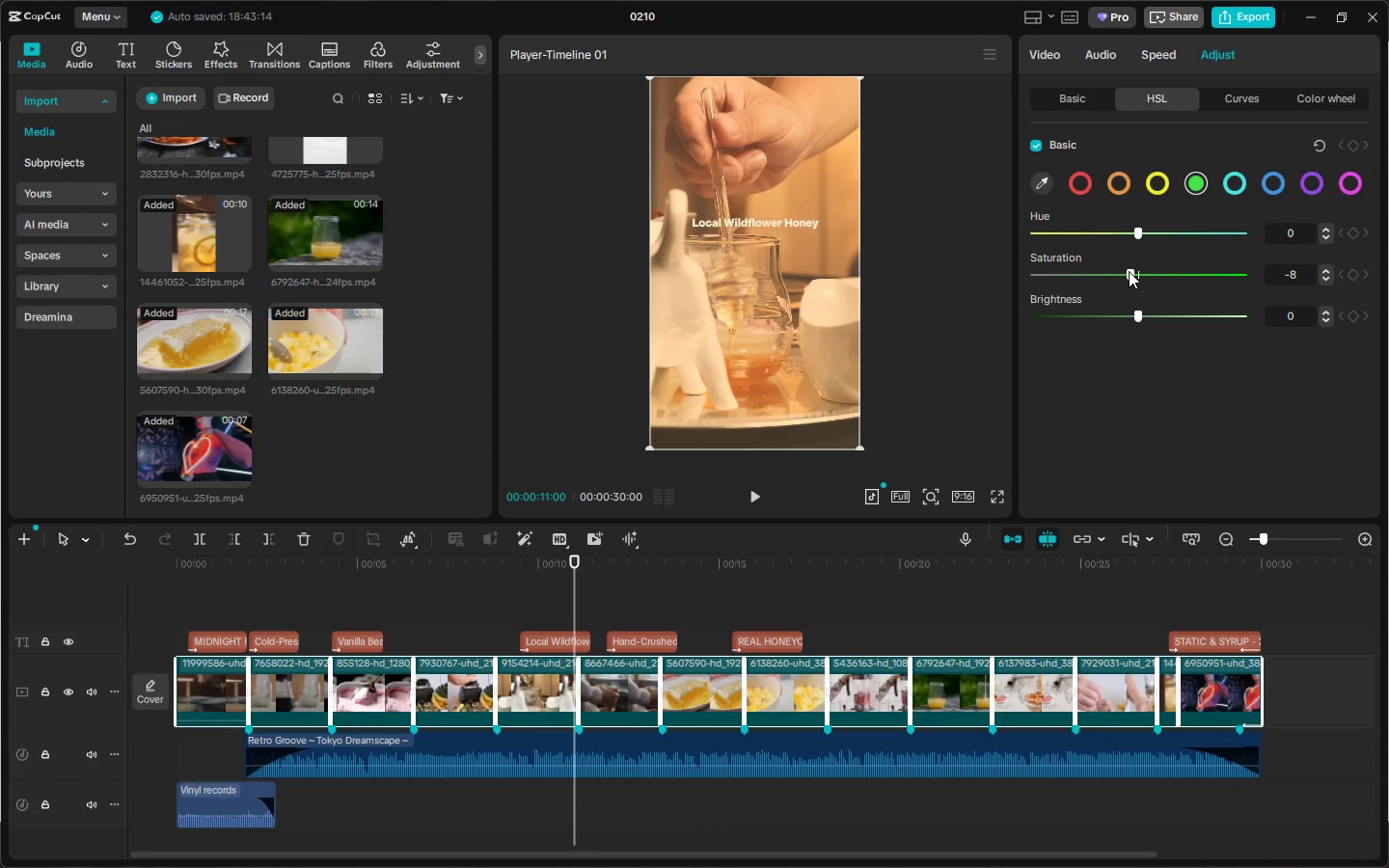 
wait(7.55)
 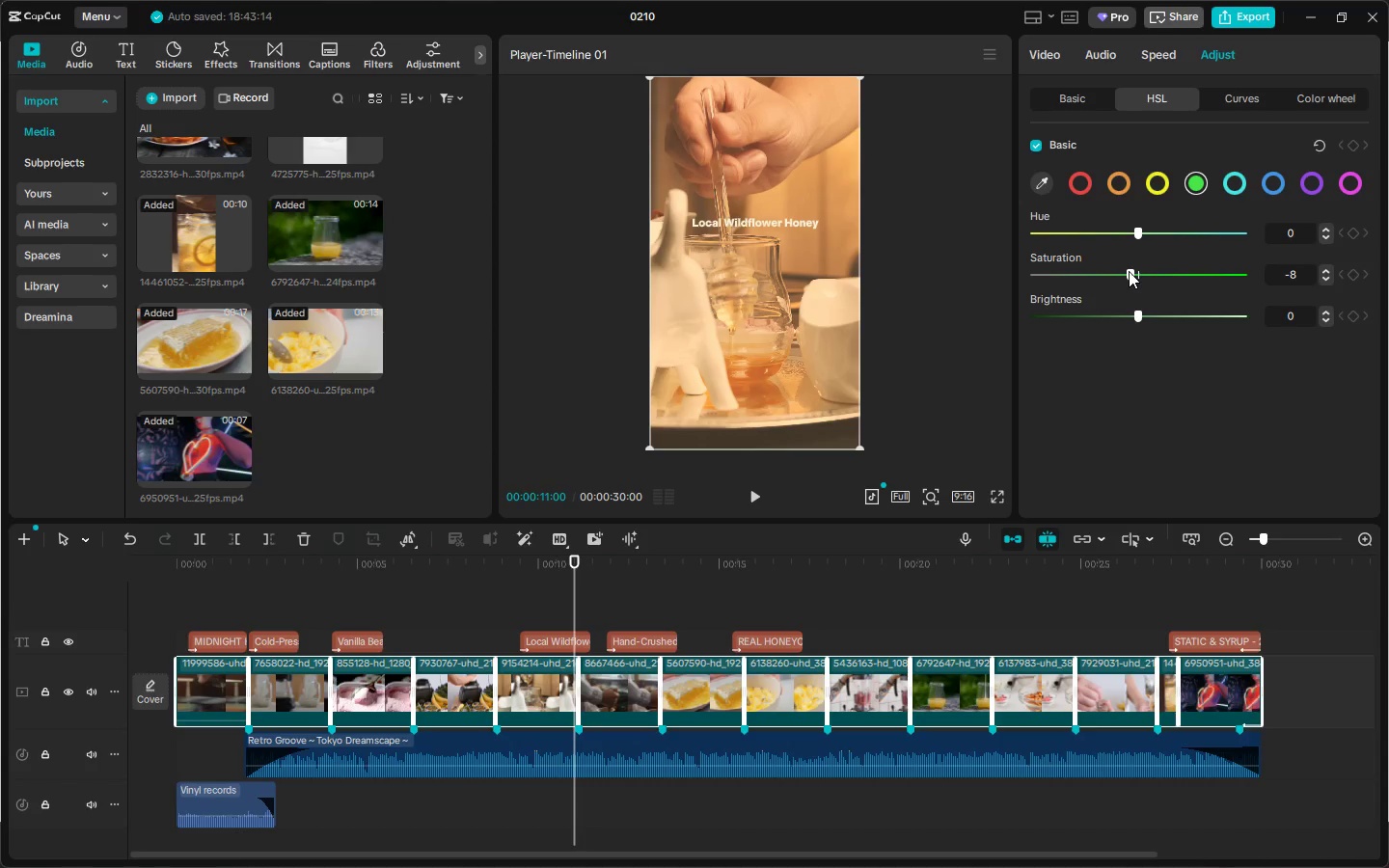 
left_click([1081, 105])
 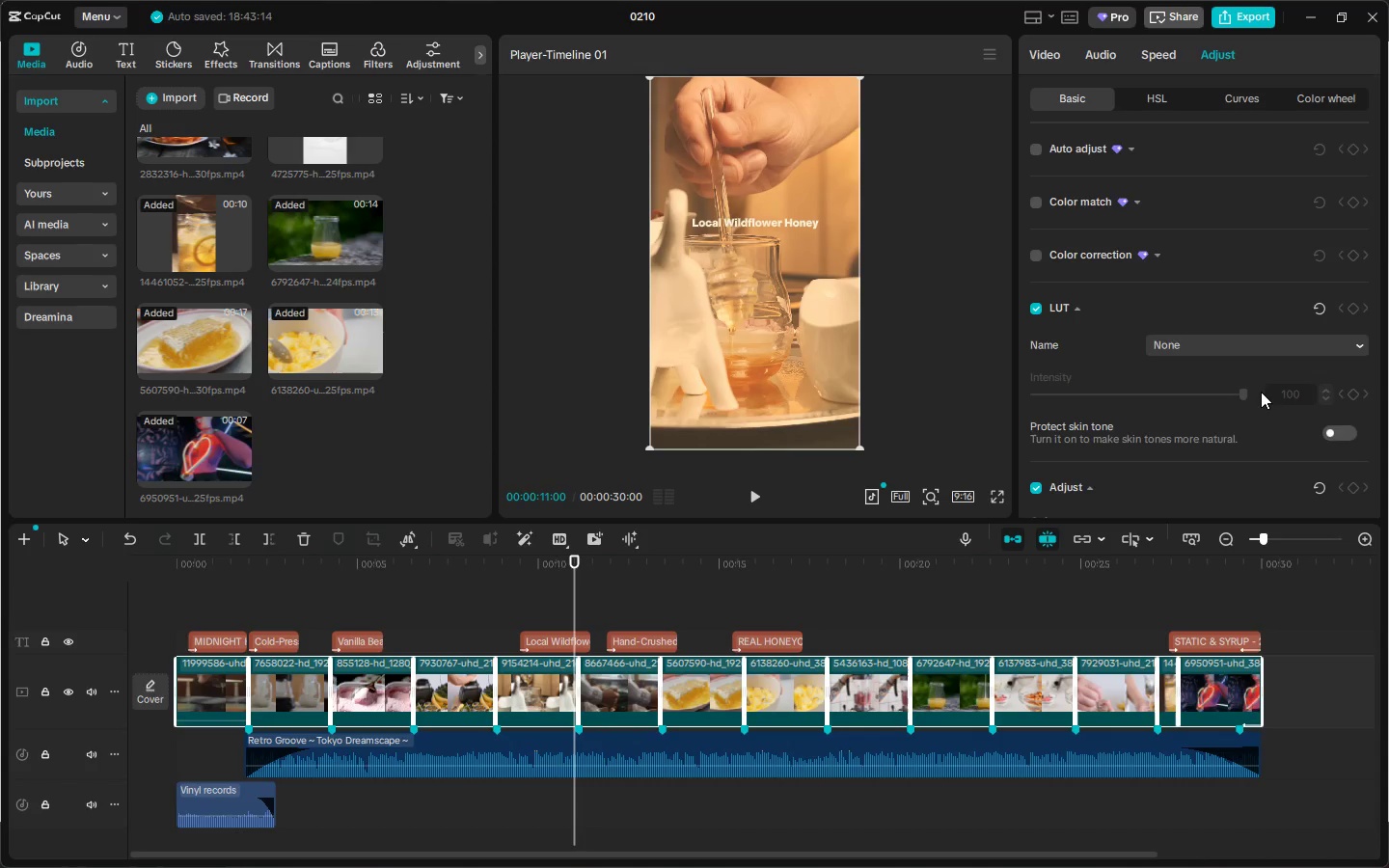 
scroll: coordinate [1268, 364], scroll_direction: down, amount: 12.0
 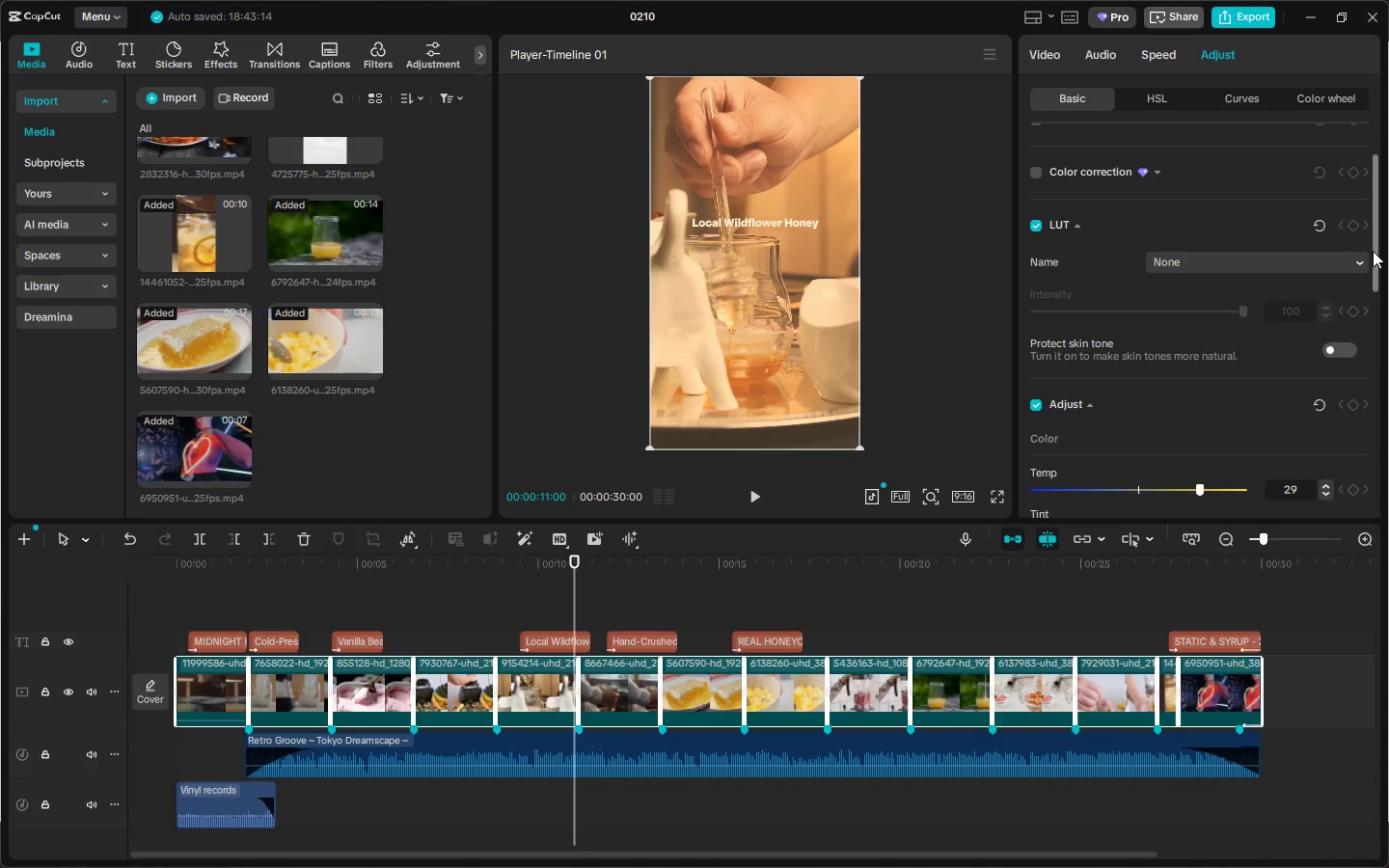 
left_click_drag(start_coordinate=[1373, 251], to_coordinate=[1365, 436])
 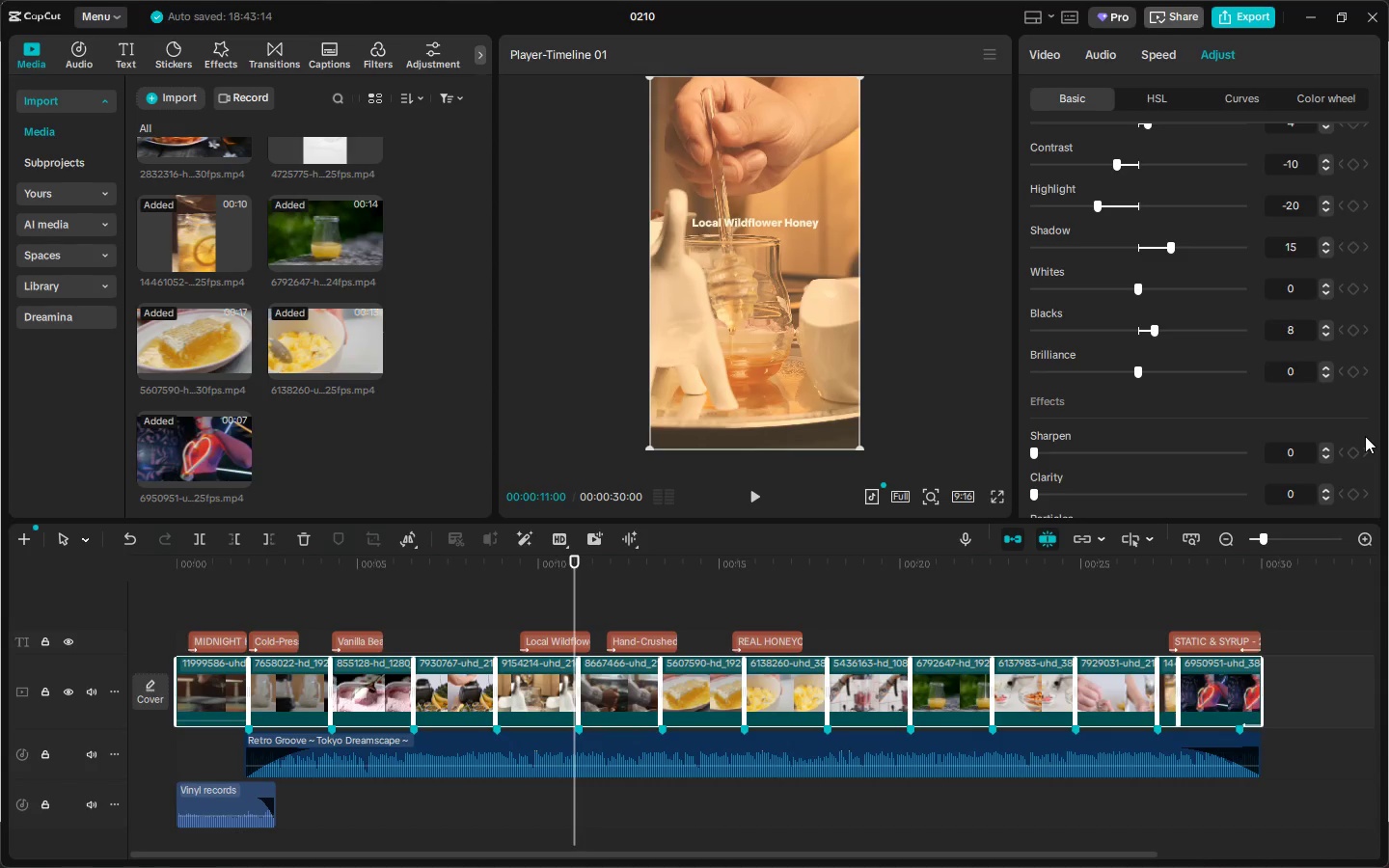 
wait(7.56)
 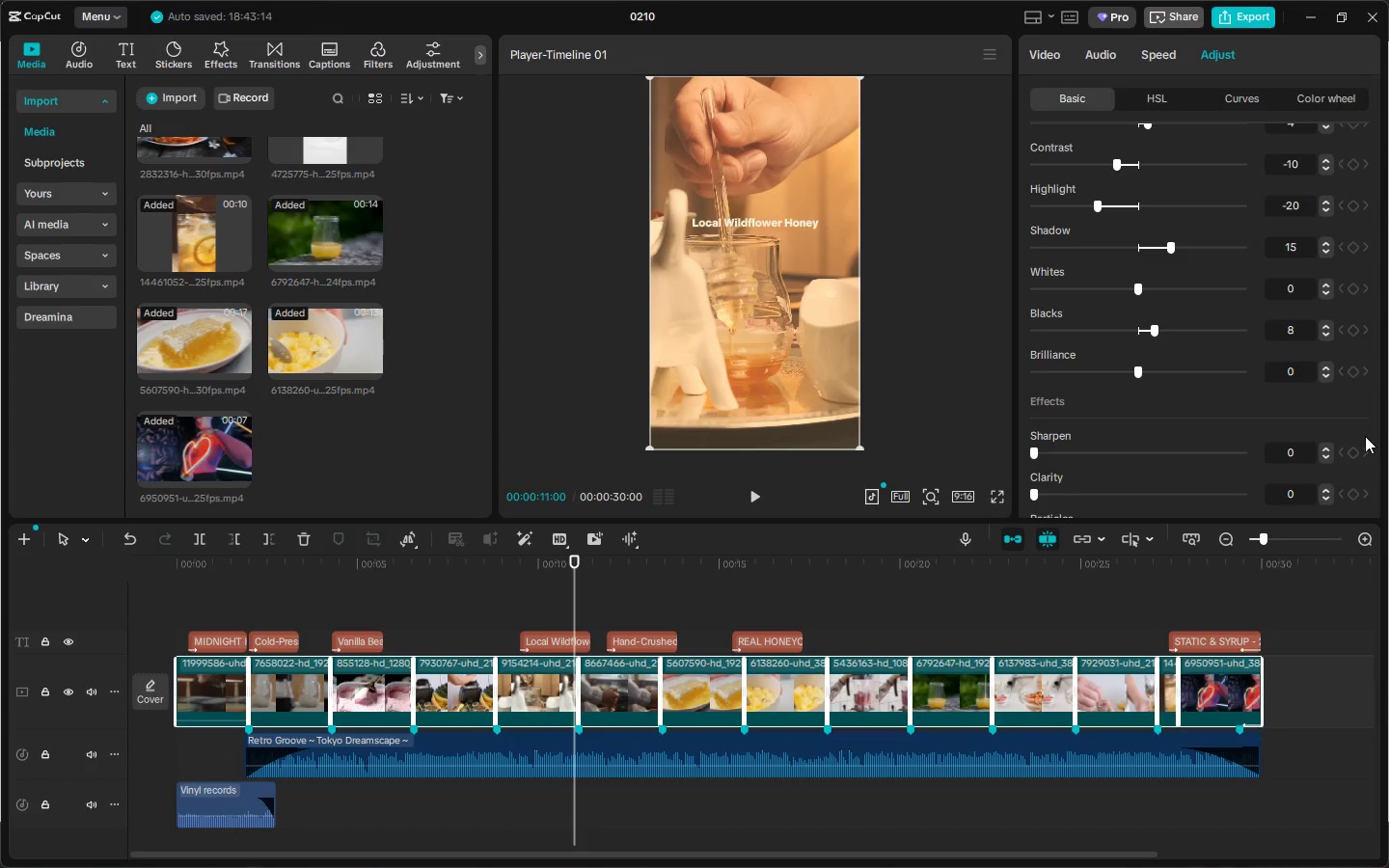 
scroll: coordinate [1217, 349], scroll_direction: down, amount: 14.0
 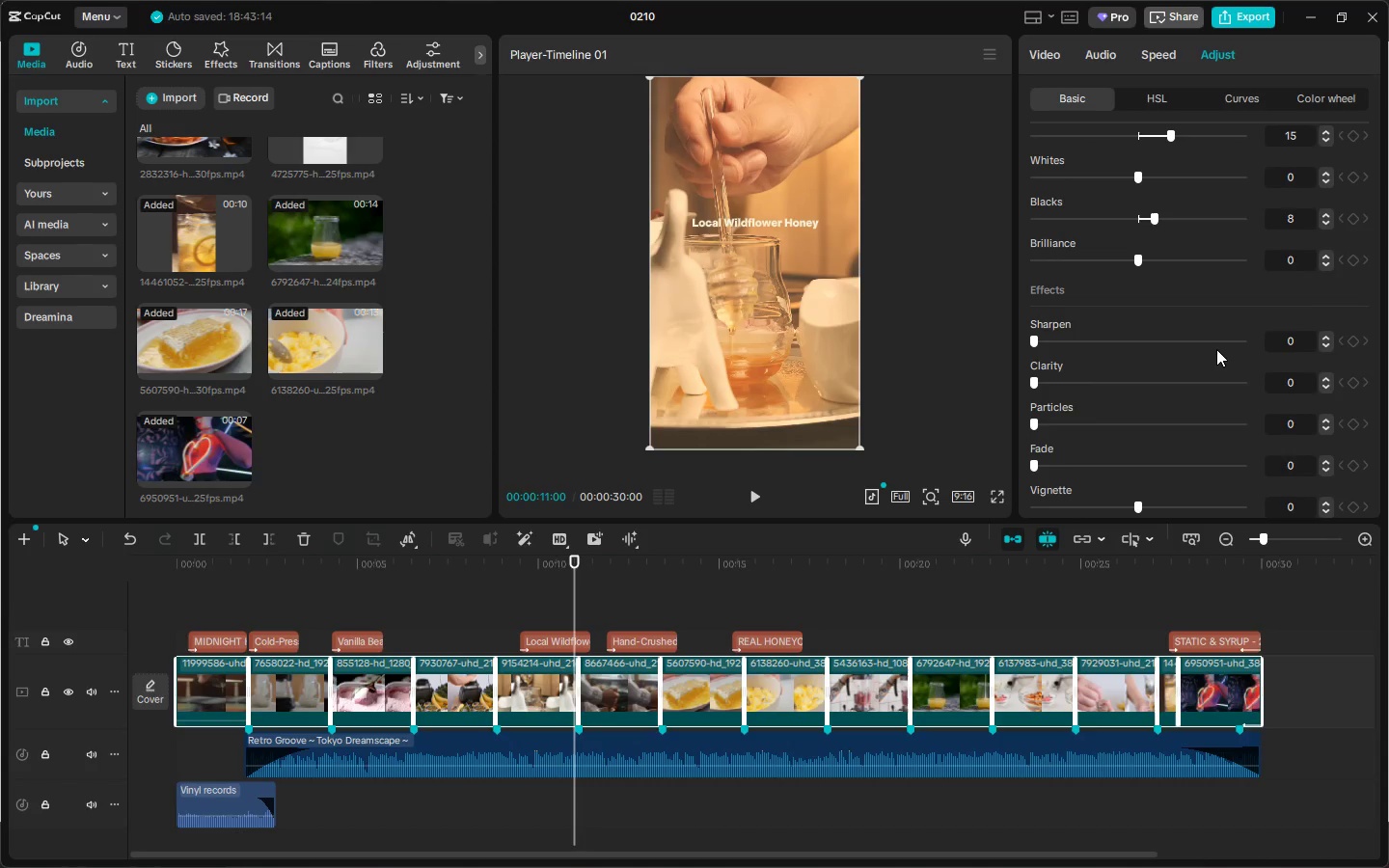 
scroll: coordinate [1192, 307], scroll_direction: up, amount: 91.0
 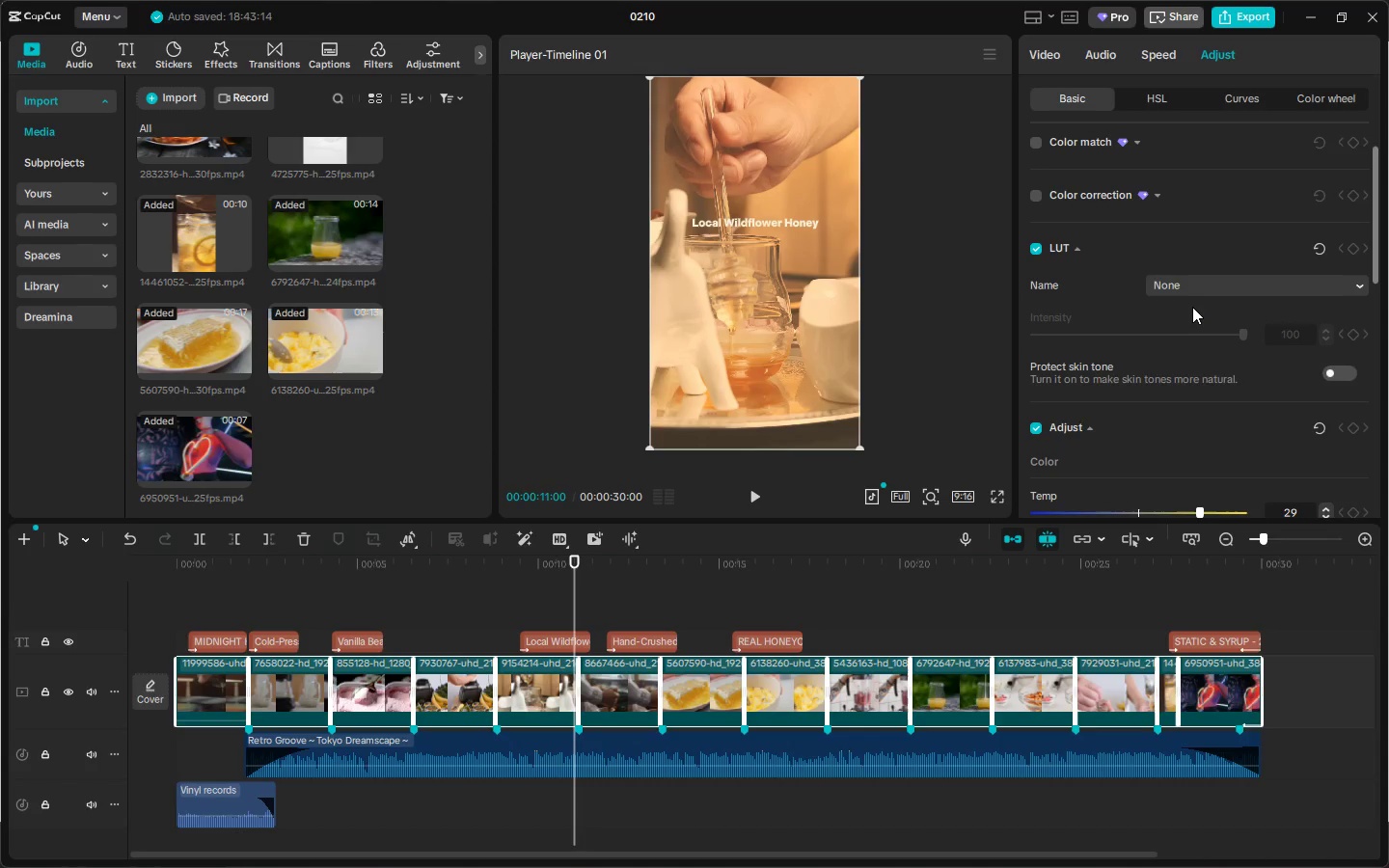 
scroll: coordinate [1192, 307], scroll_direction: down, amount: 6.0
 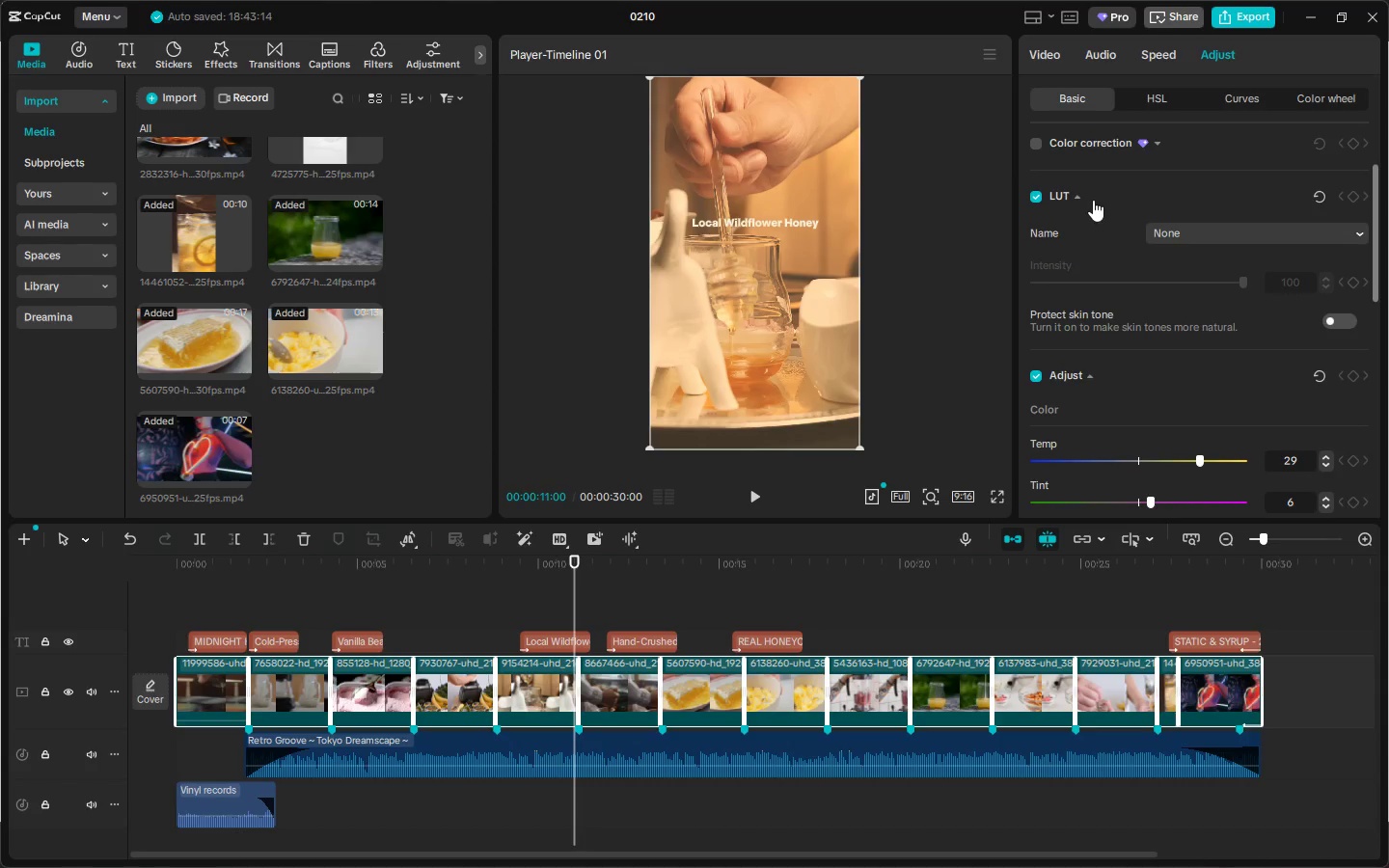 
left_click([1077, 196])
 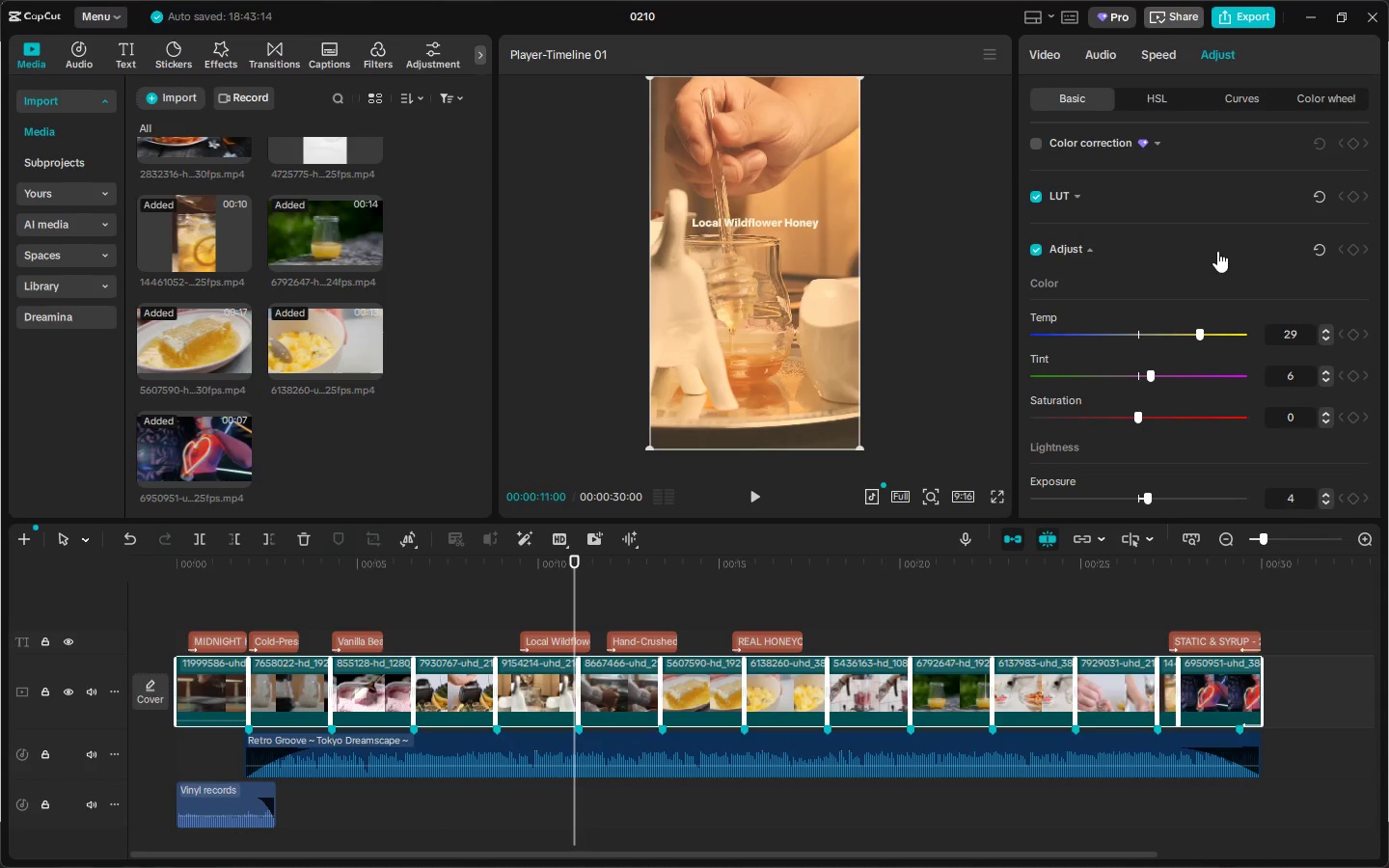 
scroll: coordinate [1217, 251], scroll_direction: down, amount: 10.0
 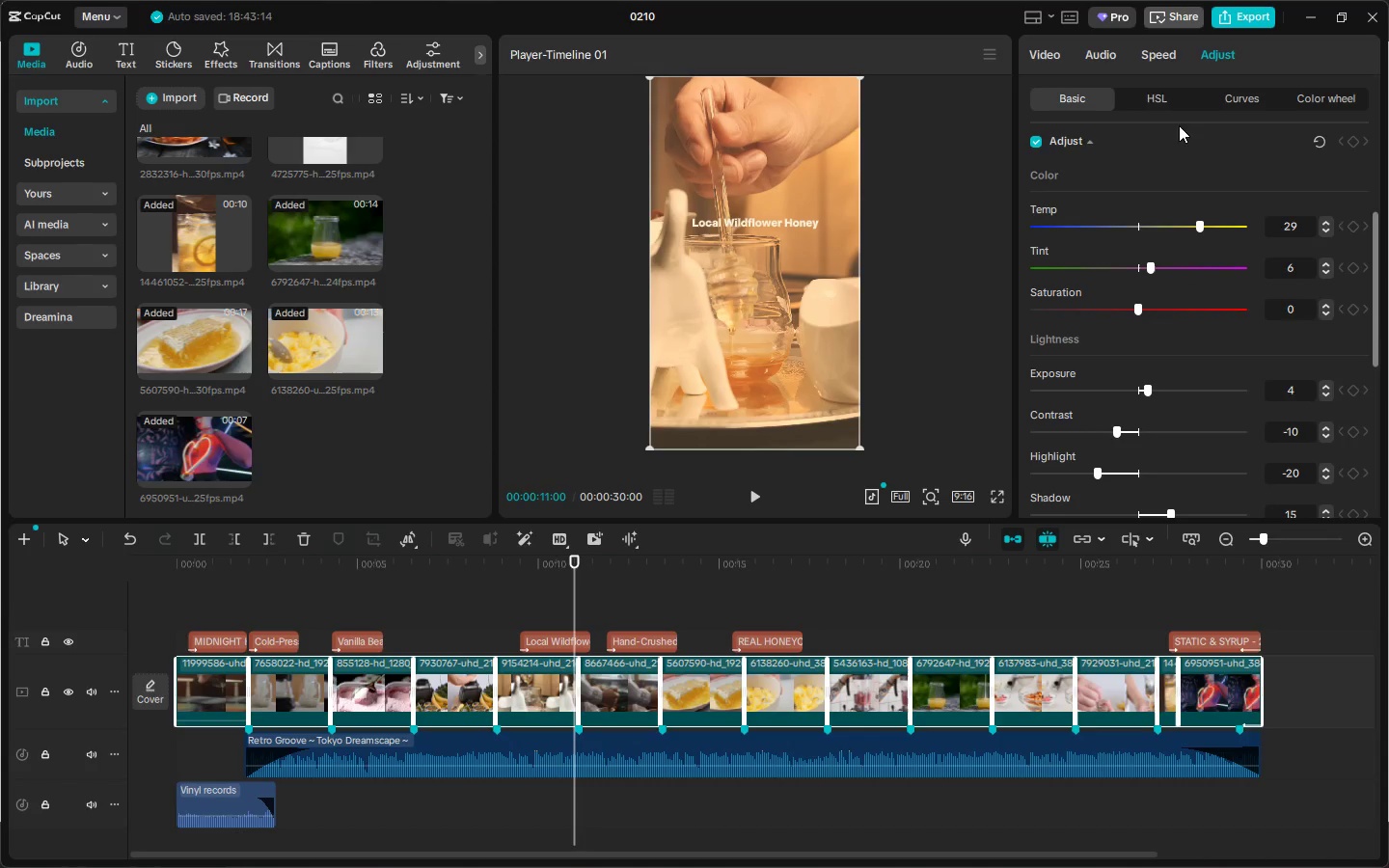 
left_click([1141, 73])
 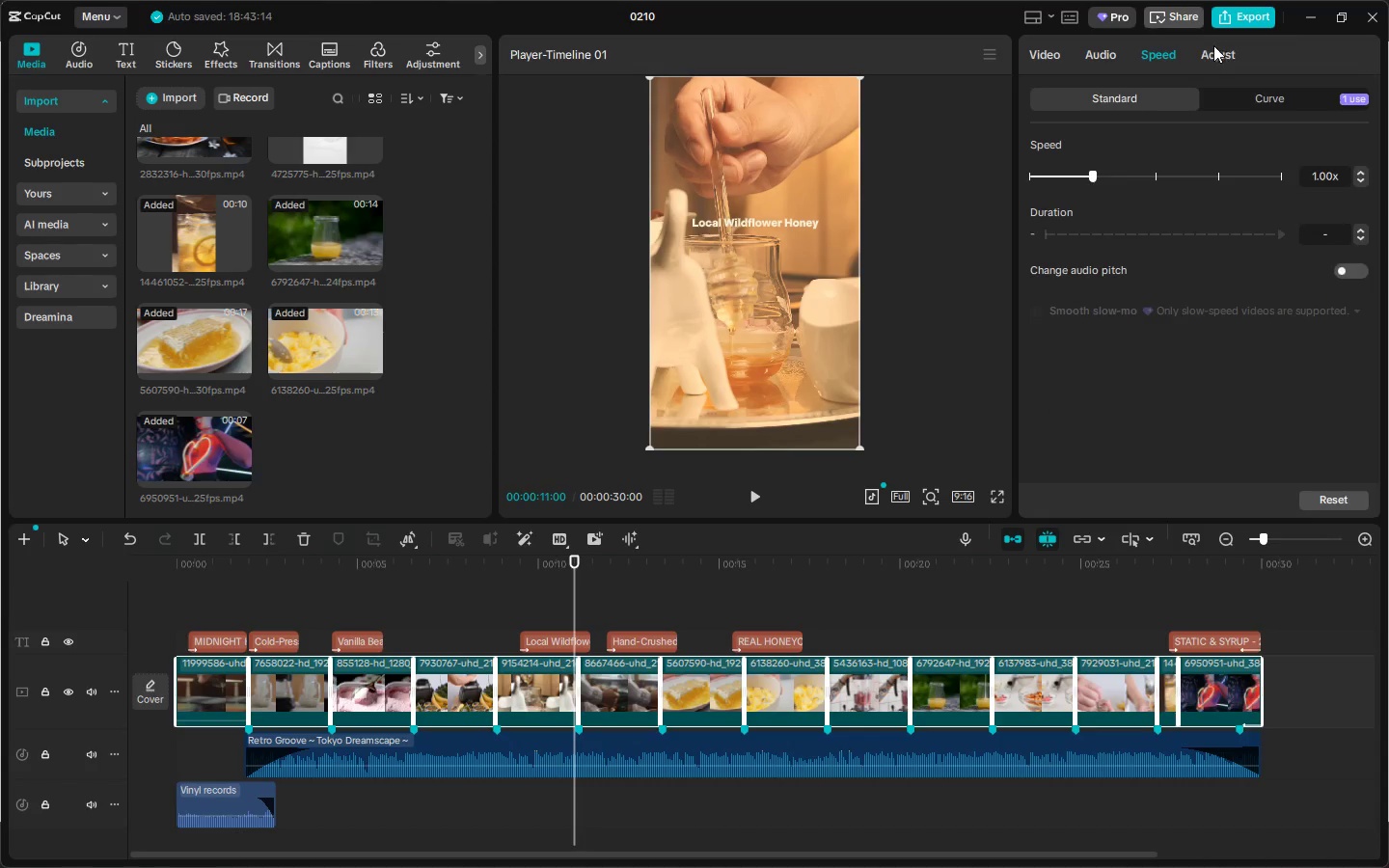 
double_click([1178, 100])
 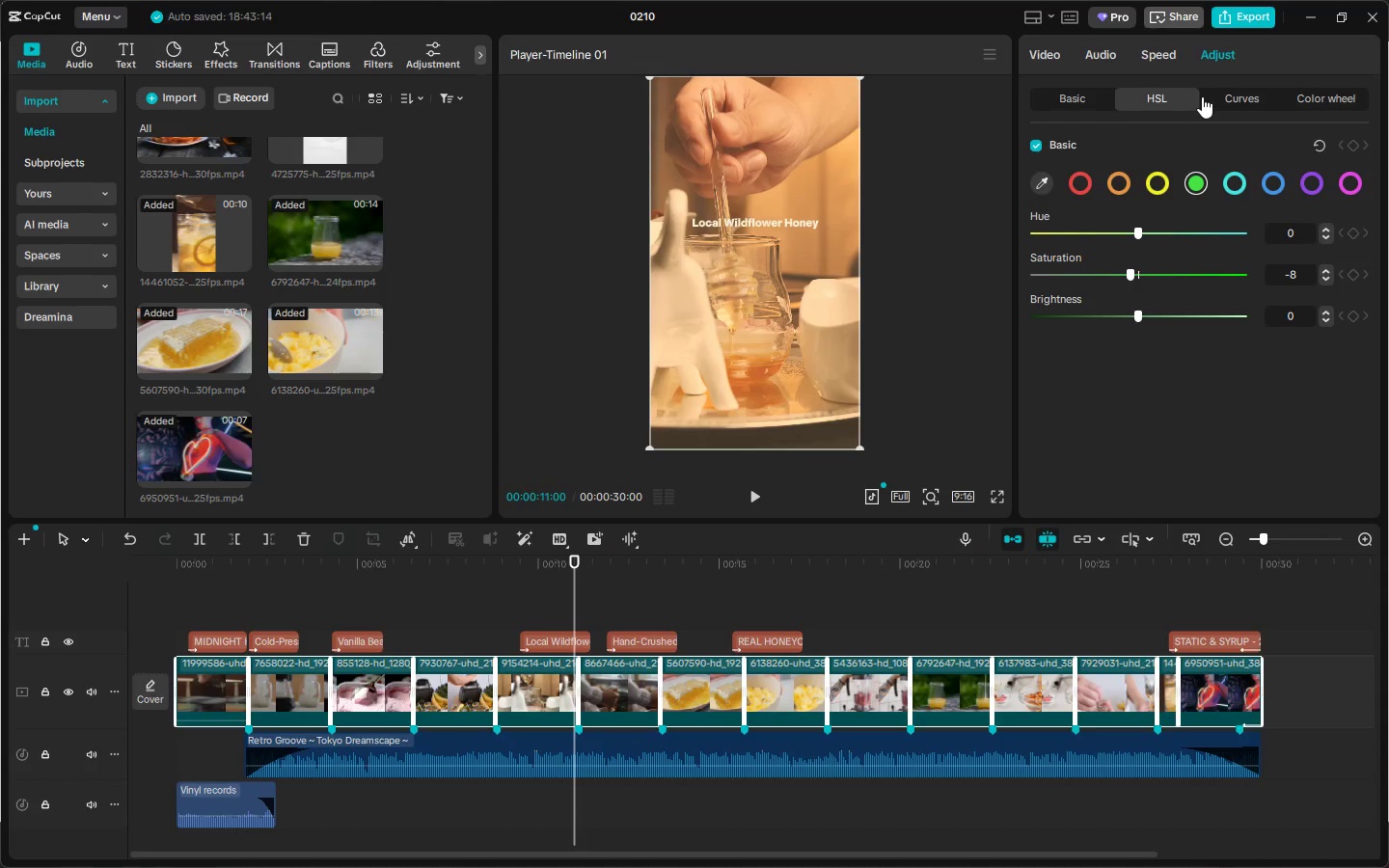 
left_click([1217, 96])
 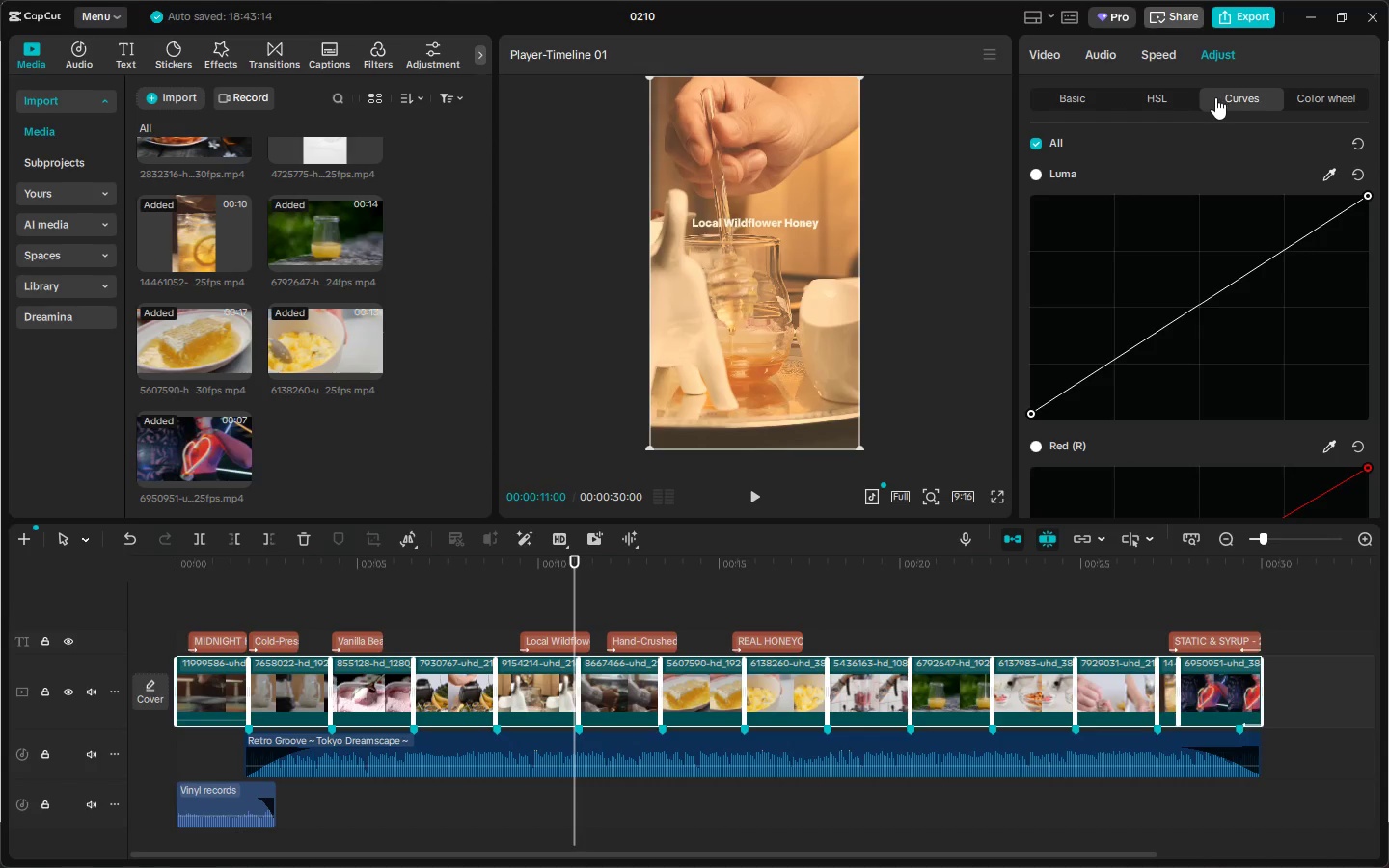 
mouse_move([1211, 80])
 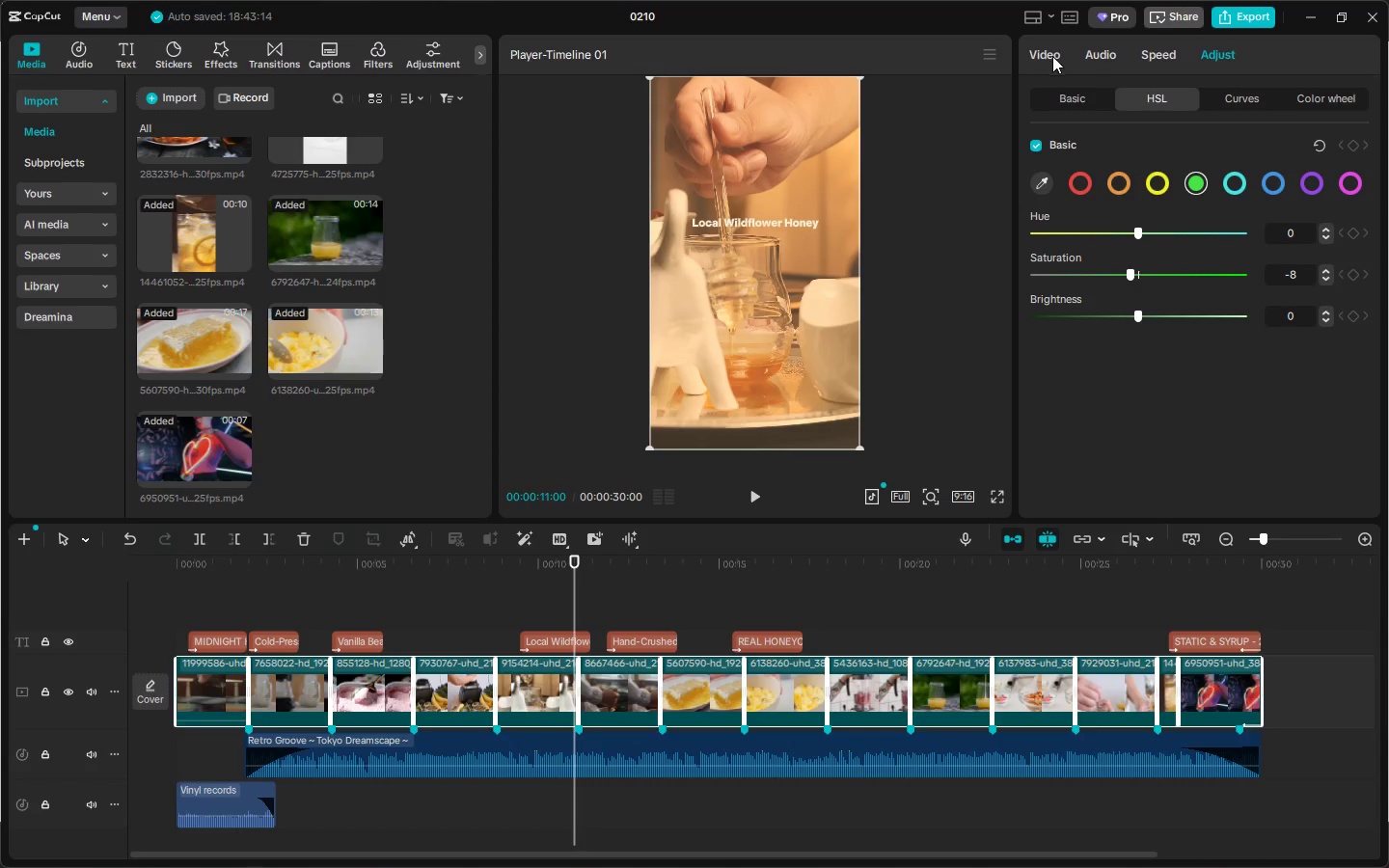 
left_click([1087, 100])
 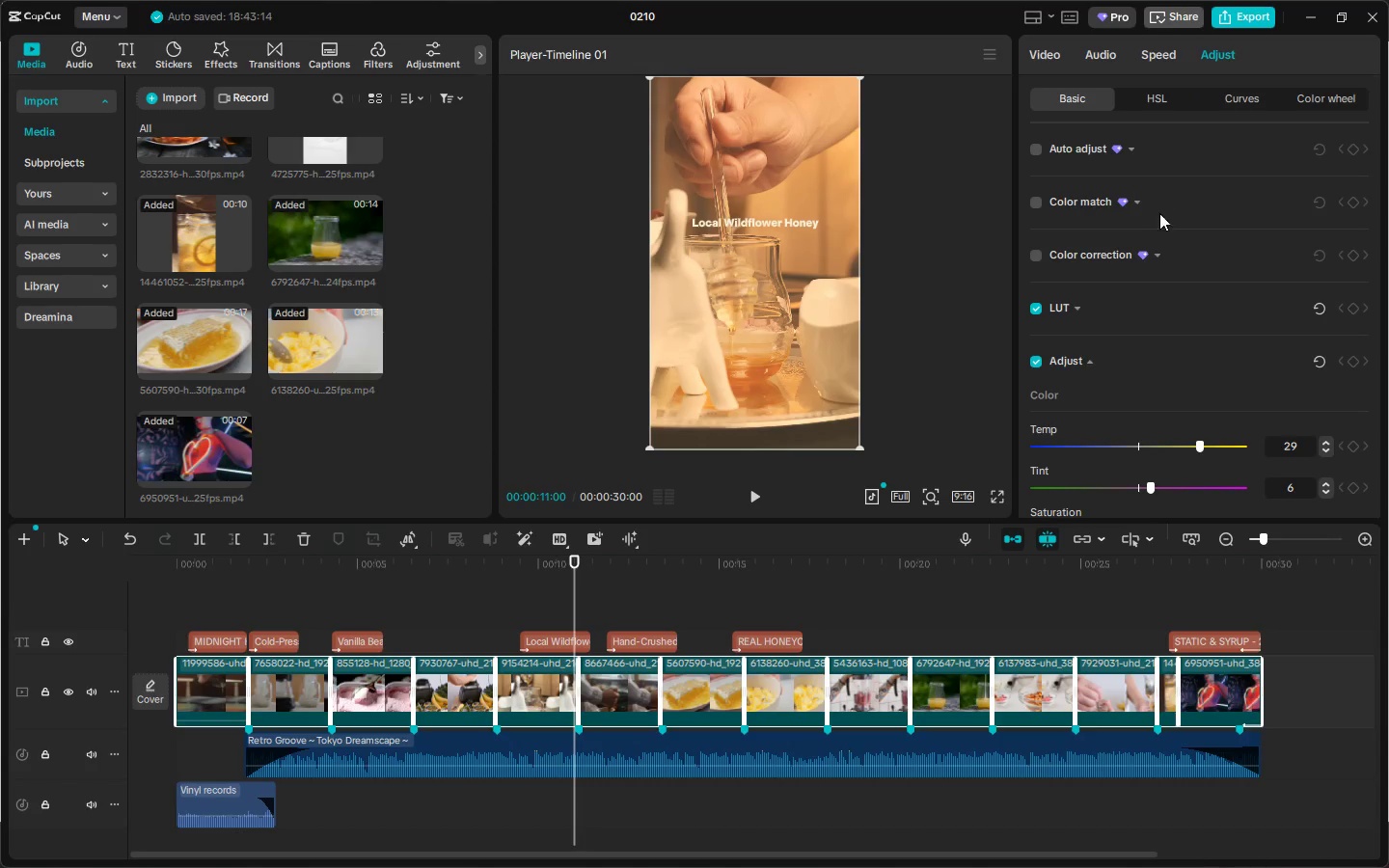 
scroll: coordinate [1185, 248], scroll_direction: down, amount: 34.0
 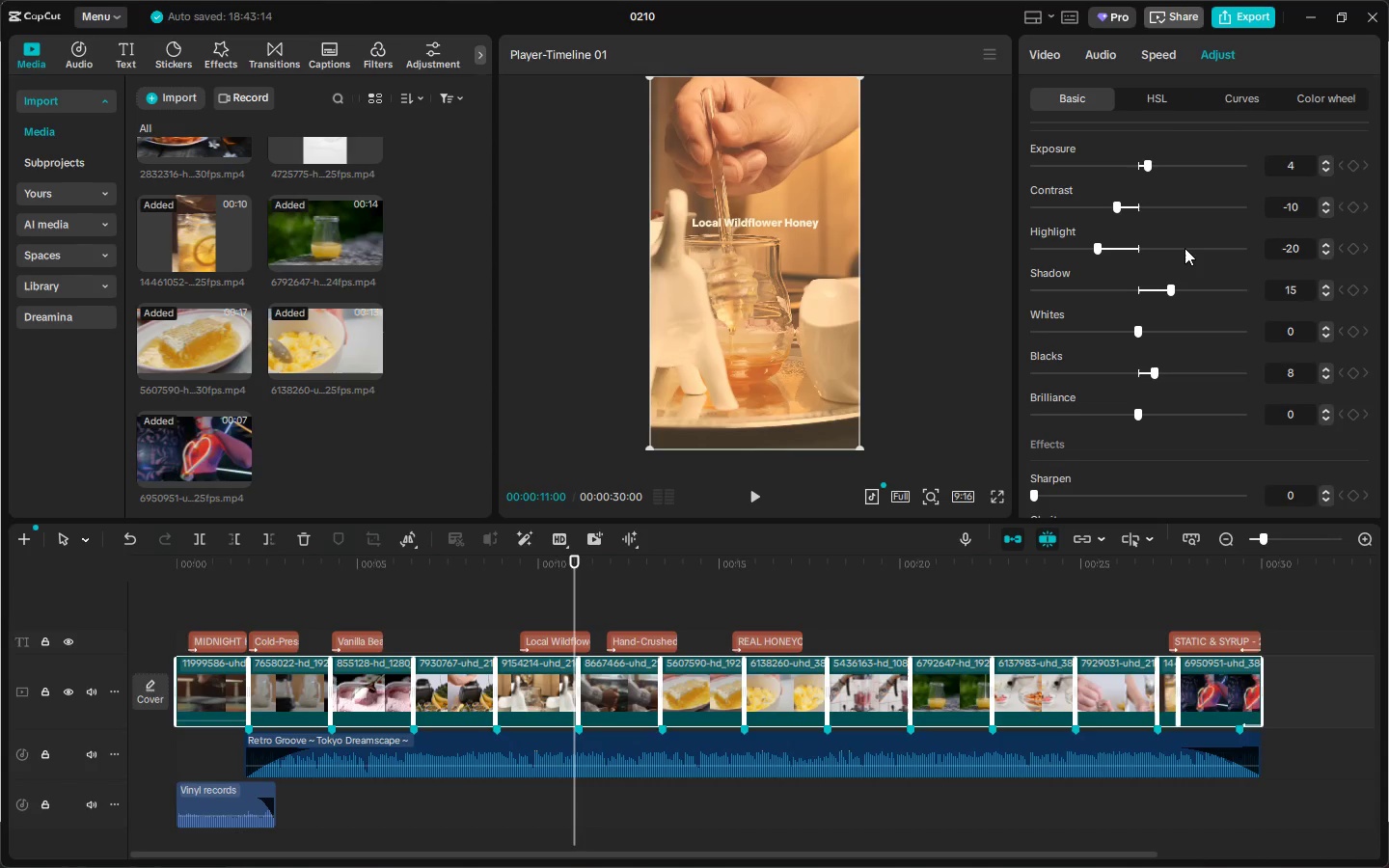 
left_click_drag(start_coordinate=[305, 555], to_coordinate=[0, 562])
 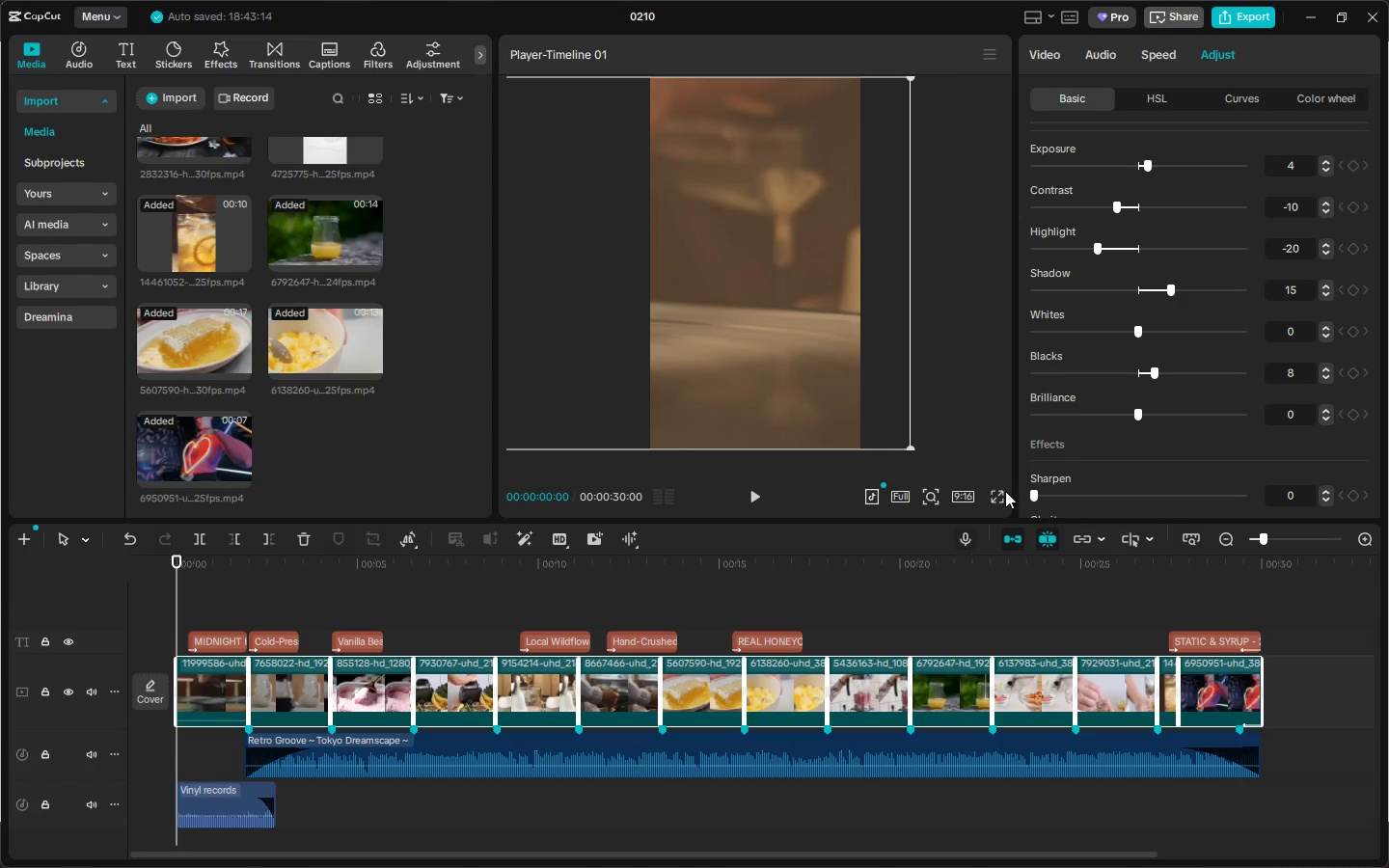 
left_click([994, 494])
 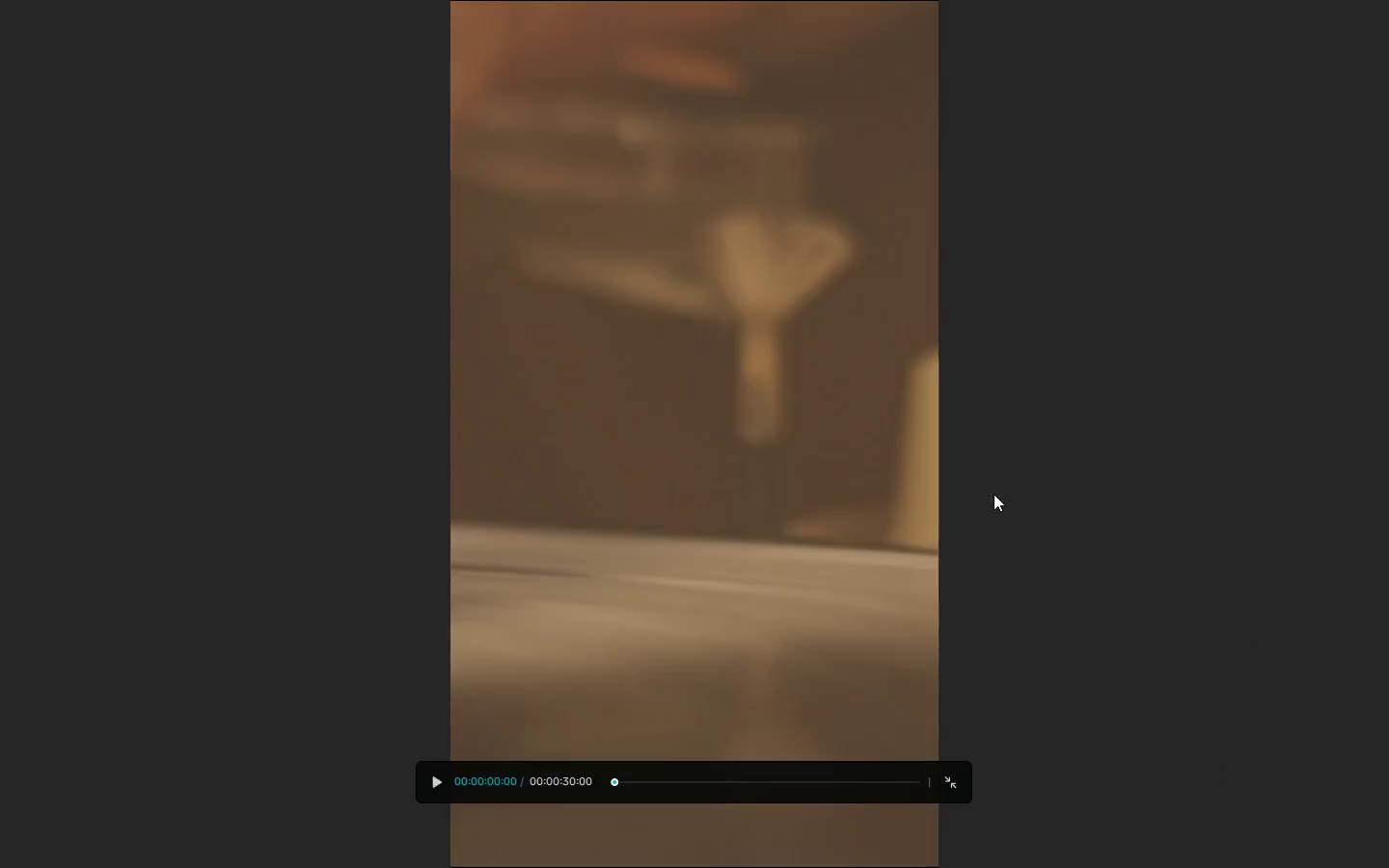 
key(Space)
 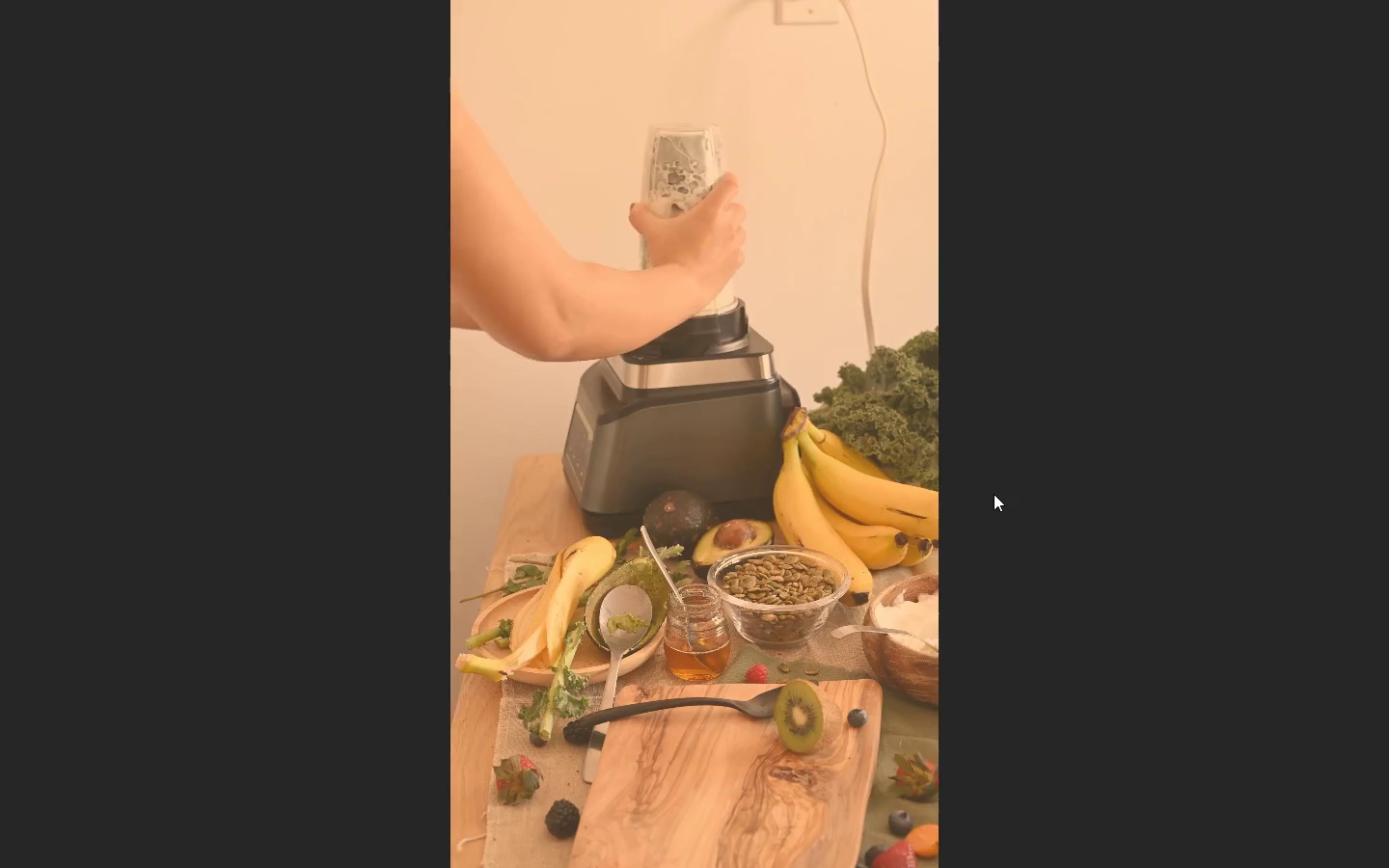 
wait(12.55)
 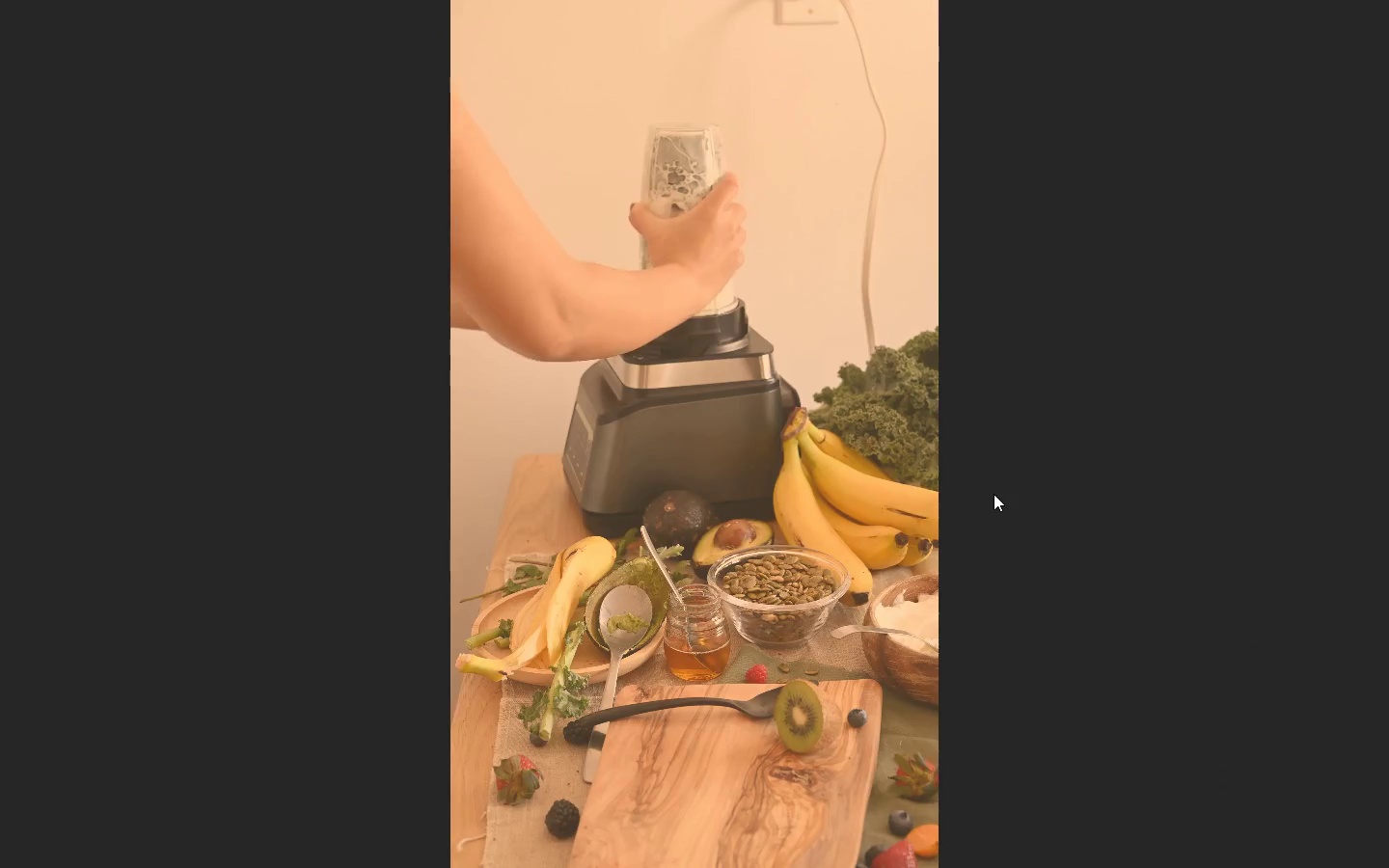 
key(1)
 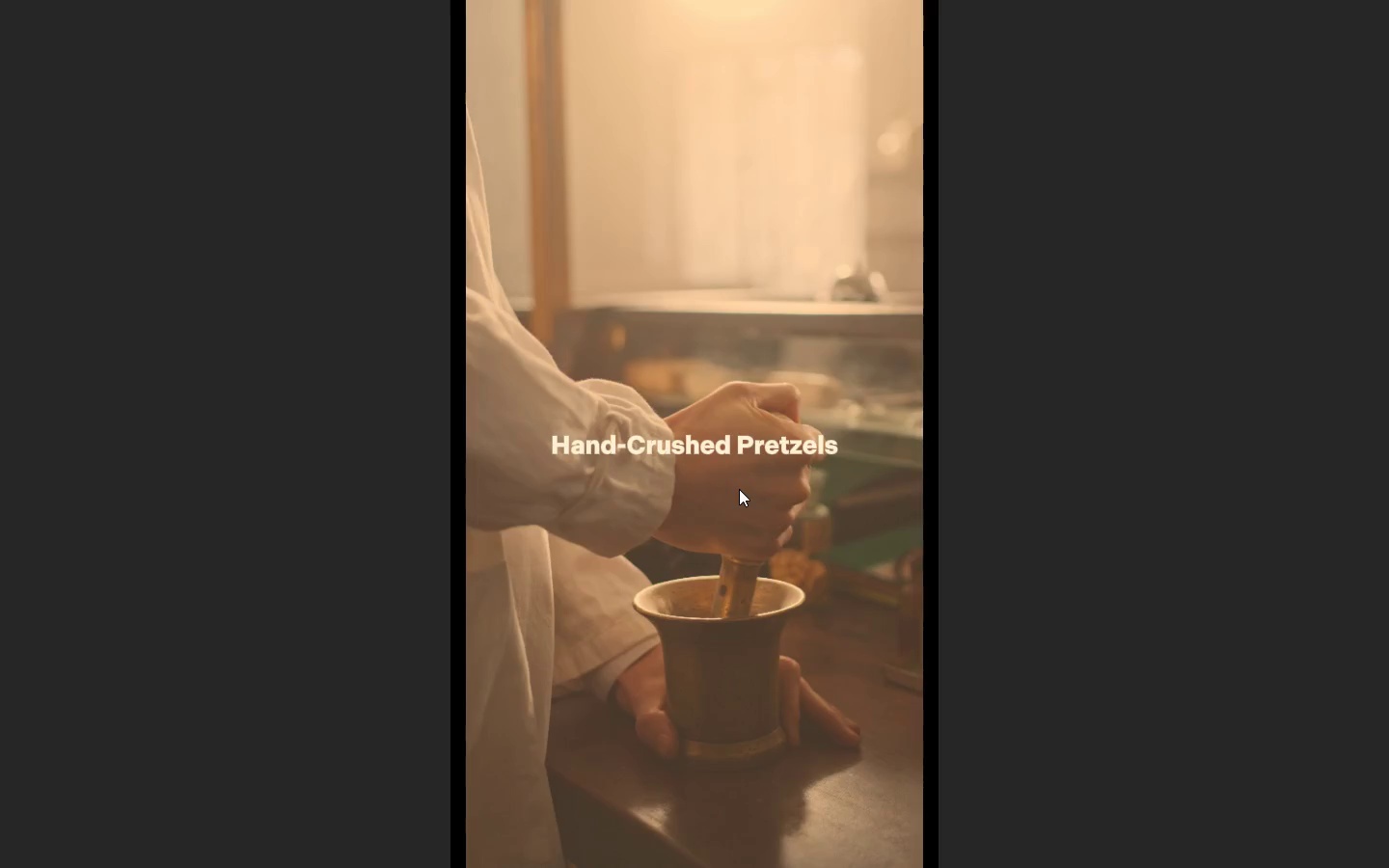 
key(Escape)
 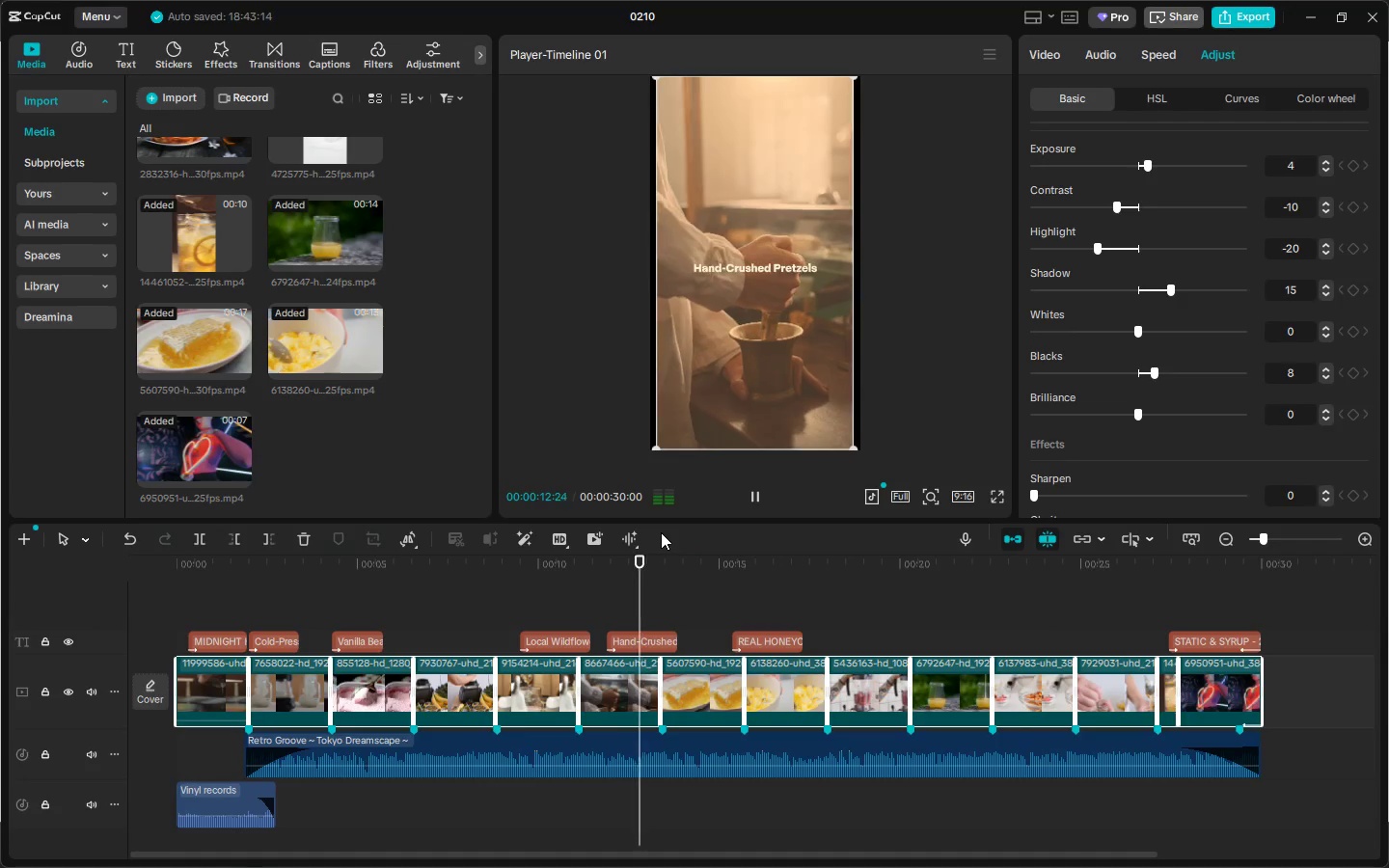 
key(Space)
 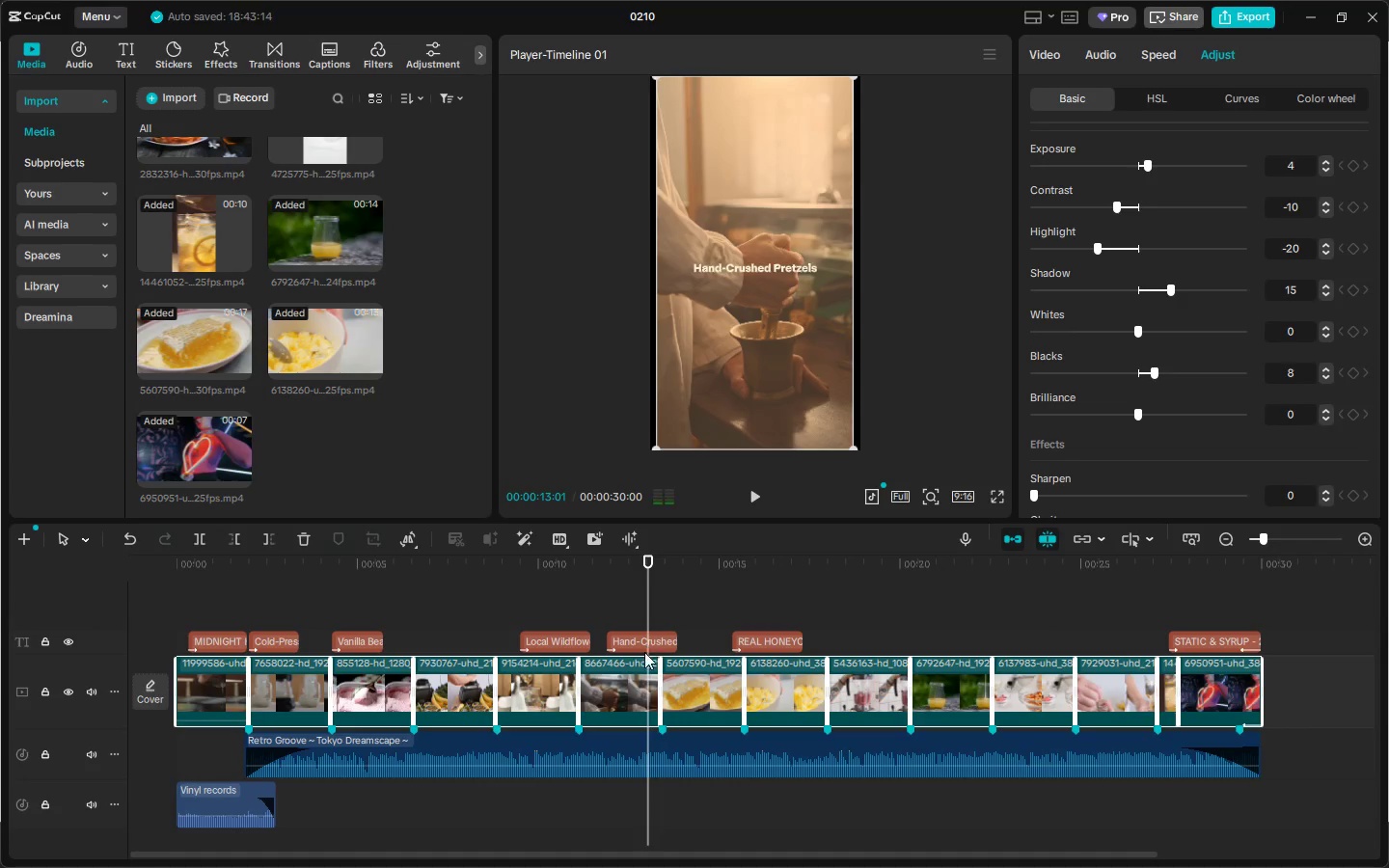 
left_click([633, 674])
 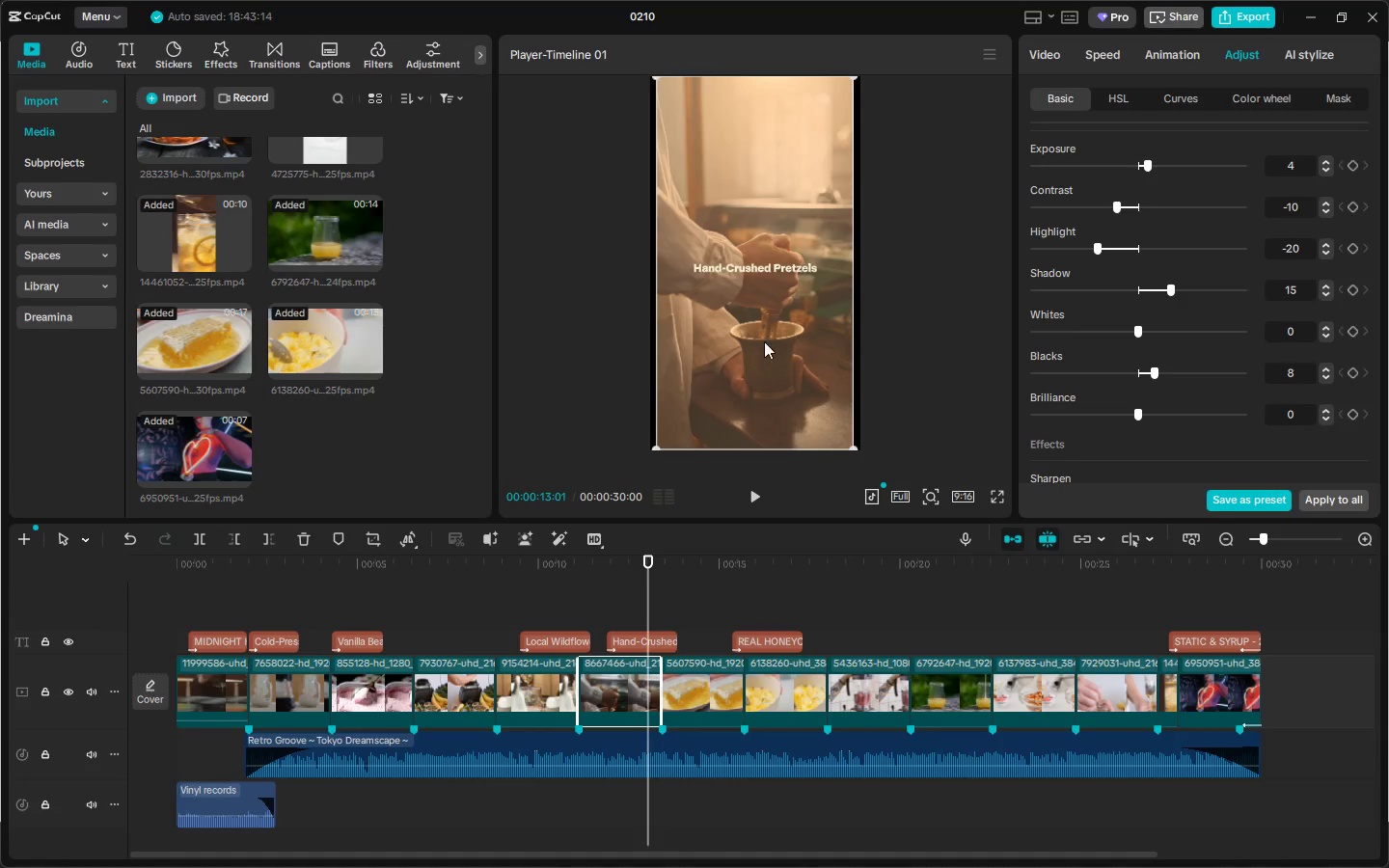 
left_click([801, 245])
 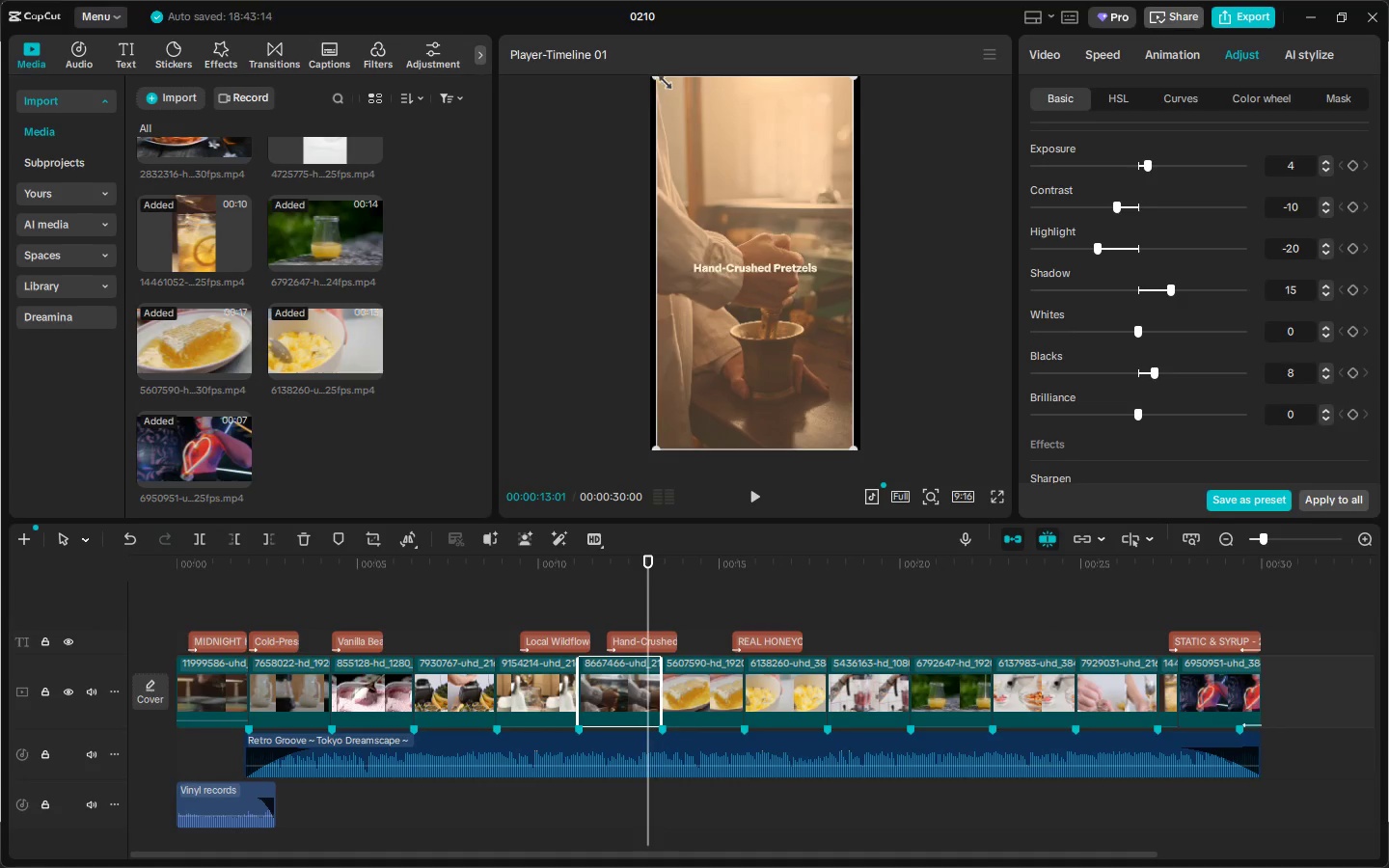 
left_click_drag(start_coordinate=[661, 79], to_coordinate=[644, 71])
 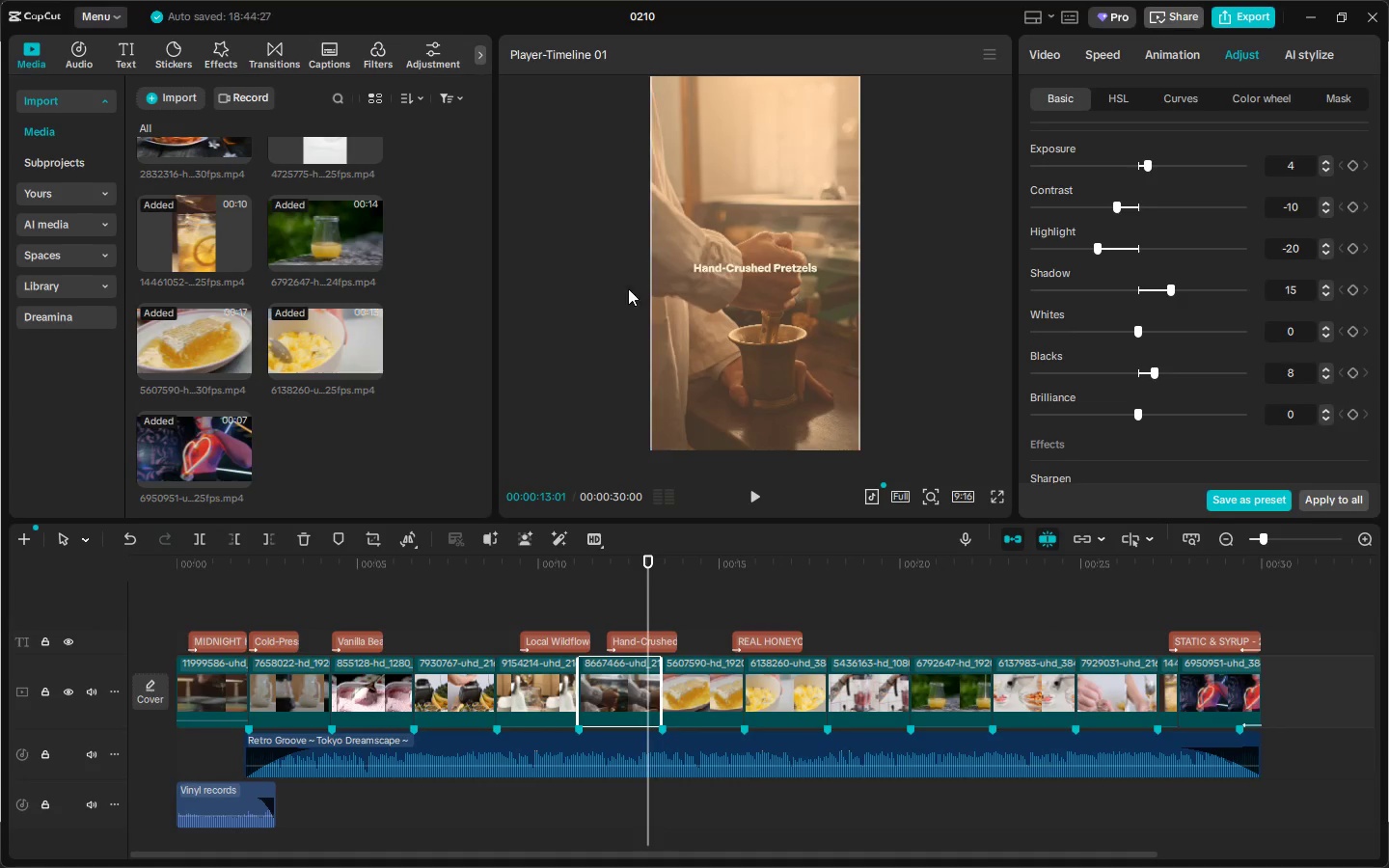 
key(Space)
 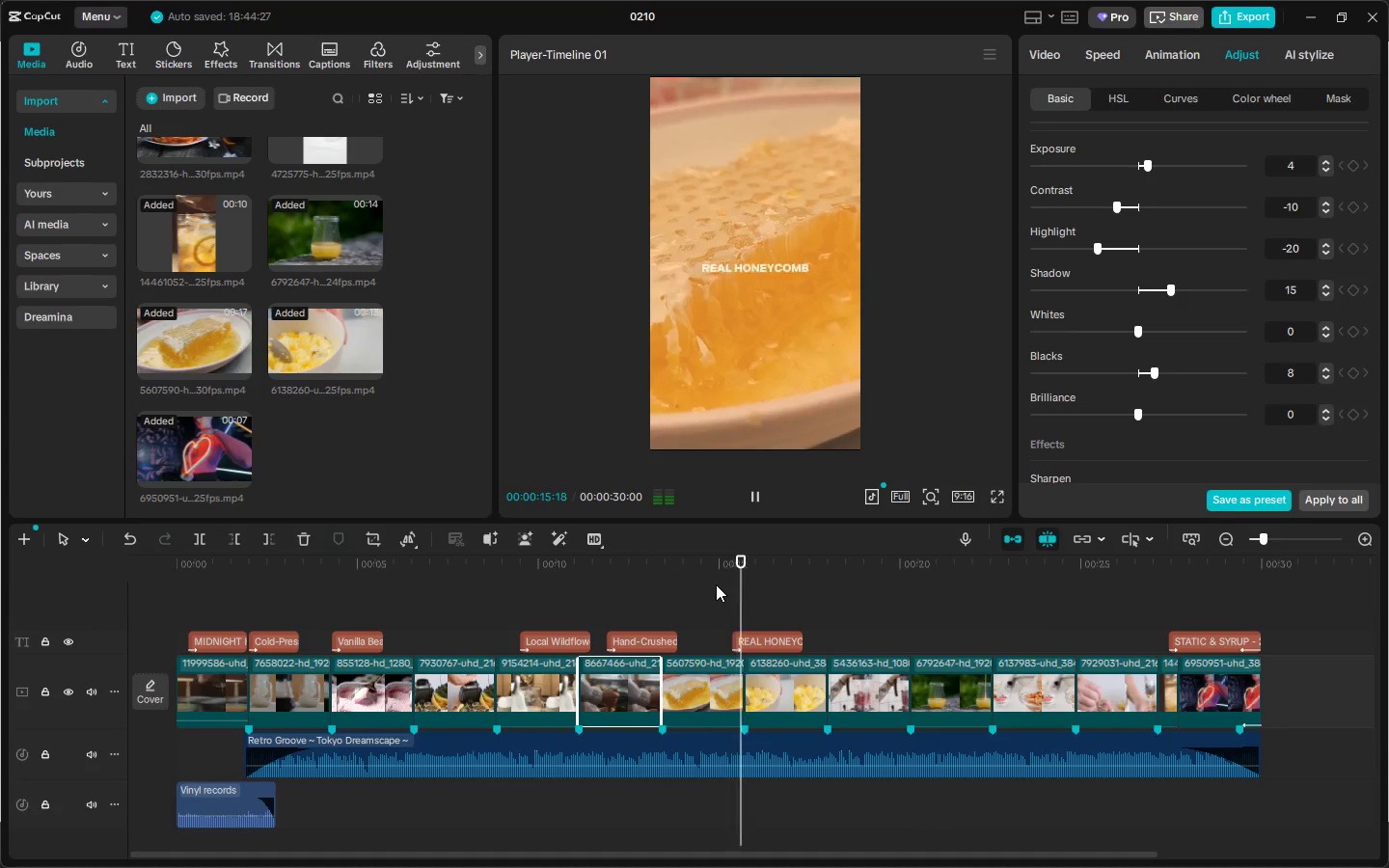 
key(Space)
 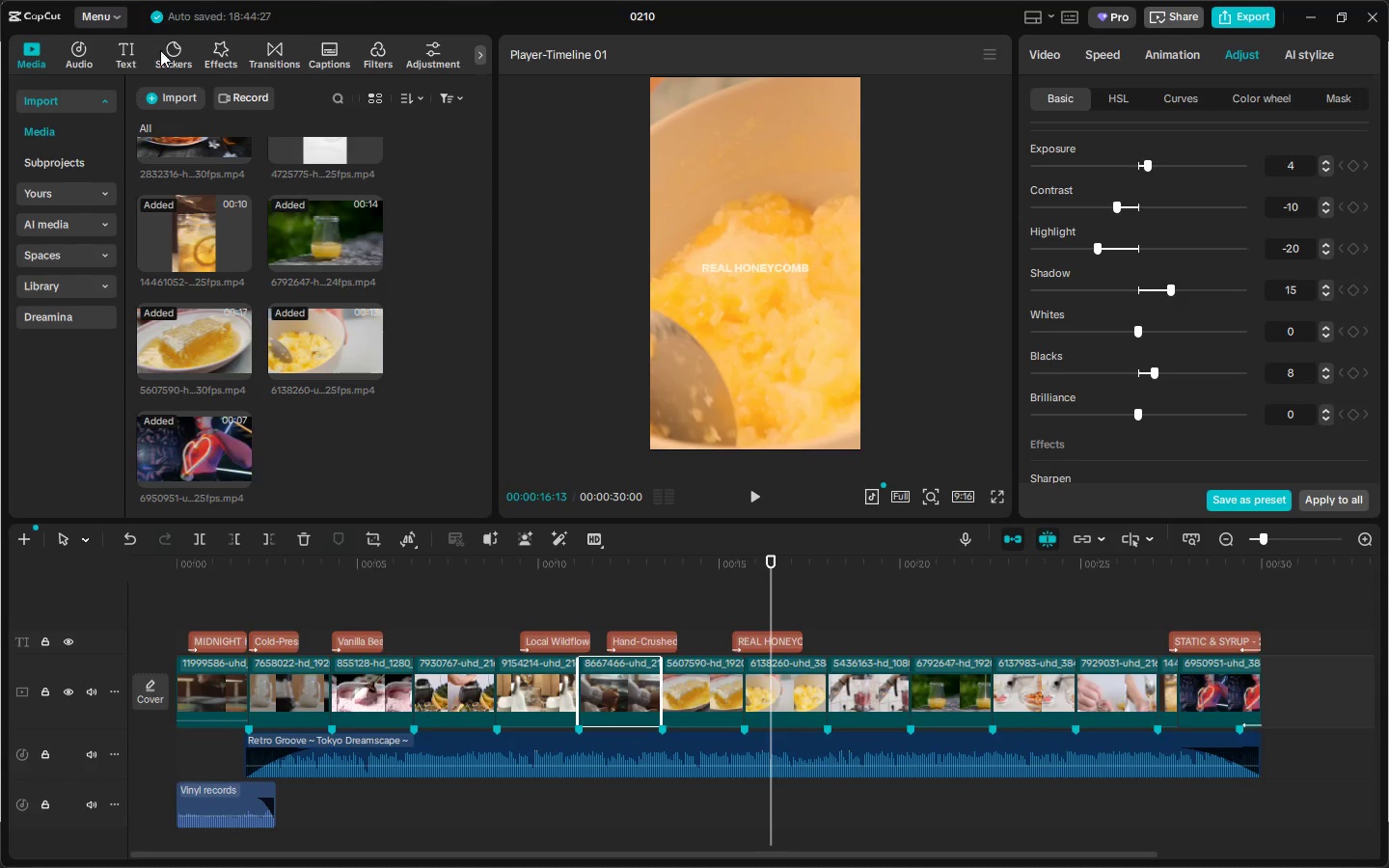 
left_click([126, 54])
 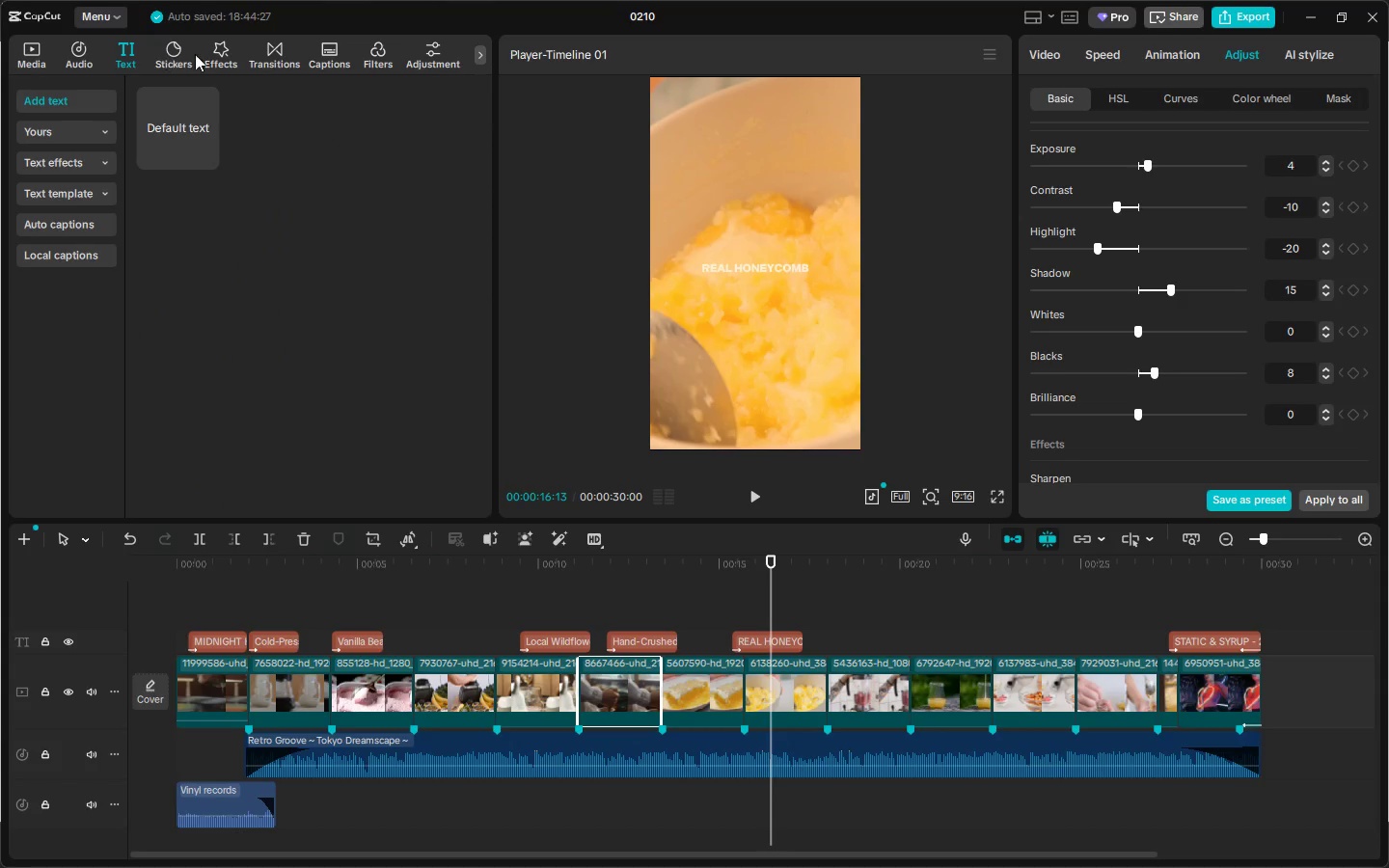 
left_click([284, 54])
 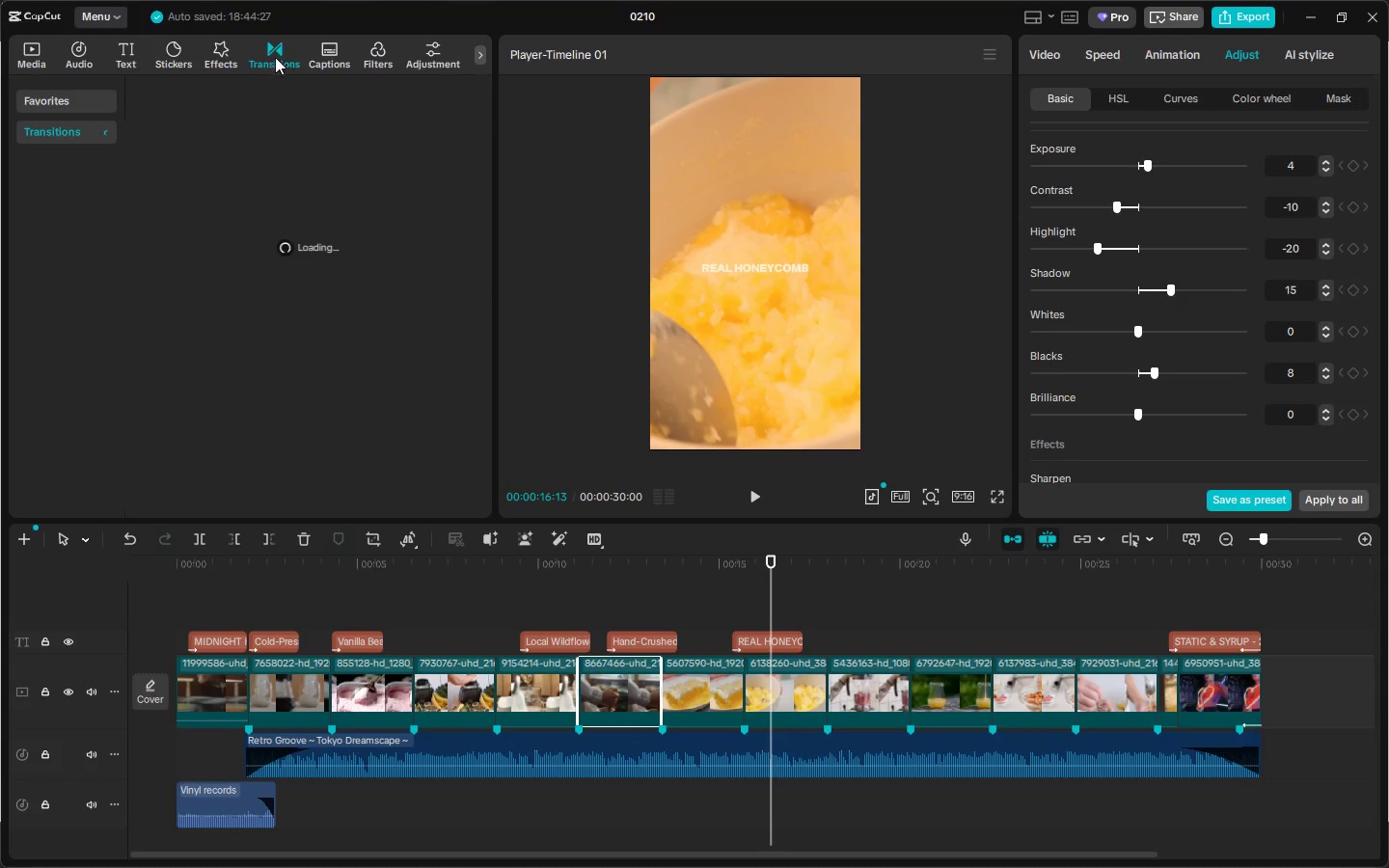 
left_click([224, 58])
 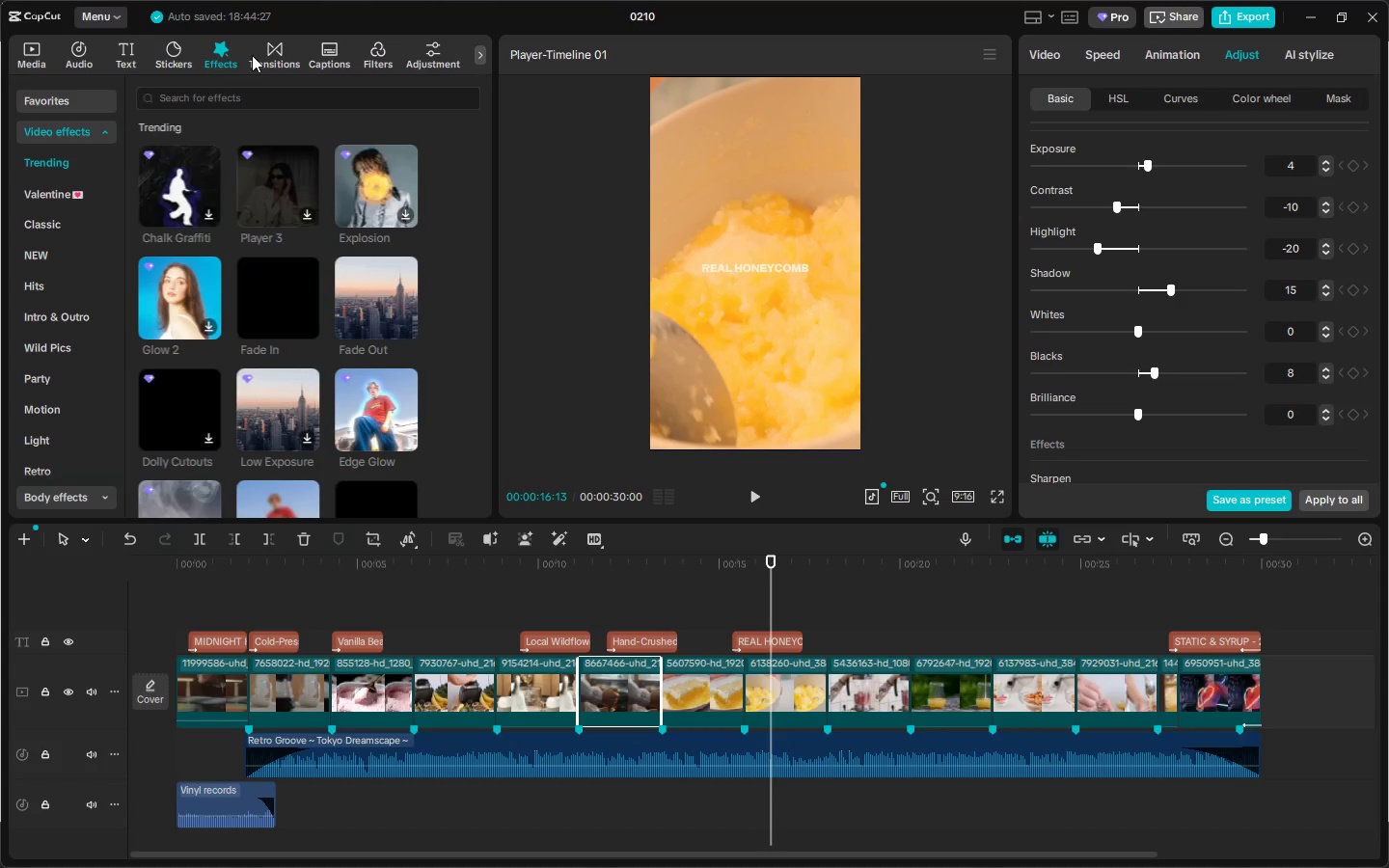 
left_click([384, 50])
 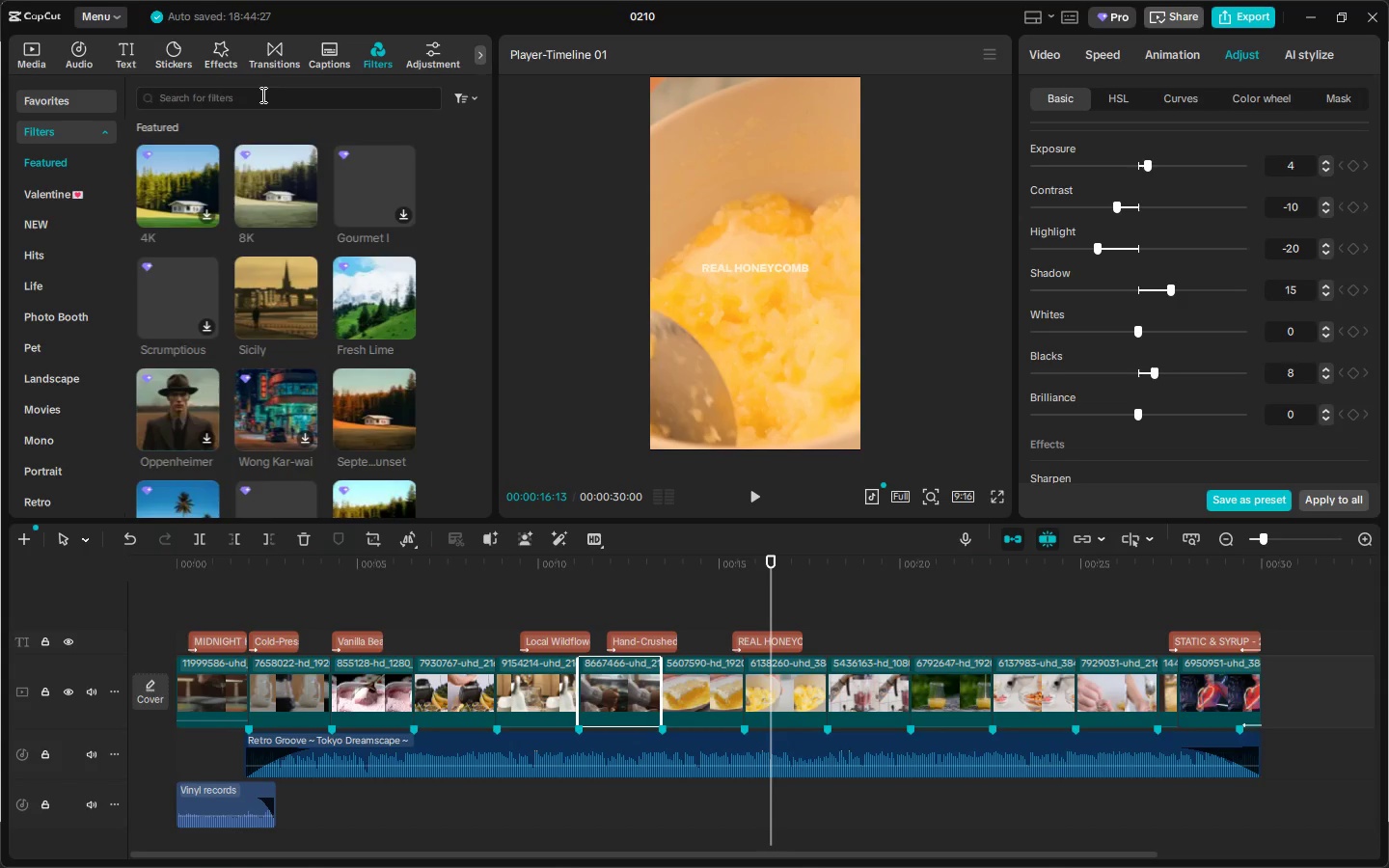 
type(RETRO)
 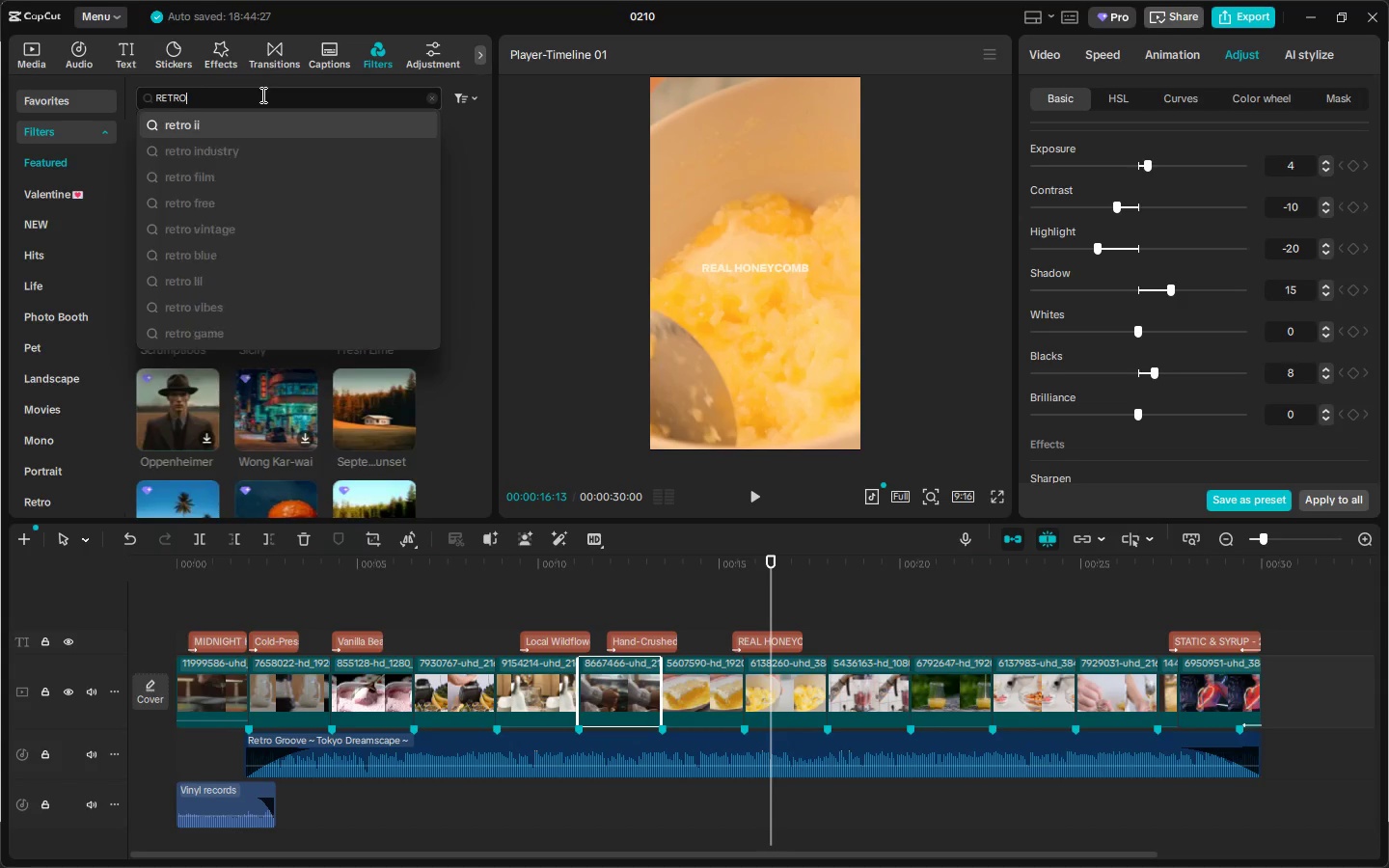 
key(Enter)
 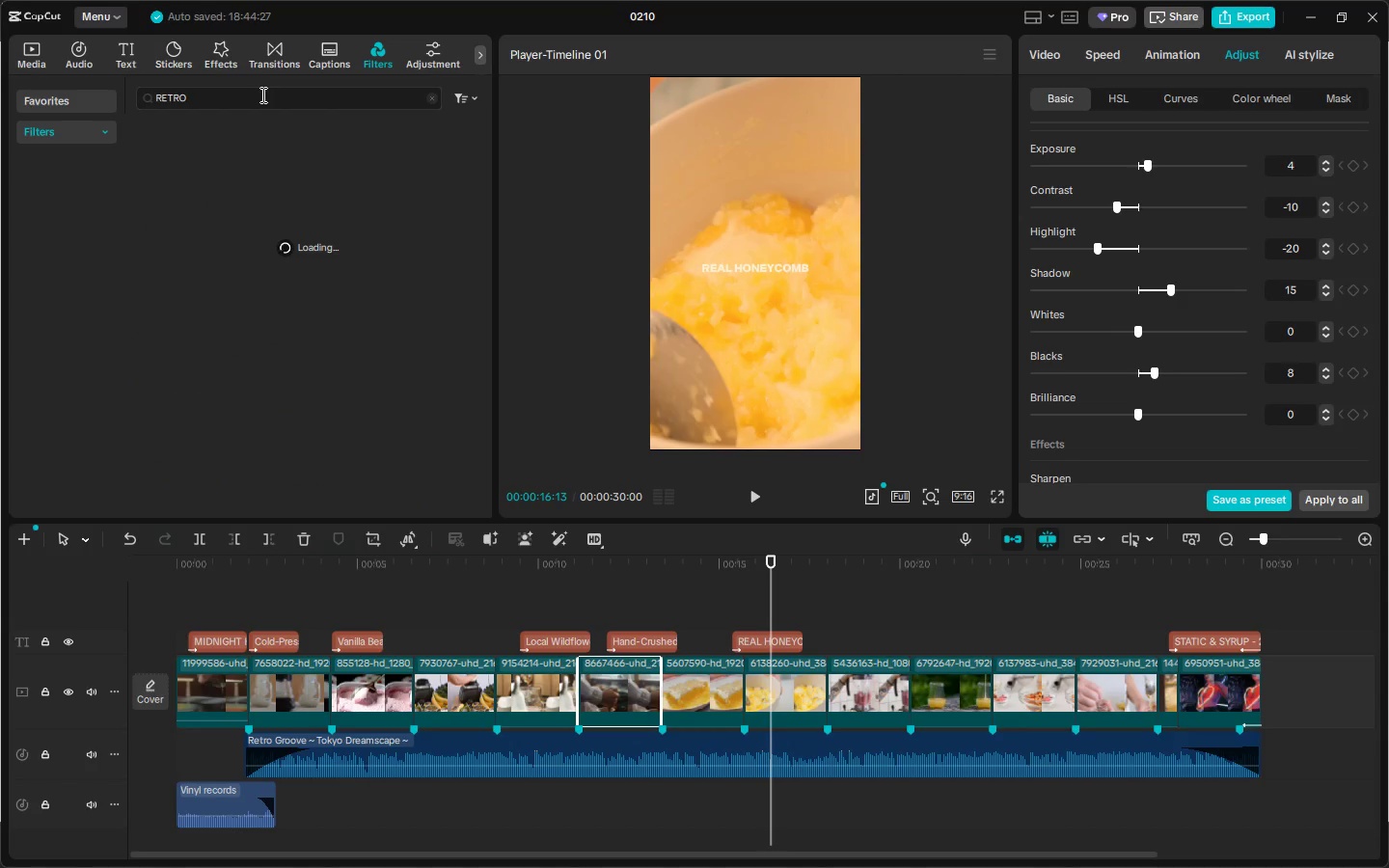 
key(CapsLock)
 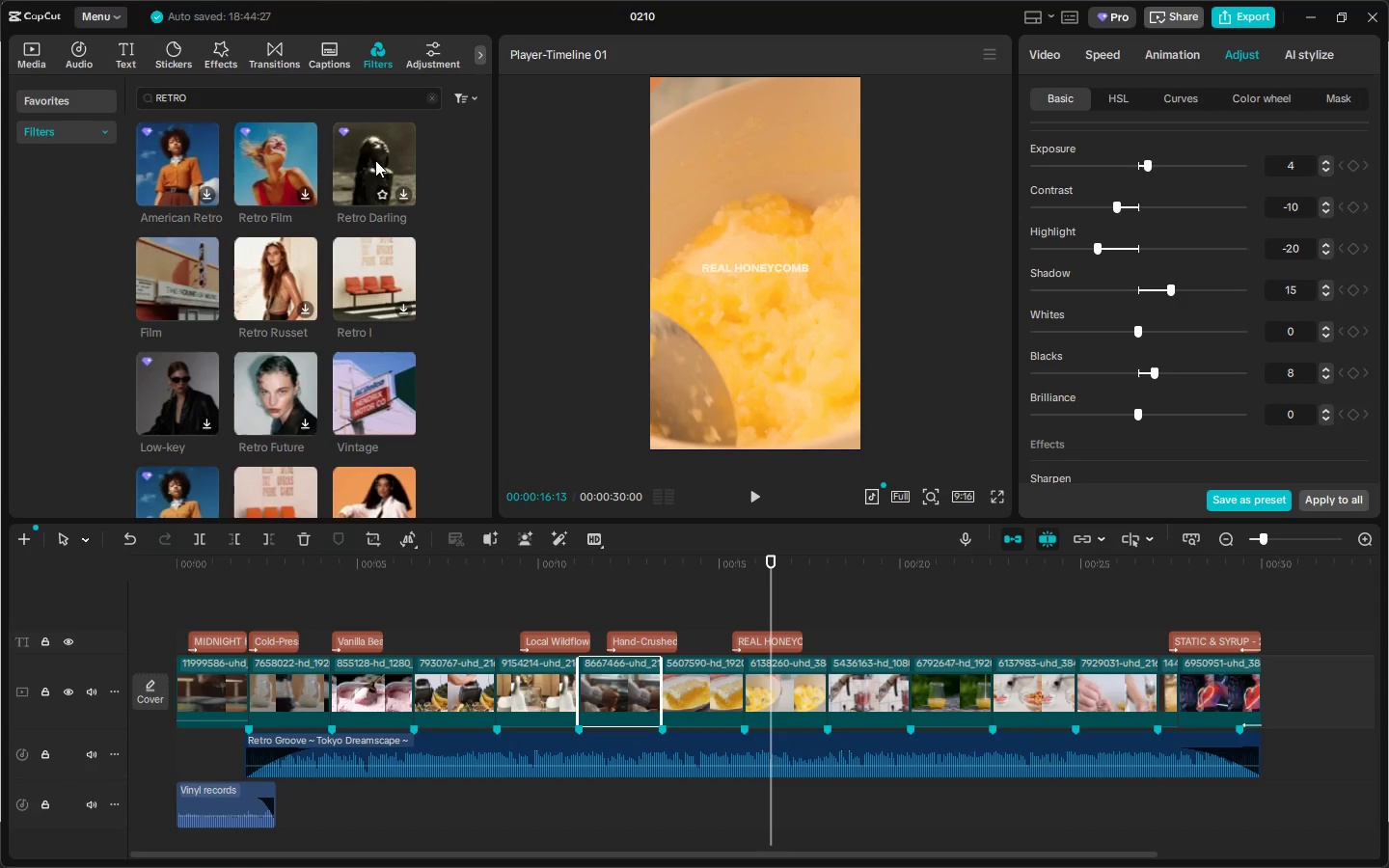 
left_click([273, 272])
 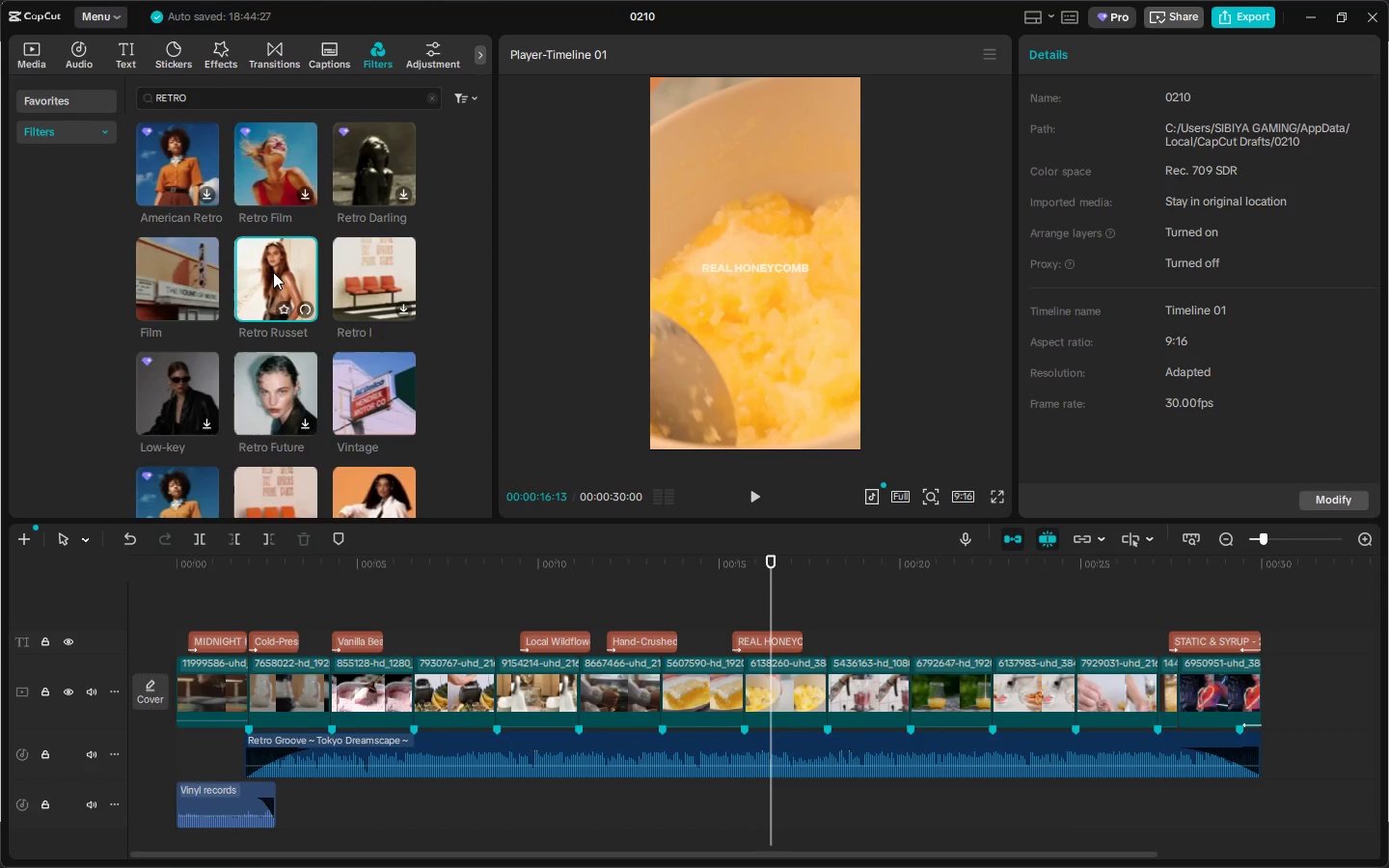 
left_click_drag(start_coordinate=[273, 272], to_coordinate=[172, 617])
 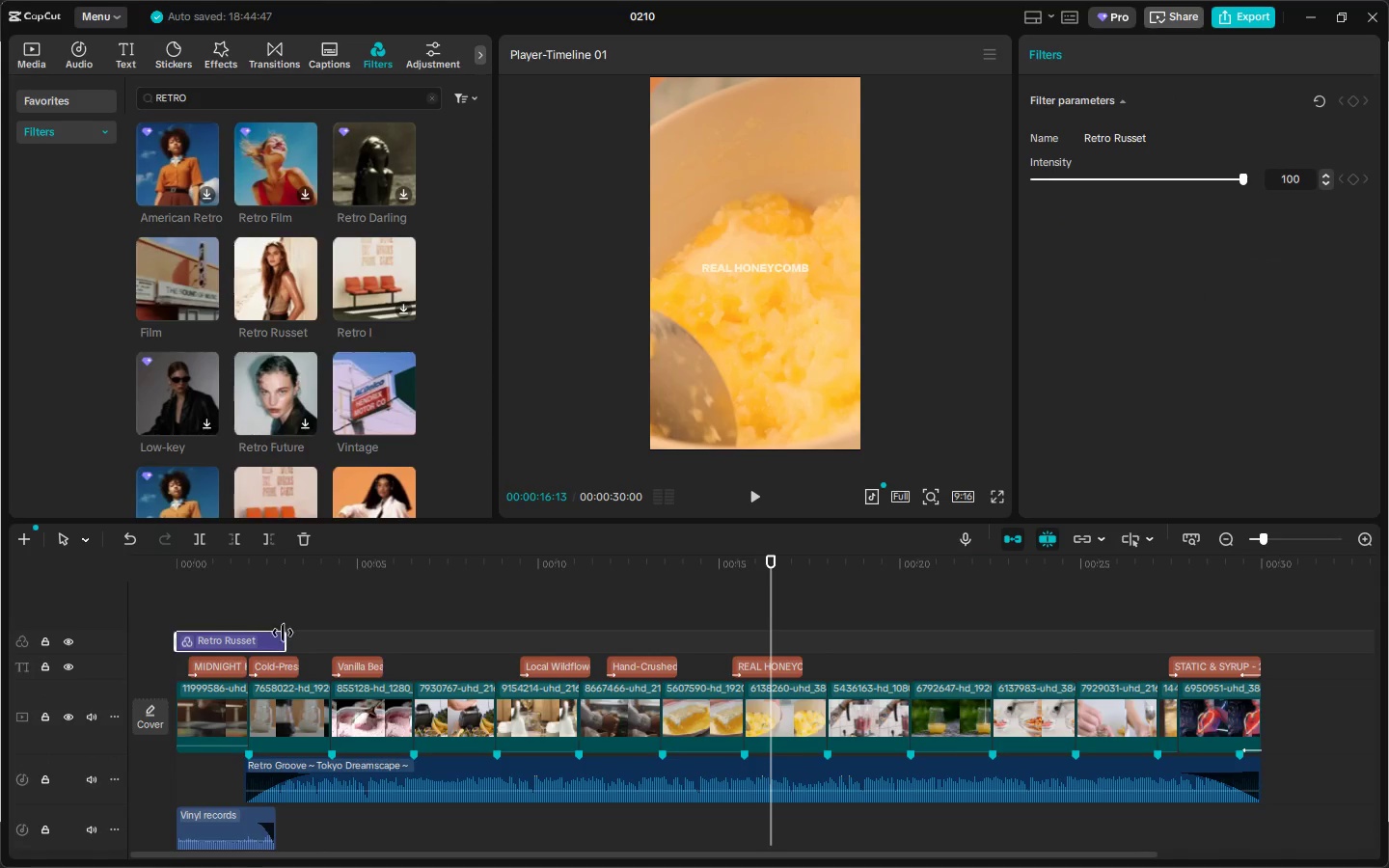 
left_click_drag(start_coordinate=[284, 635], to_coordinate=[1262, 641])
 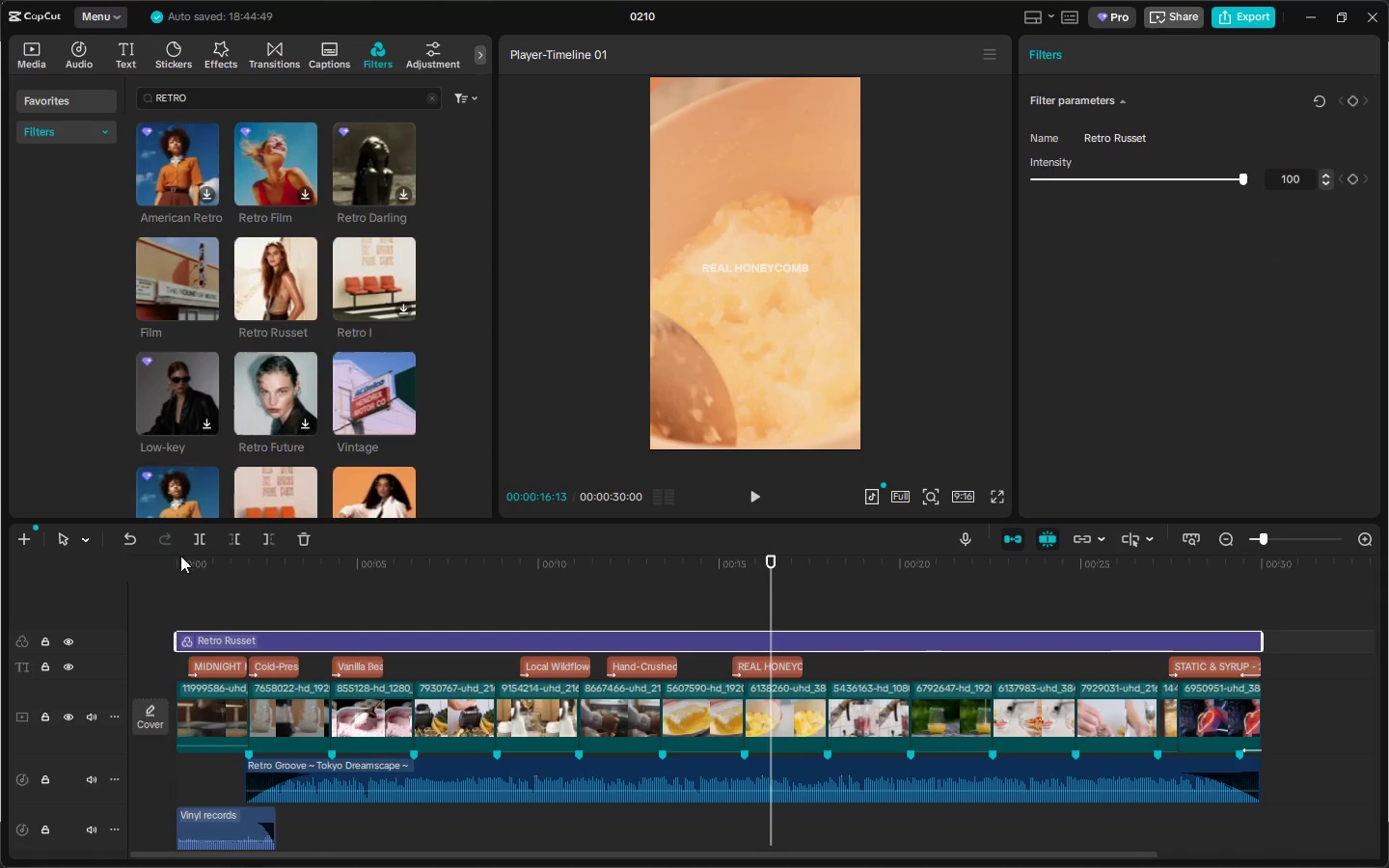 
left_click_drag(start_coordinate=[191, 557], to_coordinate=[160, 561])
 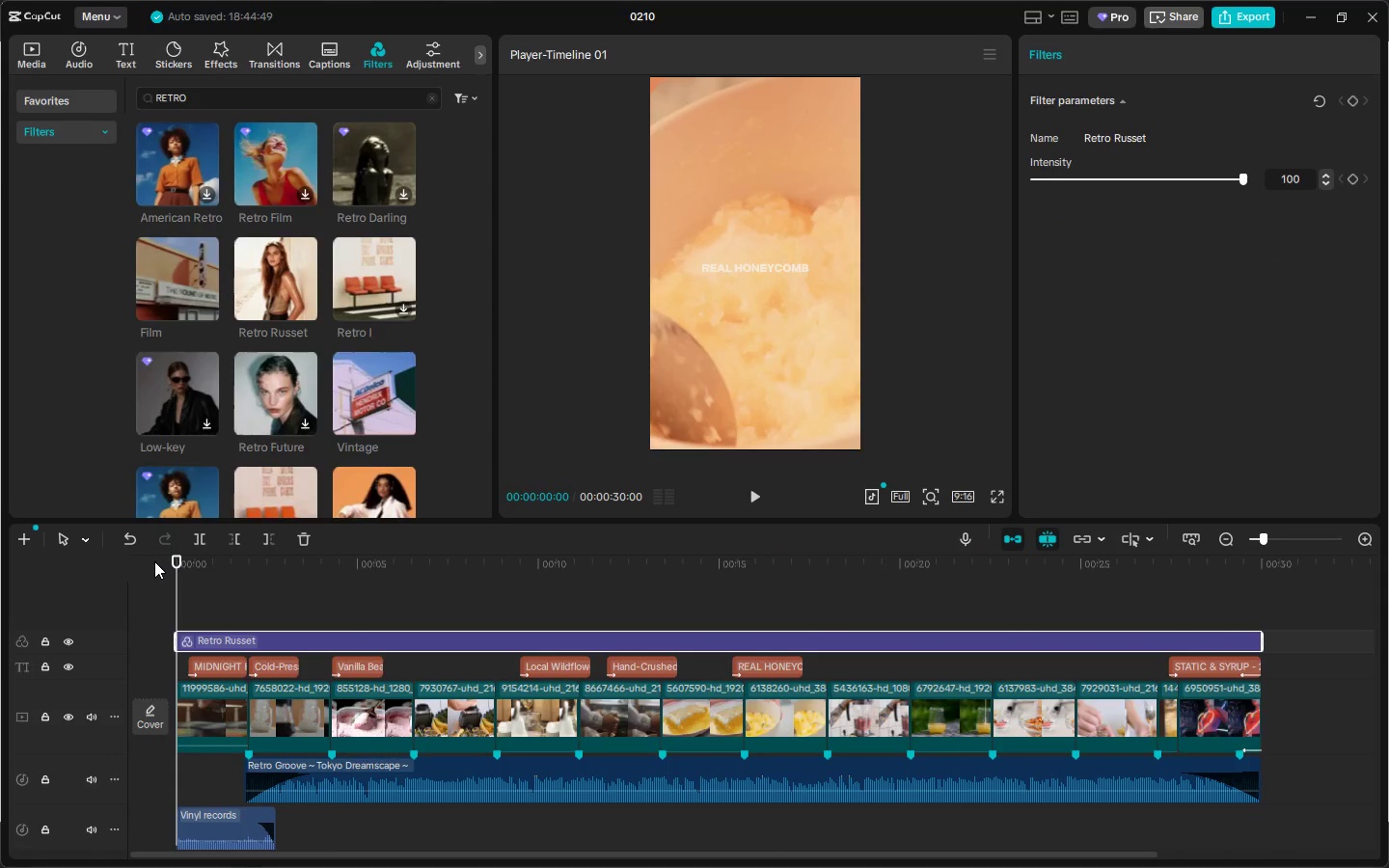 
key(Space)
 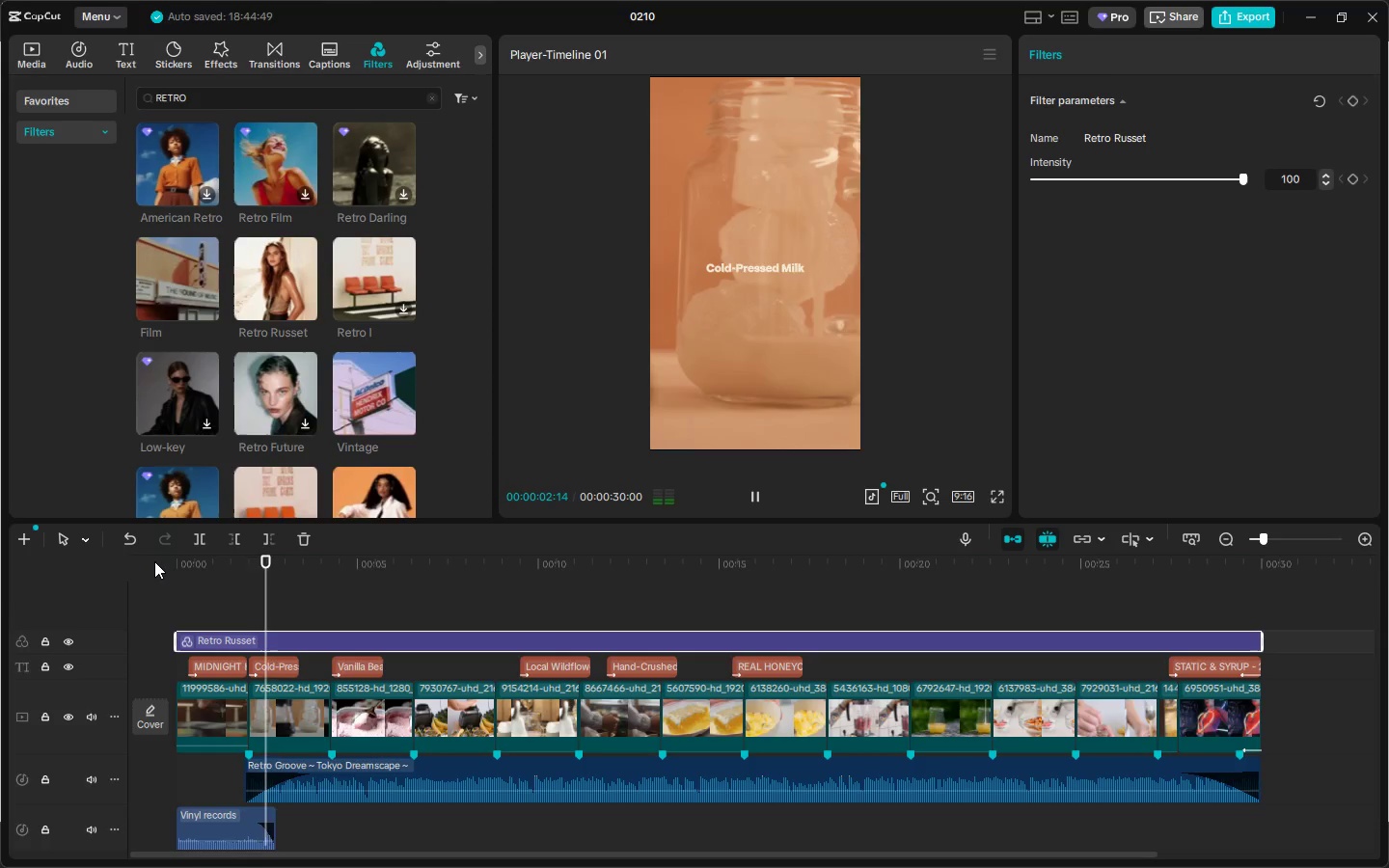 
key(Space)
 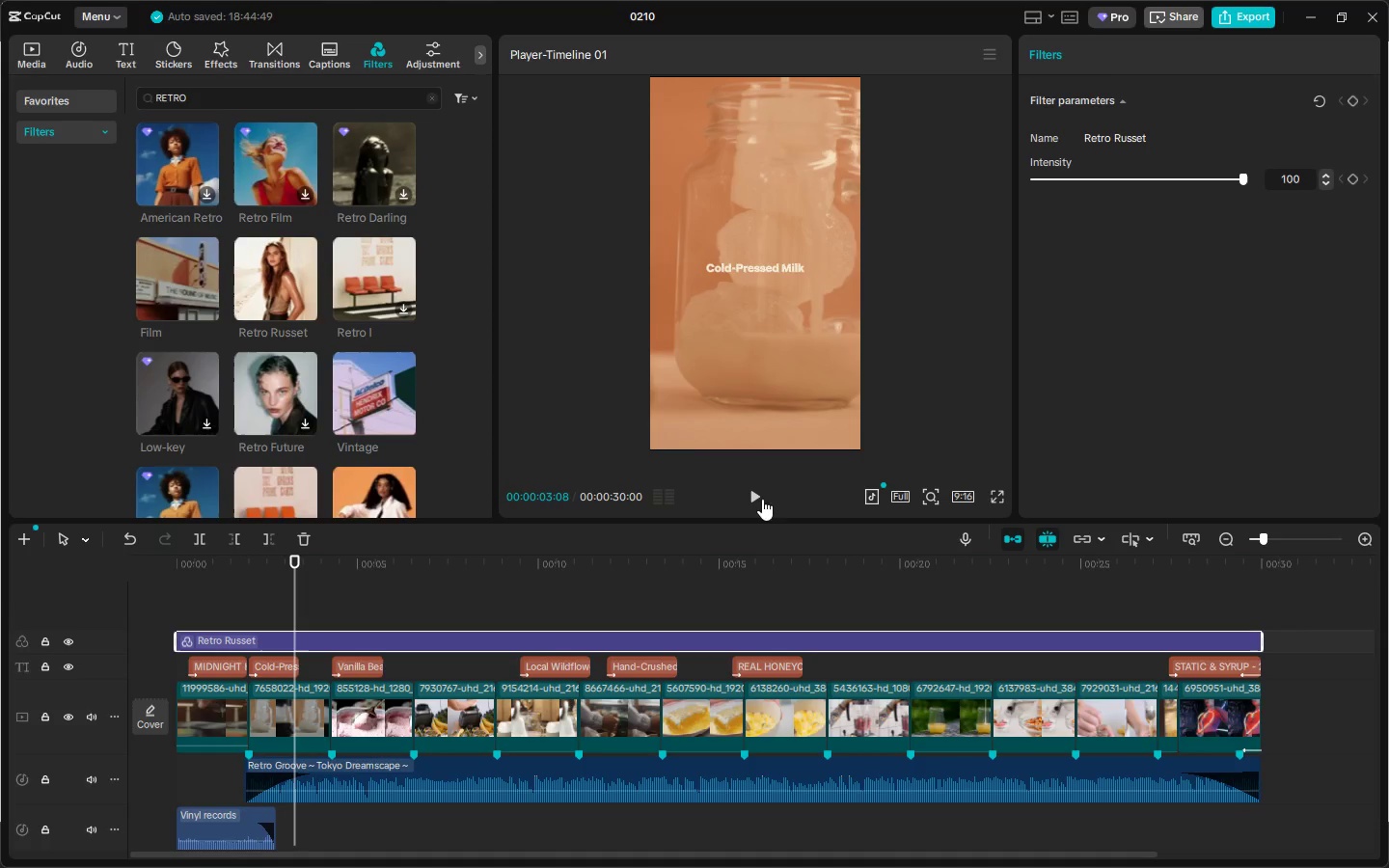 
key(Control+Z)
 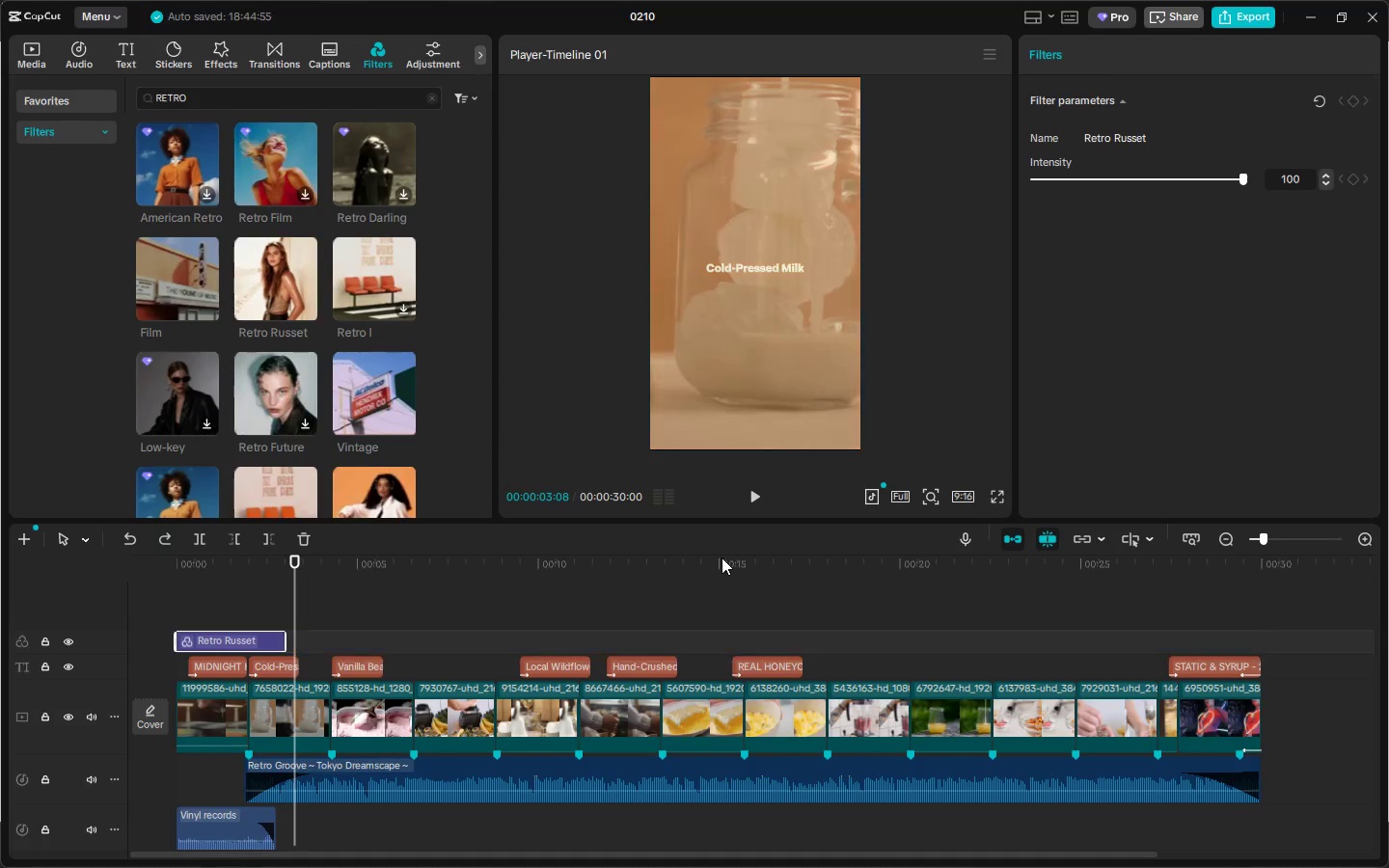 
key(Control+Z)
 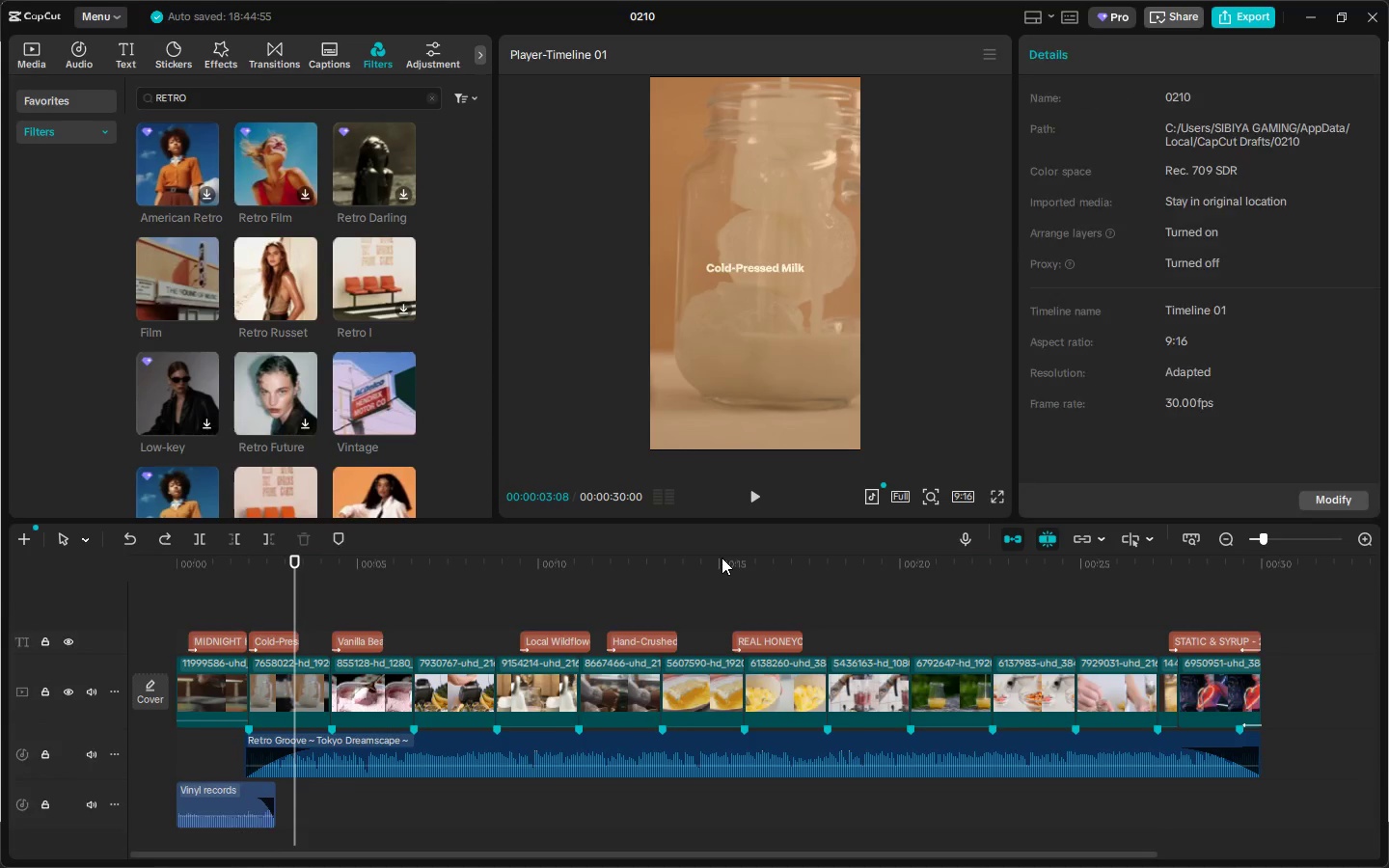 
key(Control+Z)
 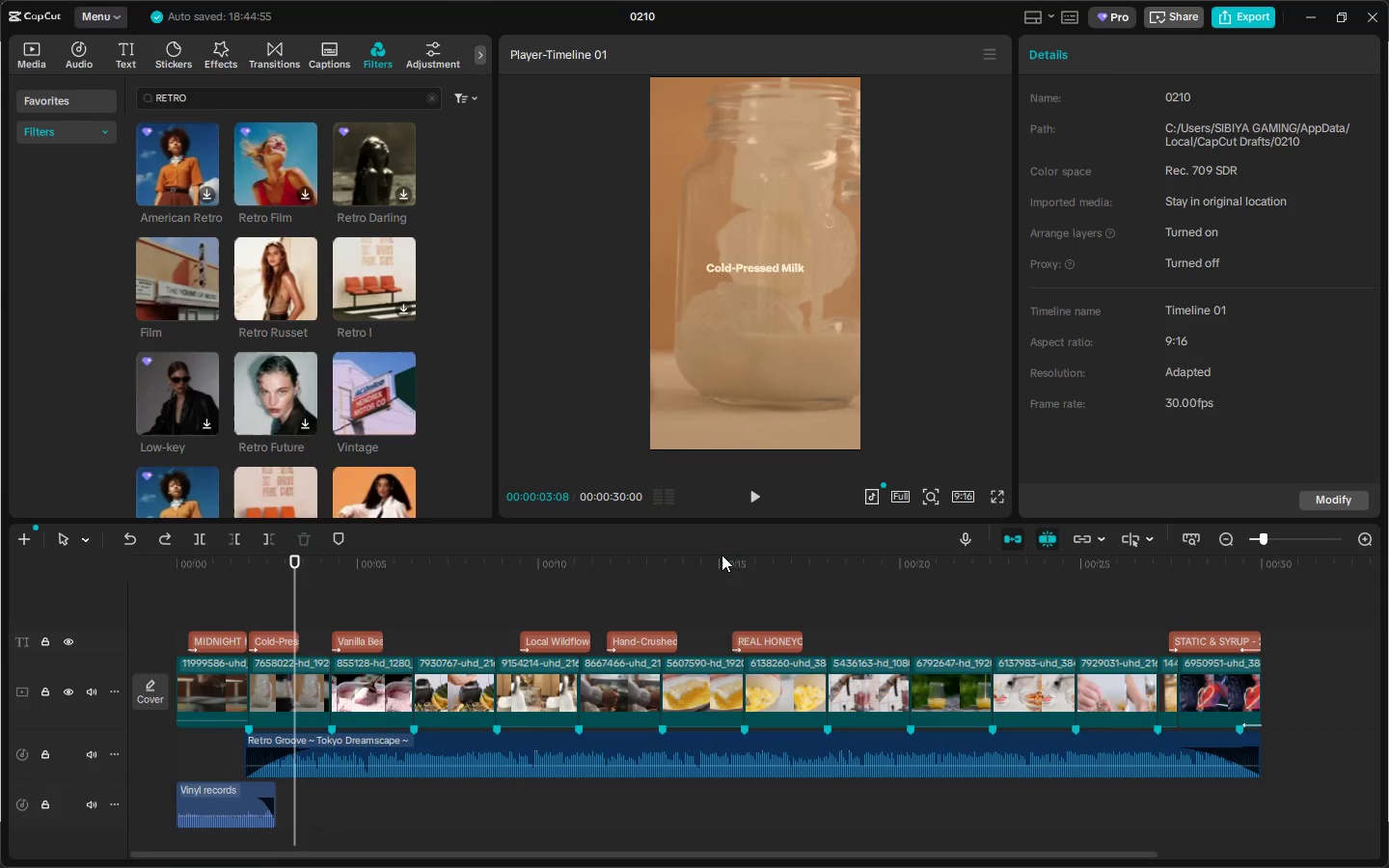 
key(Control+Z)
 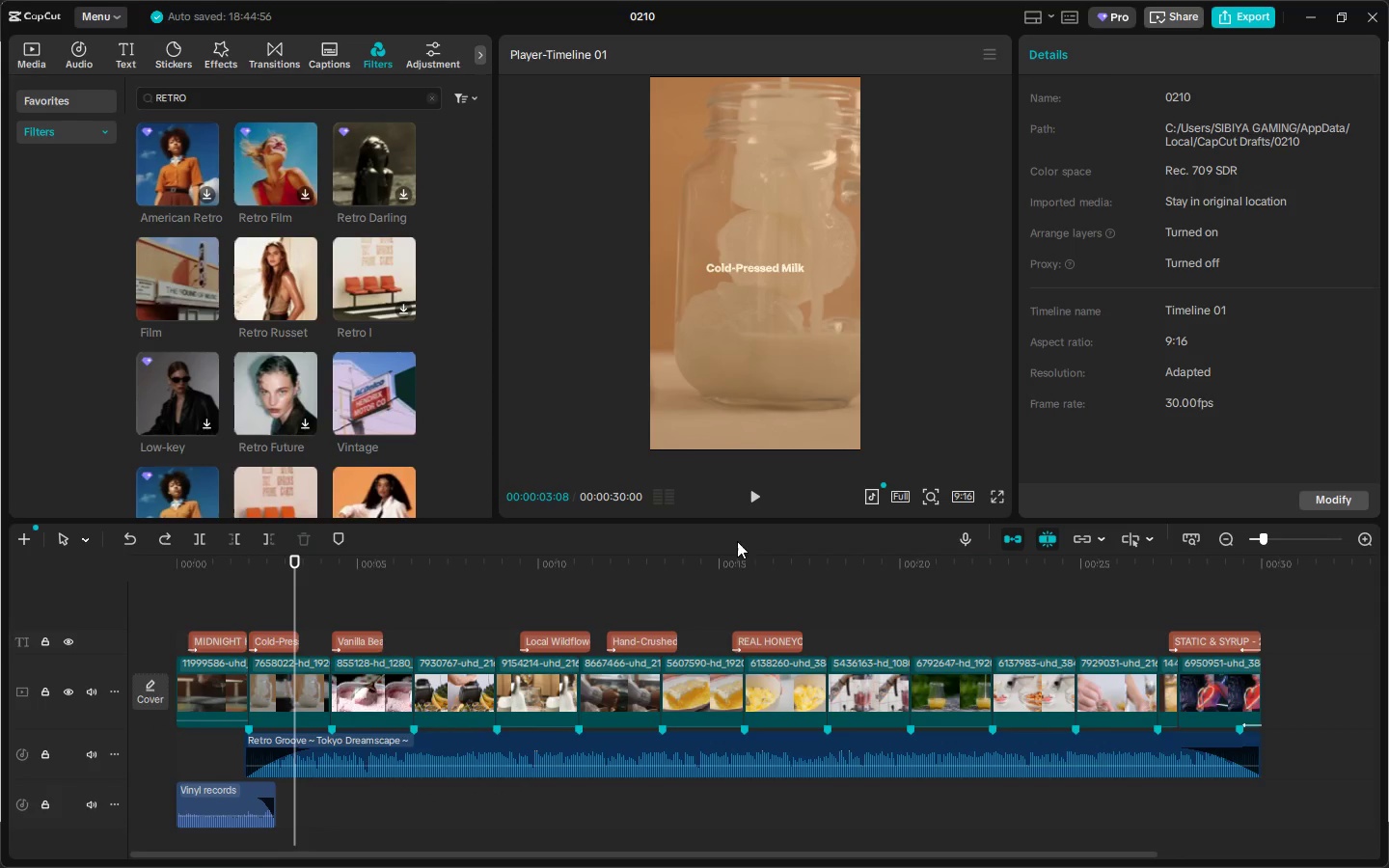 
key(Control+Z)
 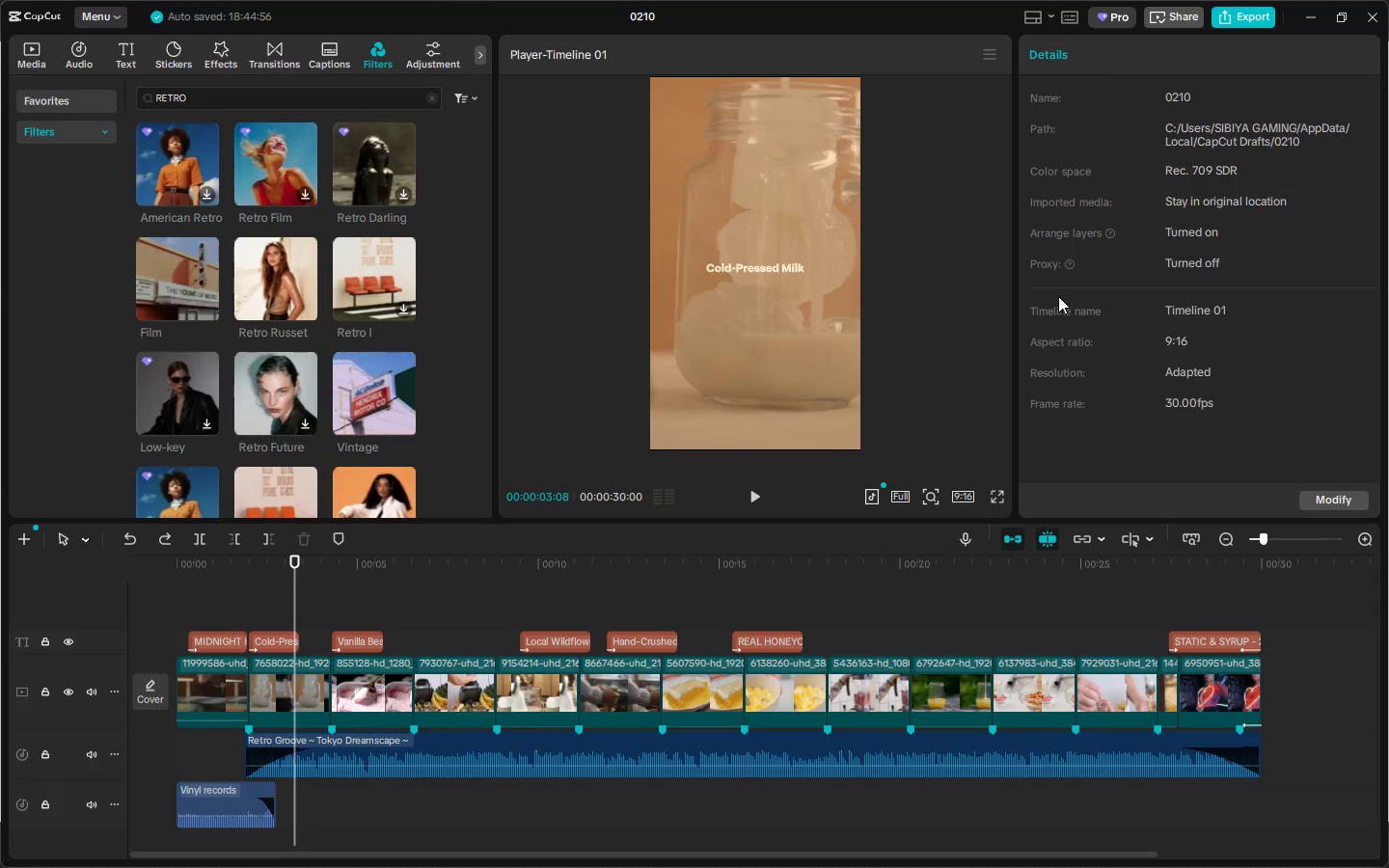 
key(Control+Z)
 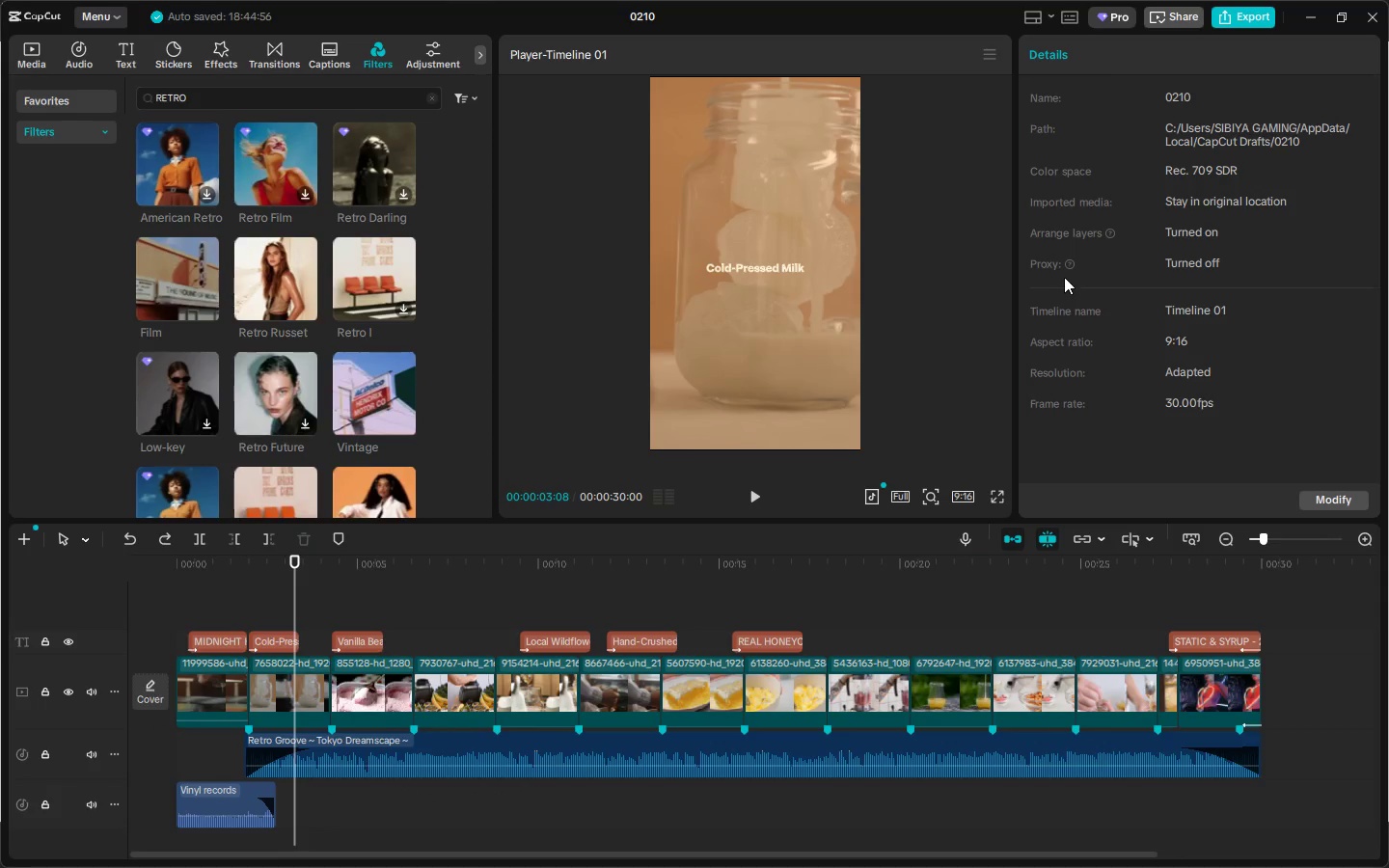 
key(Control+Z)
 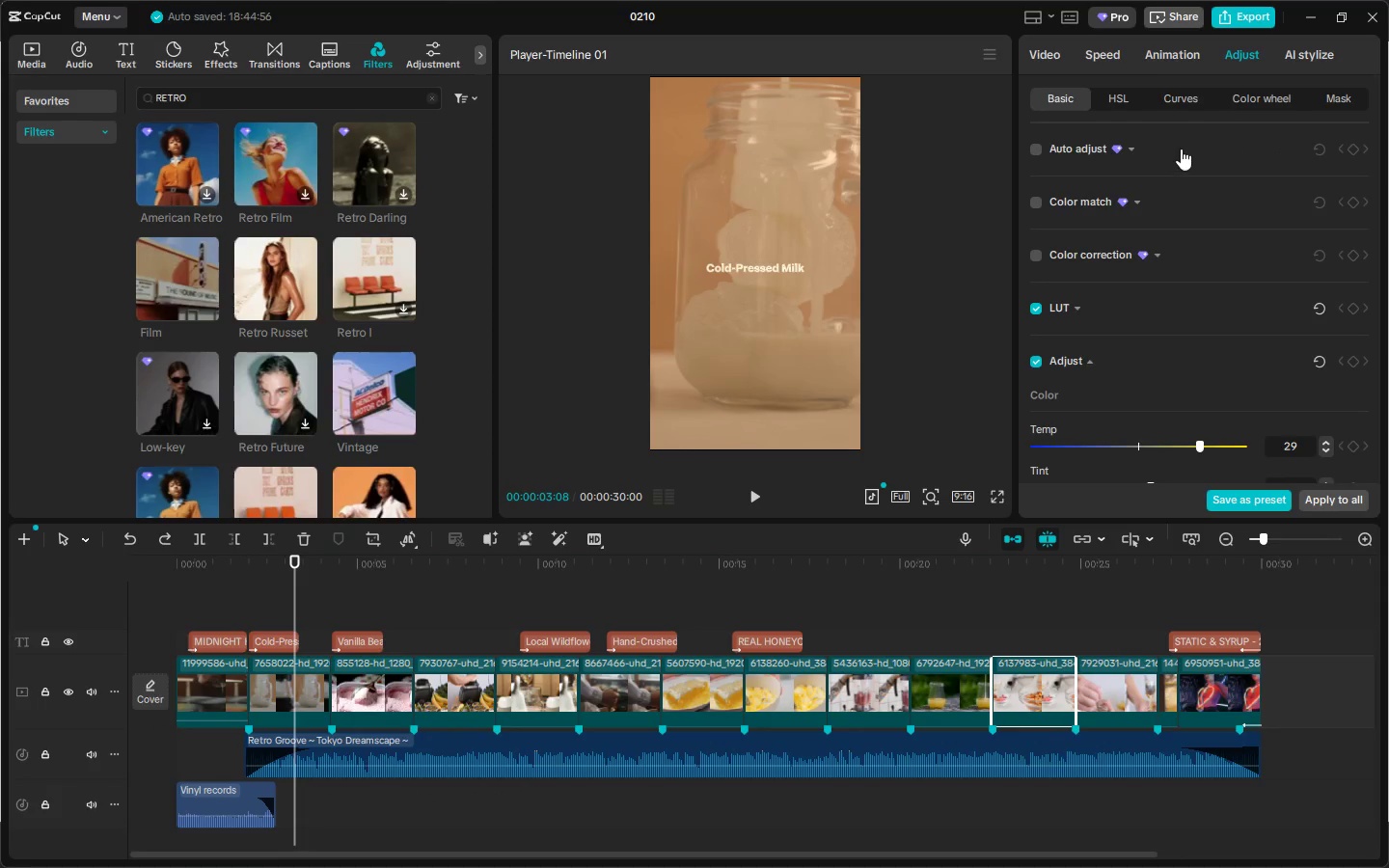 
key(Control+Z)
 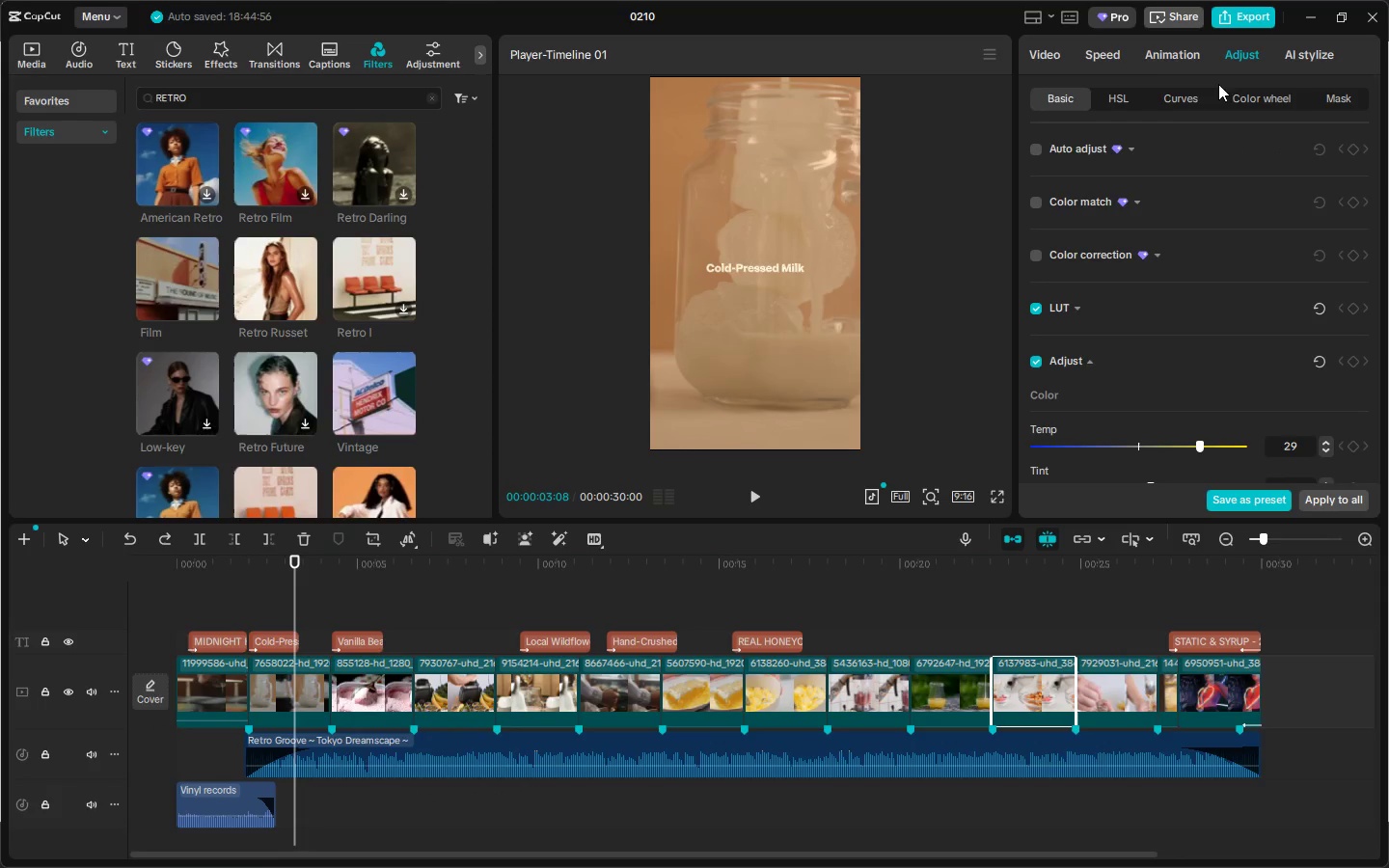 
key(Control+Z)
 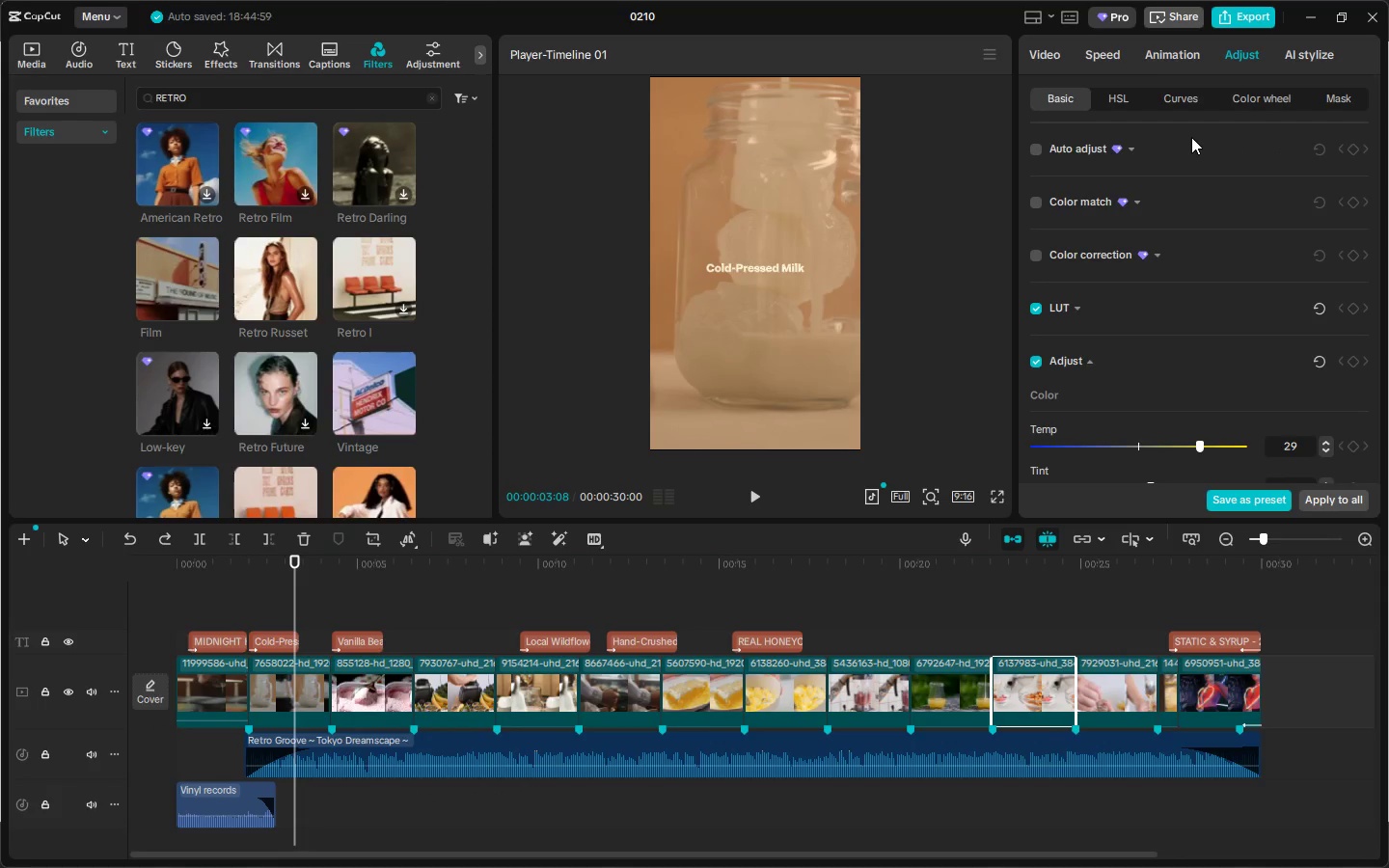 
key(Control+Z)
 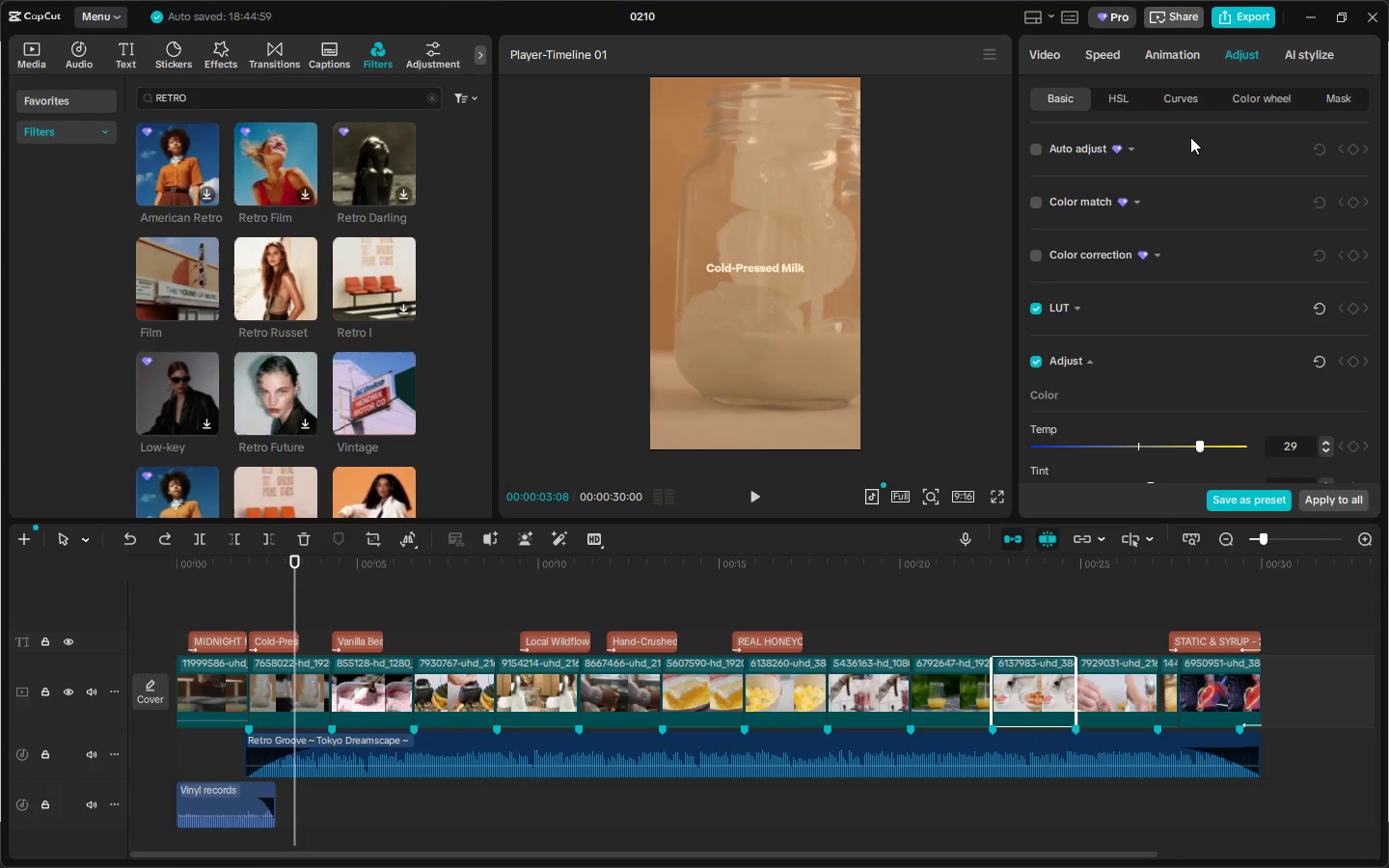 
key(Control+Z)
 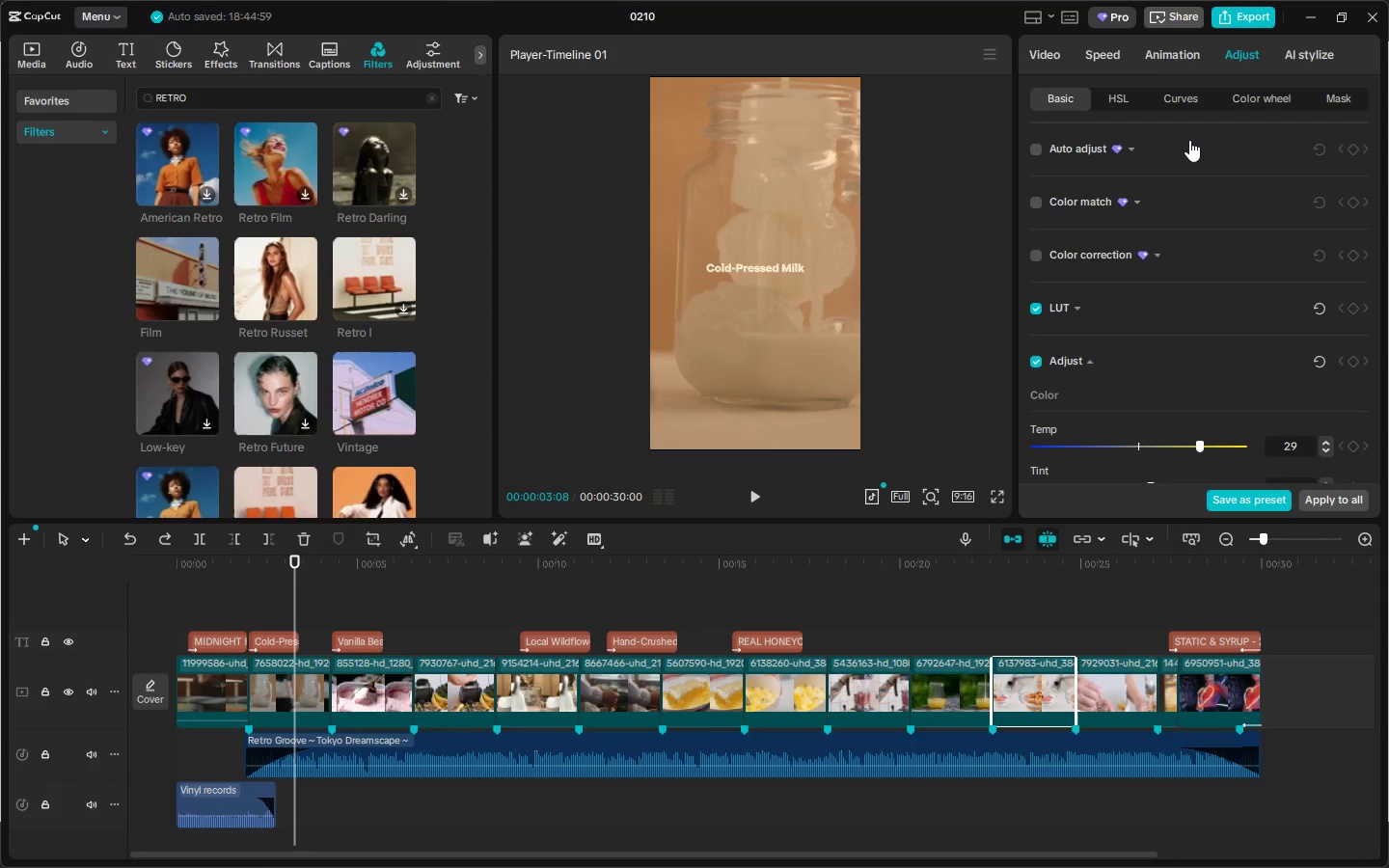 
key(Control+Z)
 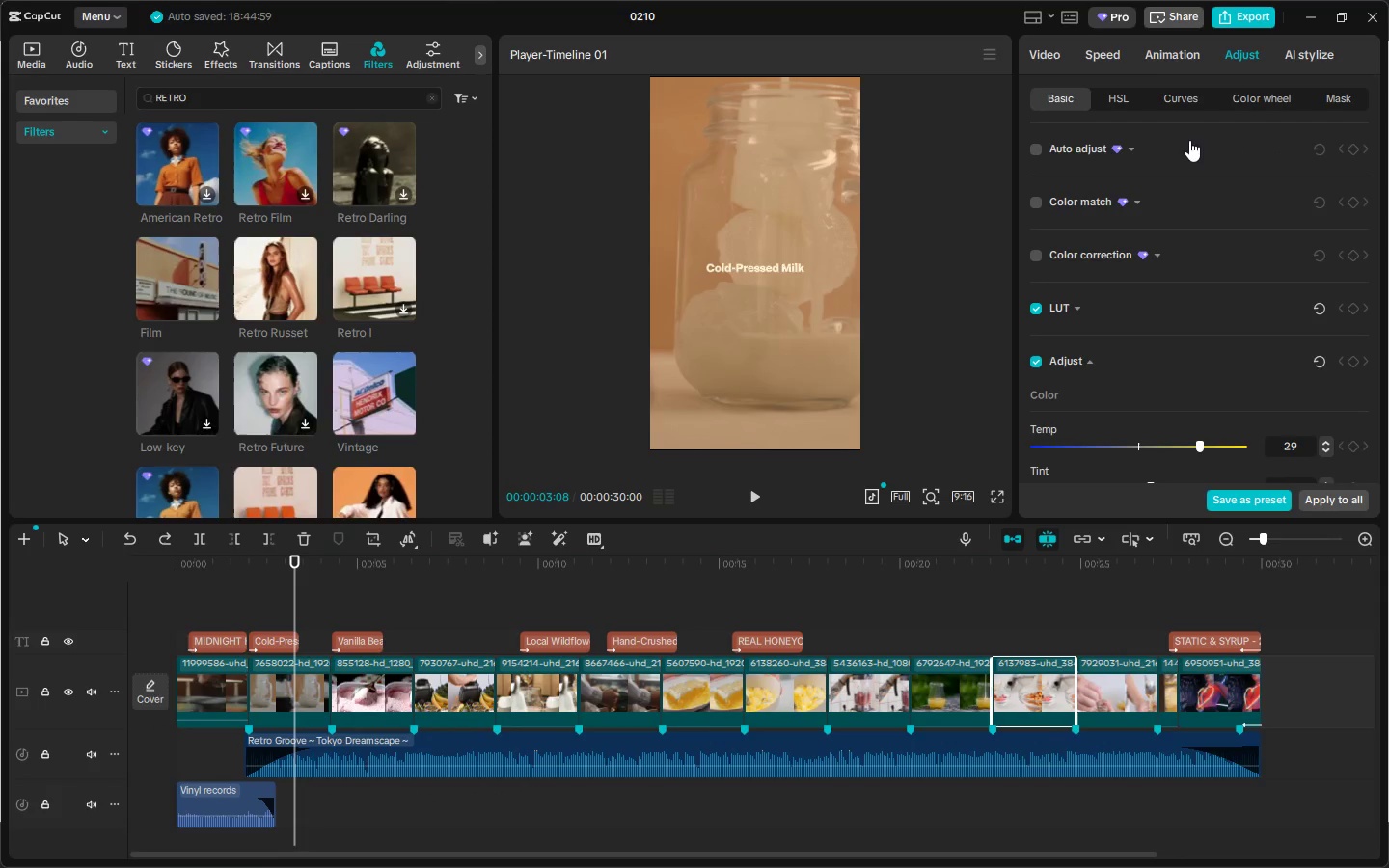 
key(Control+Z)
 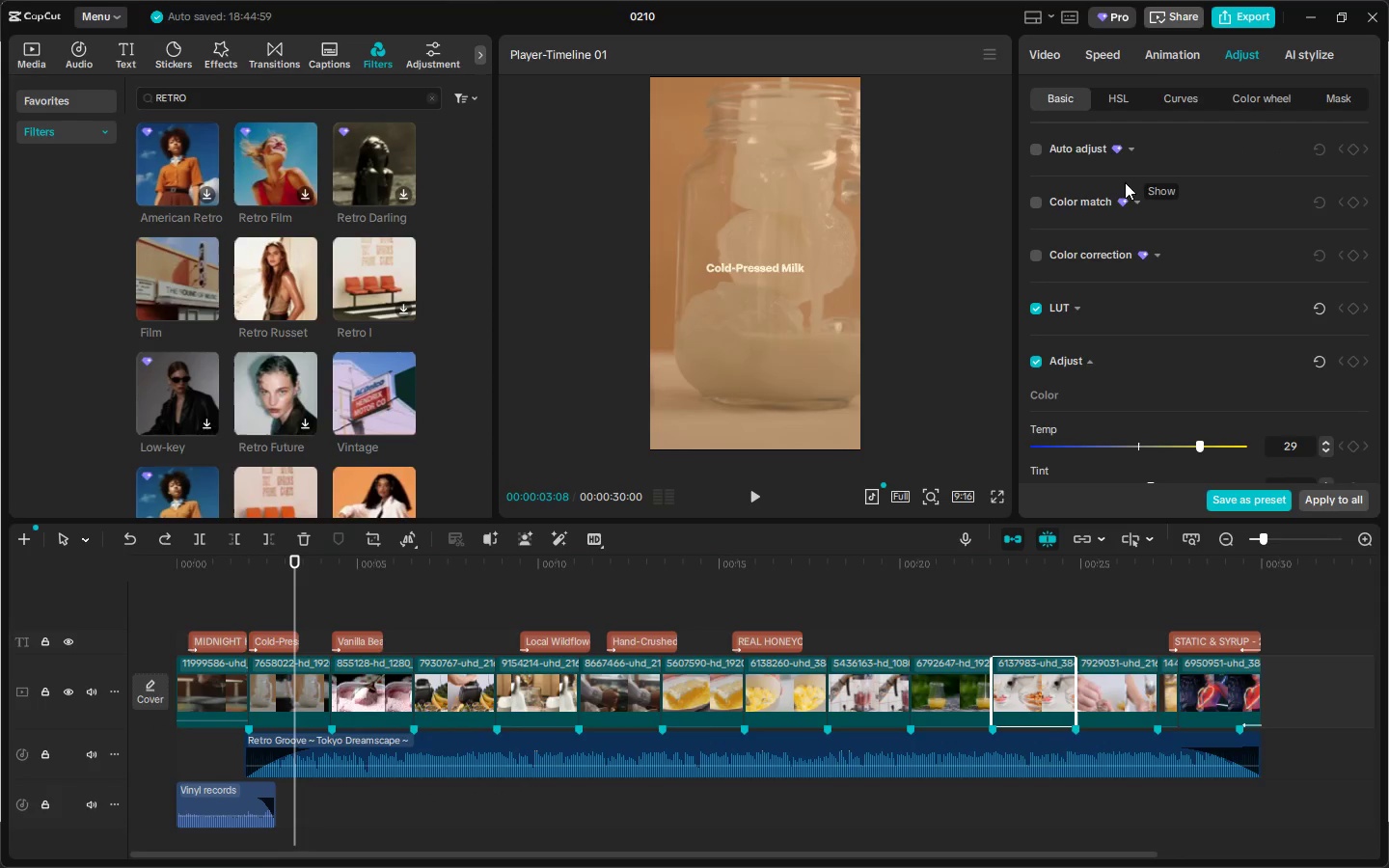 
key(Control+Z)
 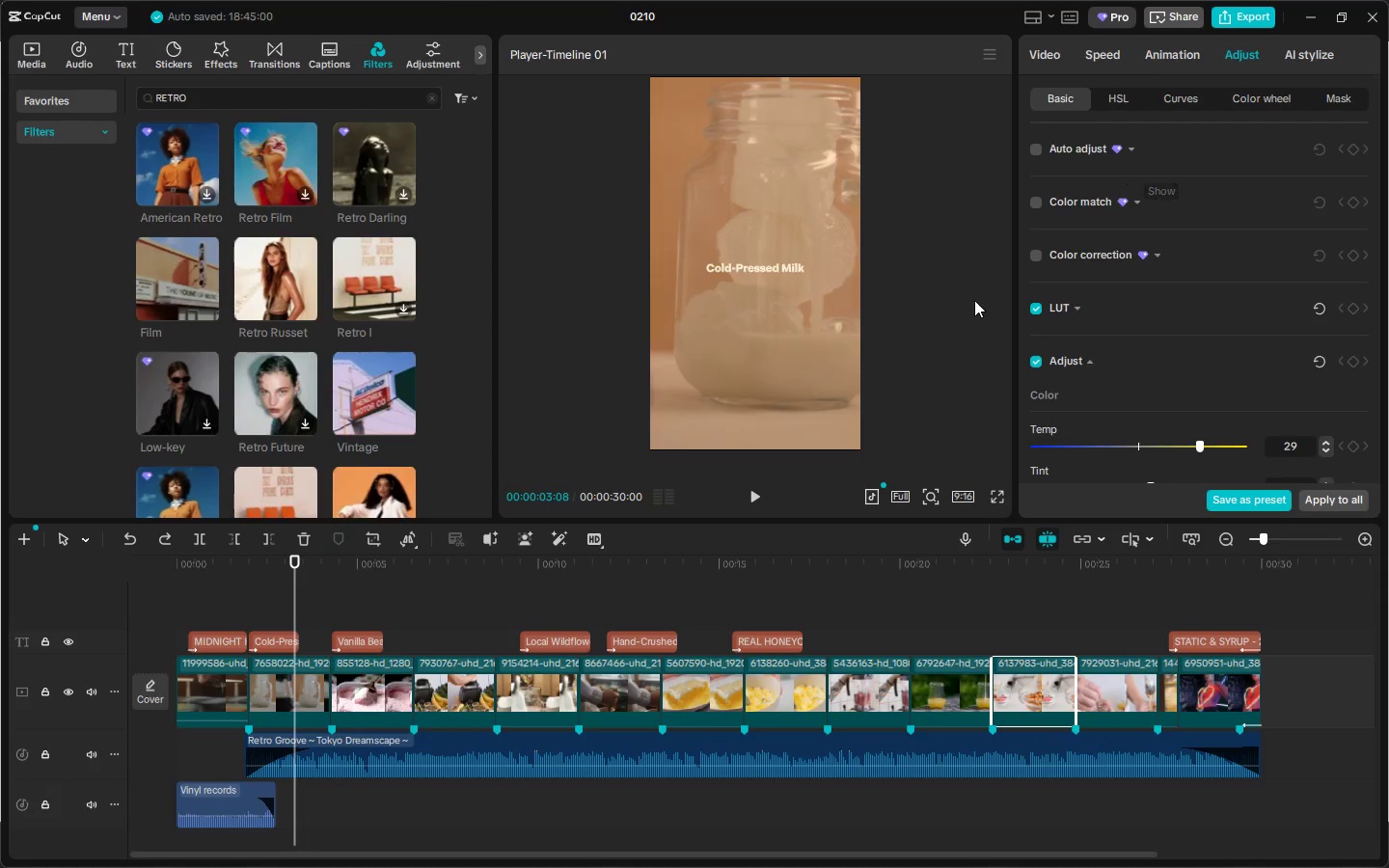 
key(Control+Z)
 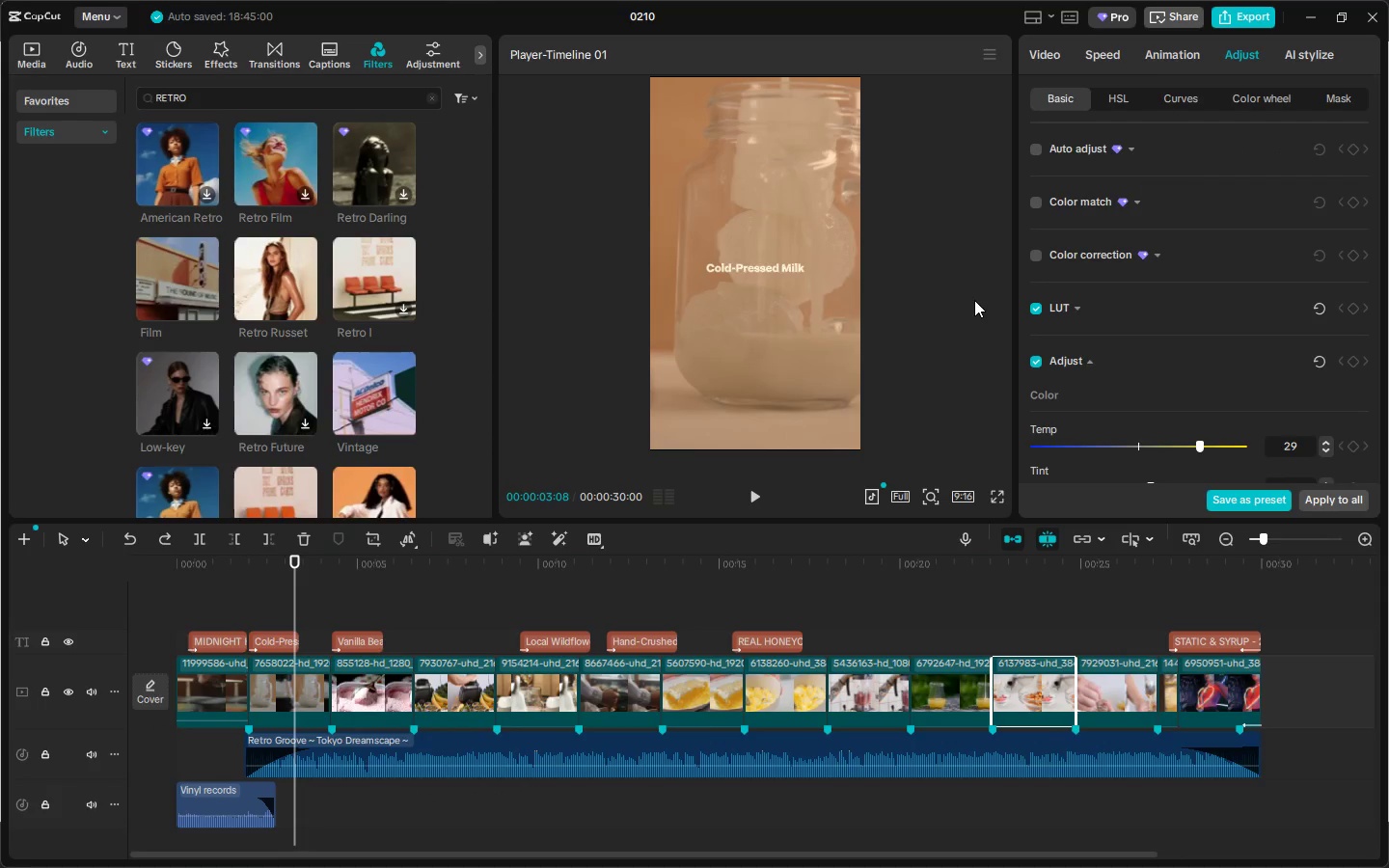 
key(Control+Z)
 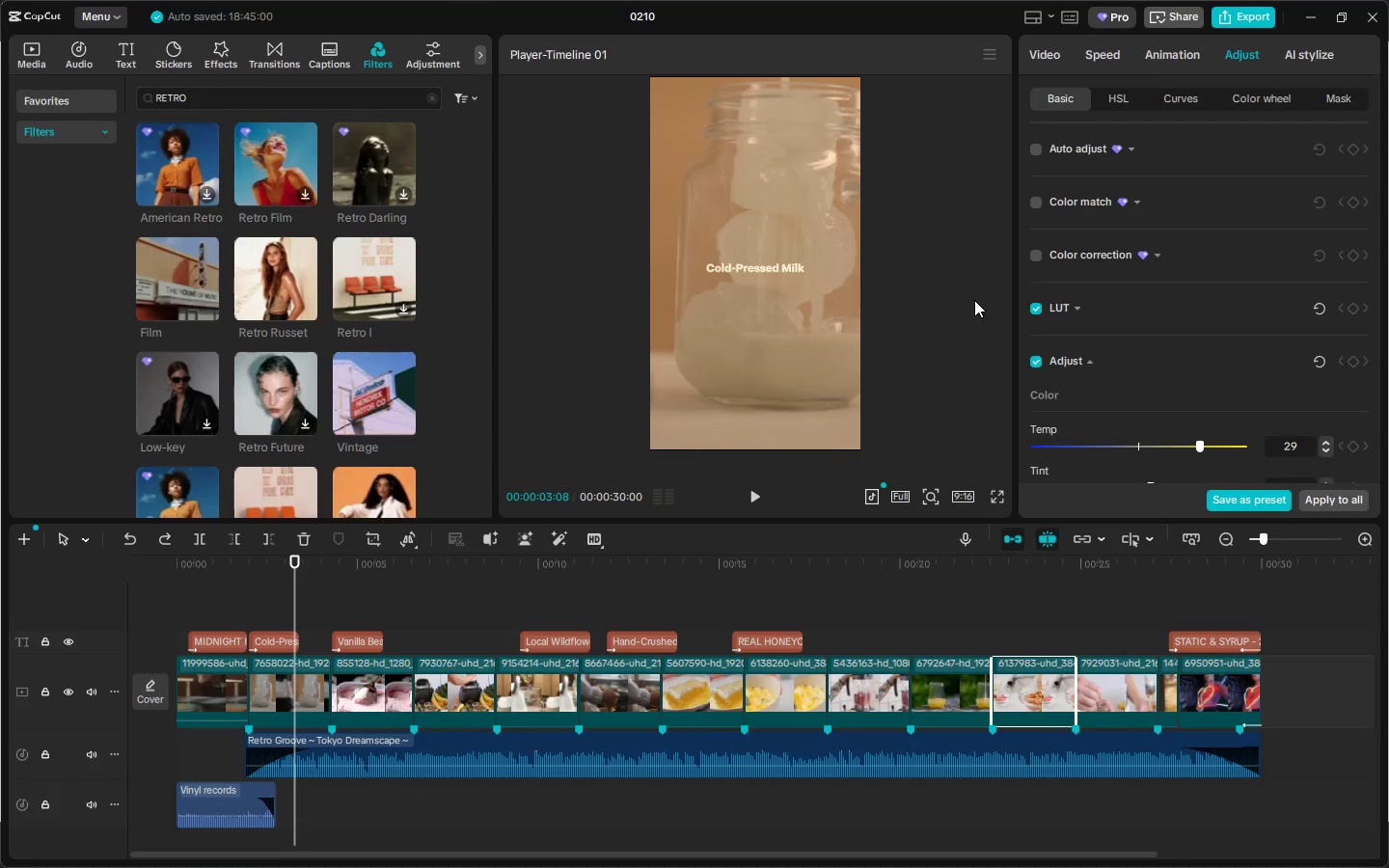 
key(Control+Z)
 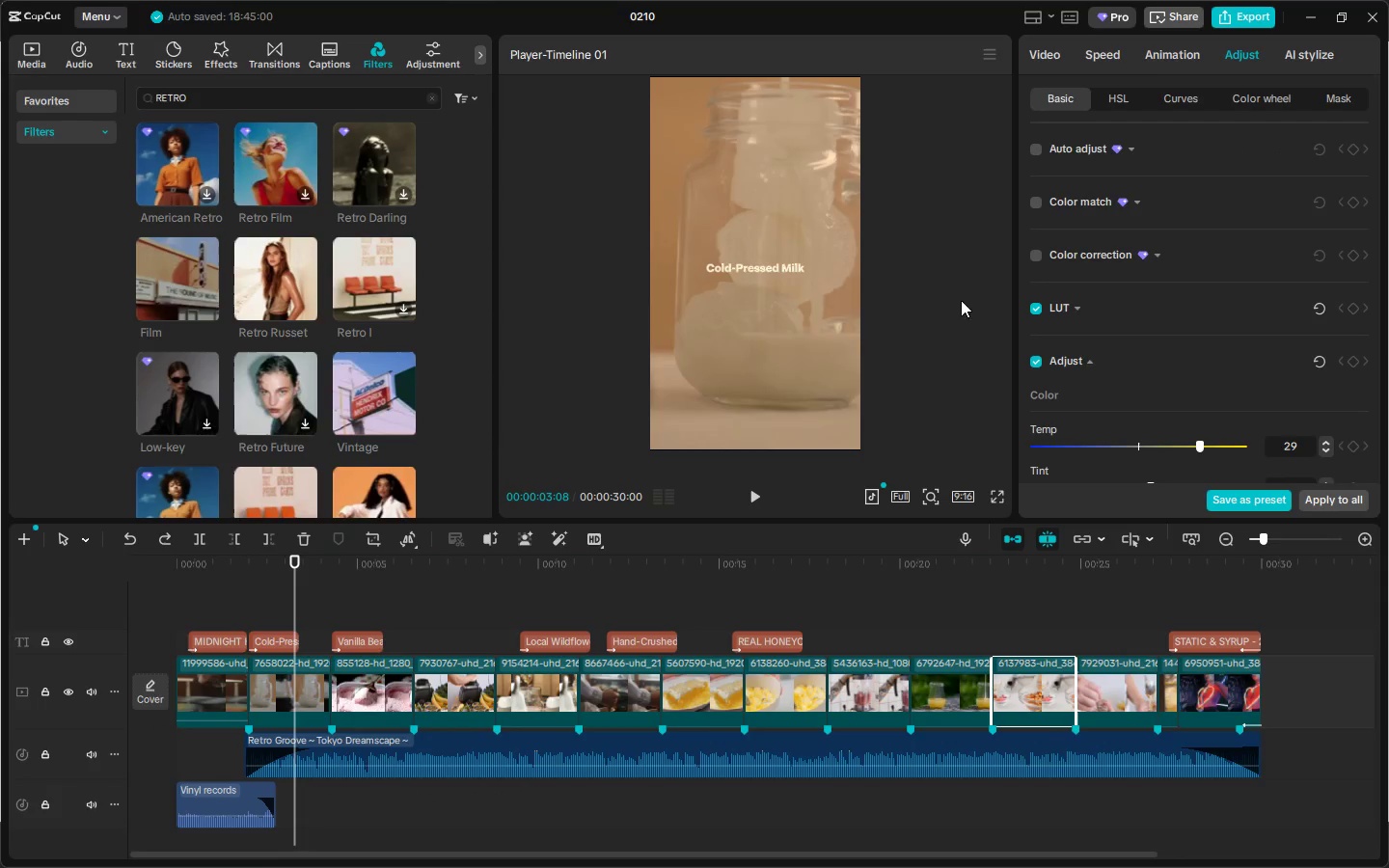 
key(Control+Z)
 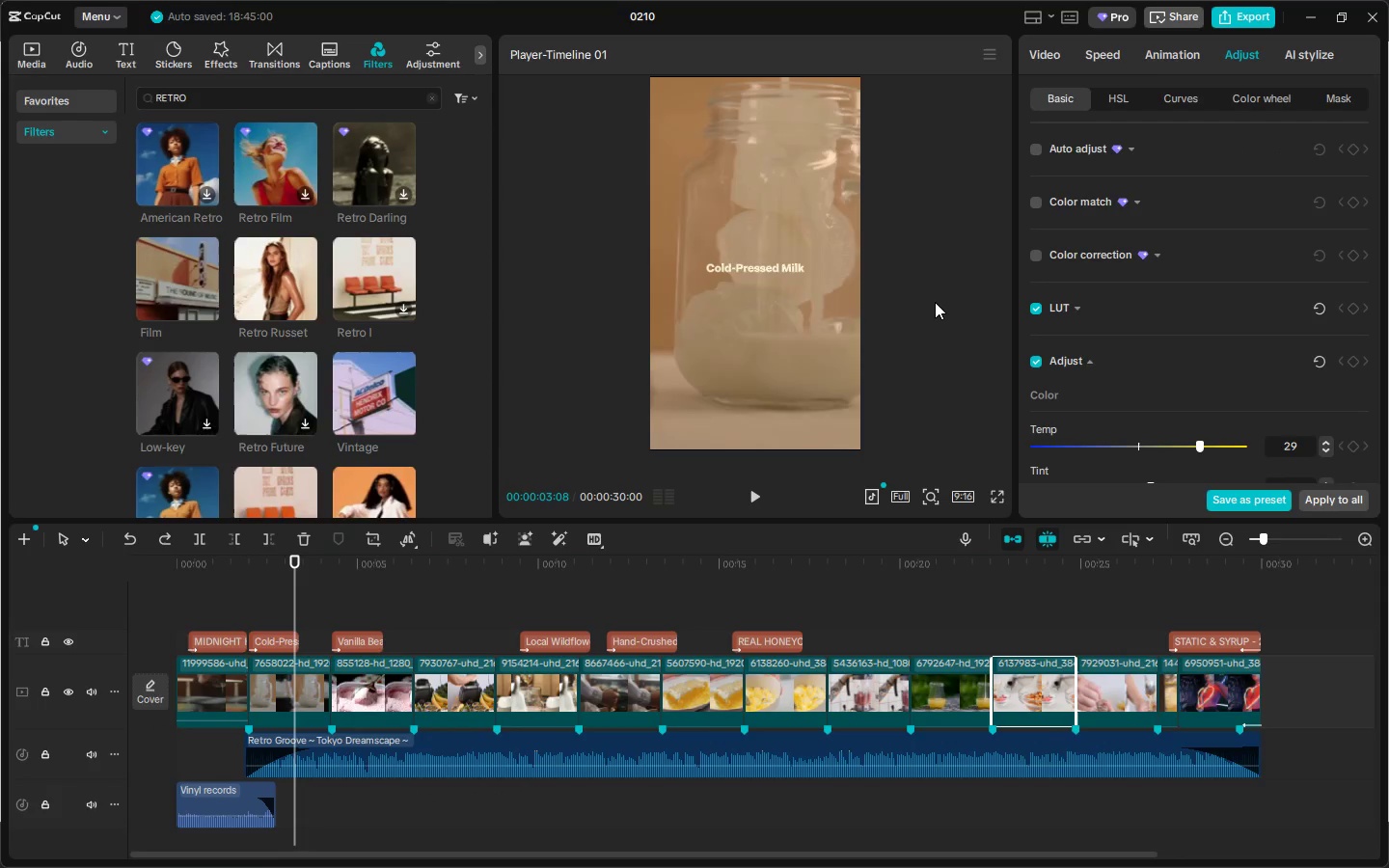 
key(Control+Z)
 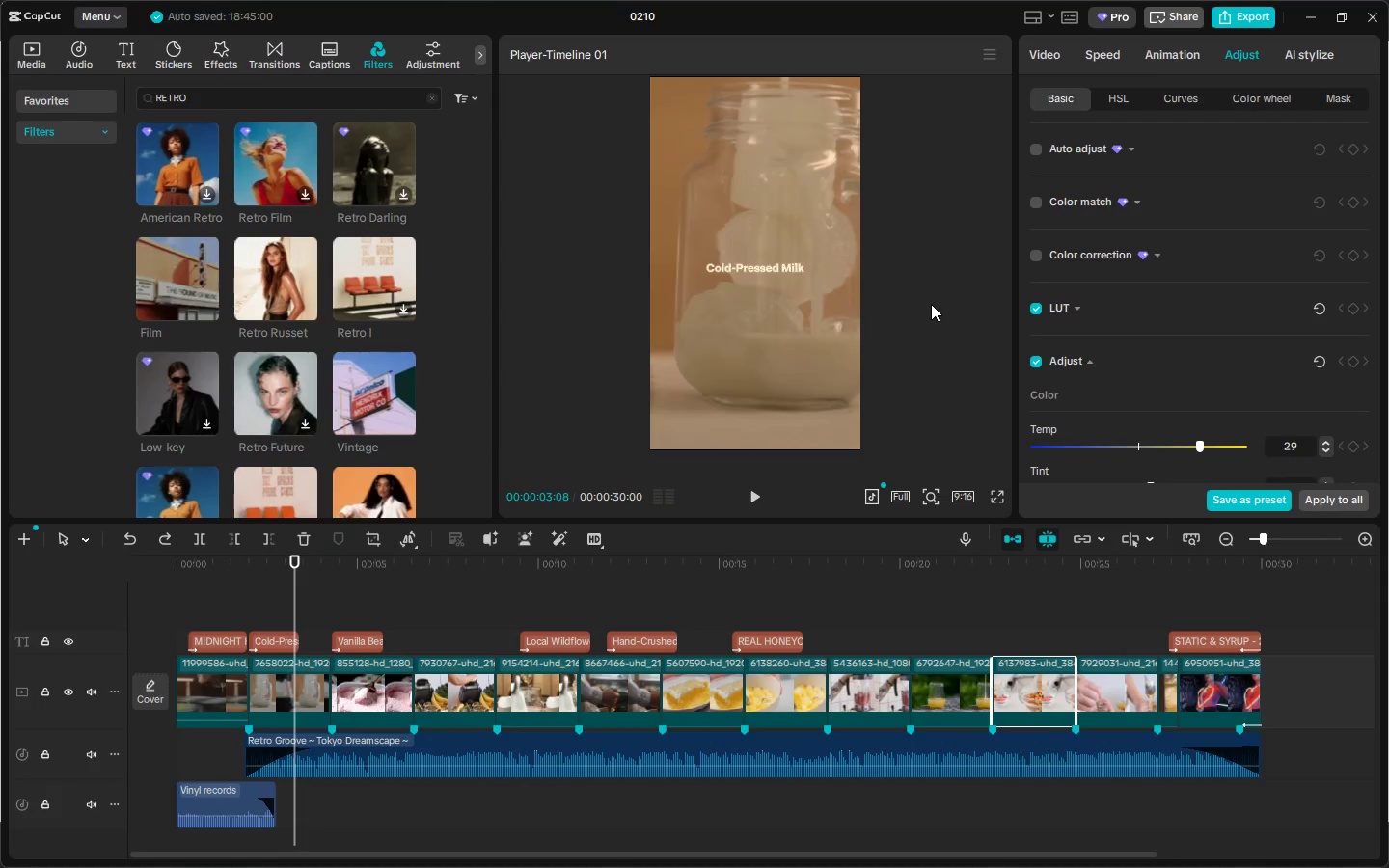 
key(Control+Z)
 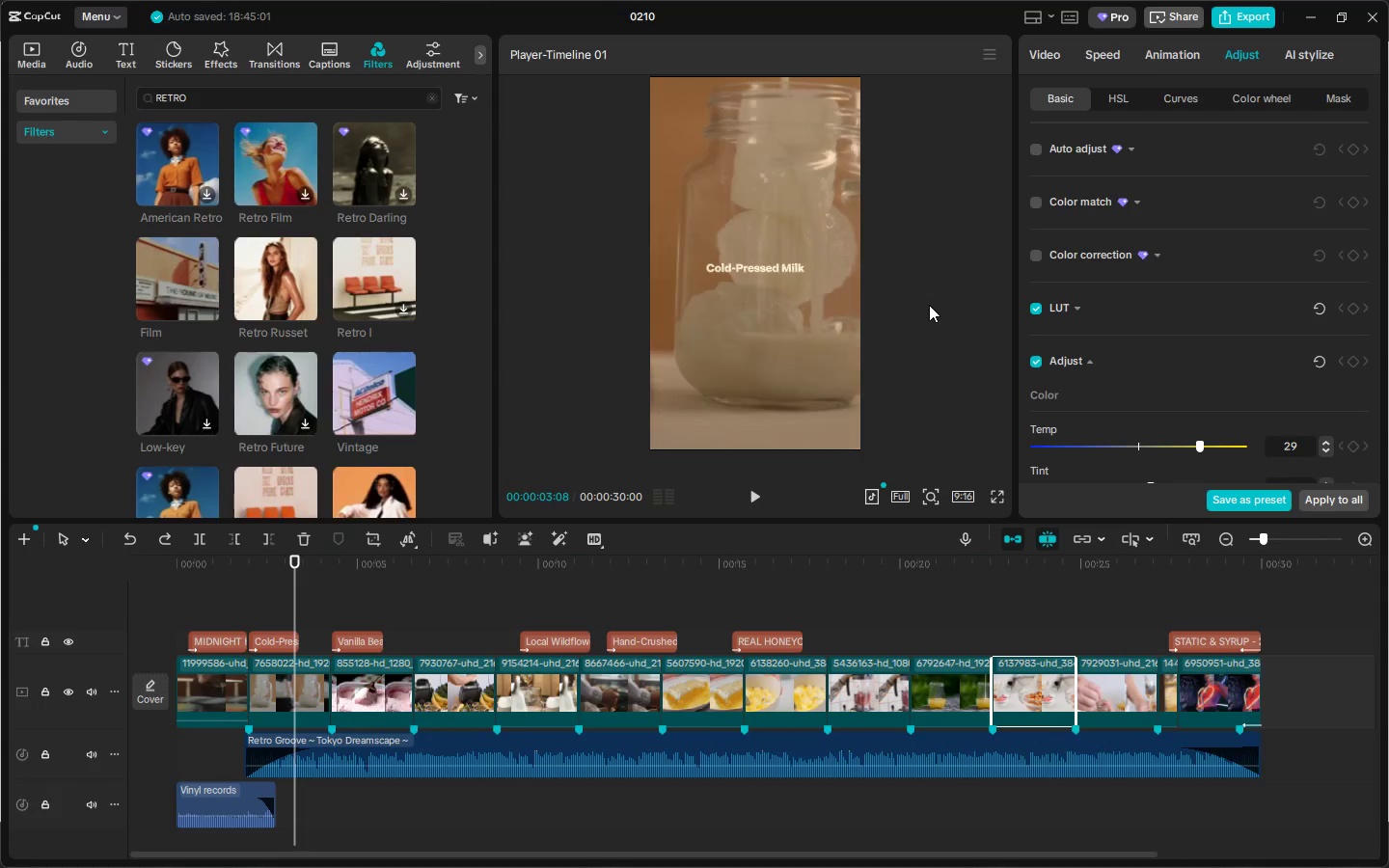 
key(Control+Z)
 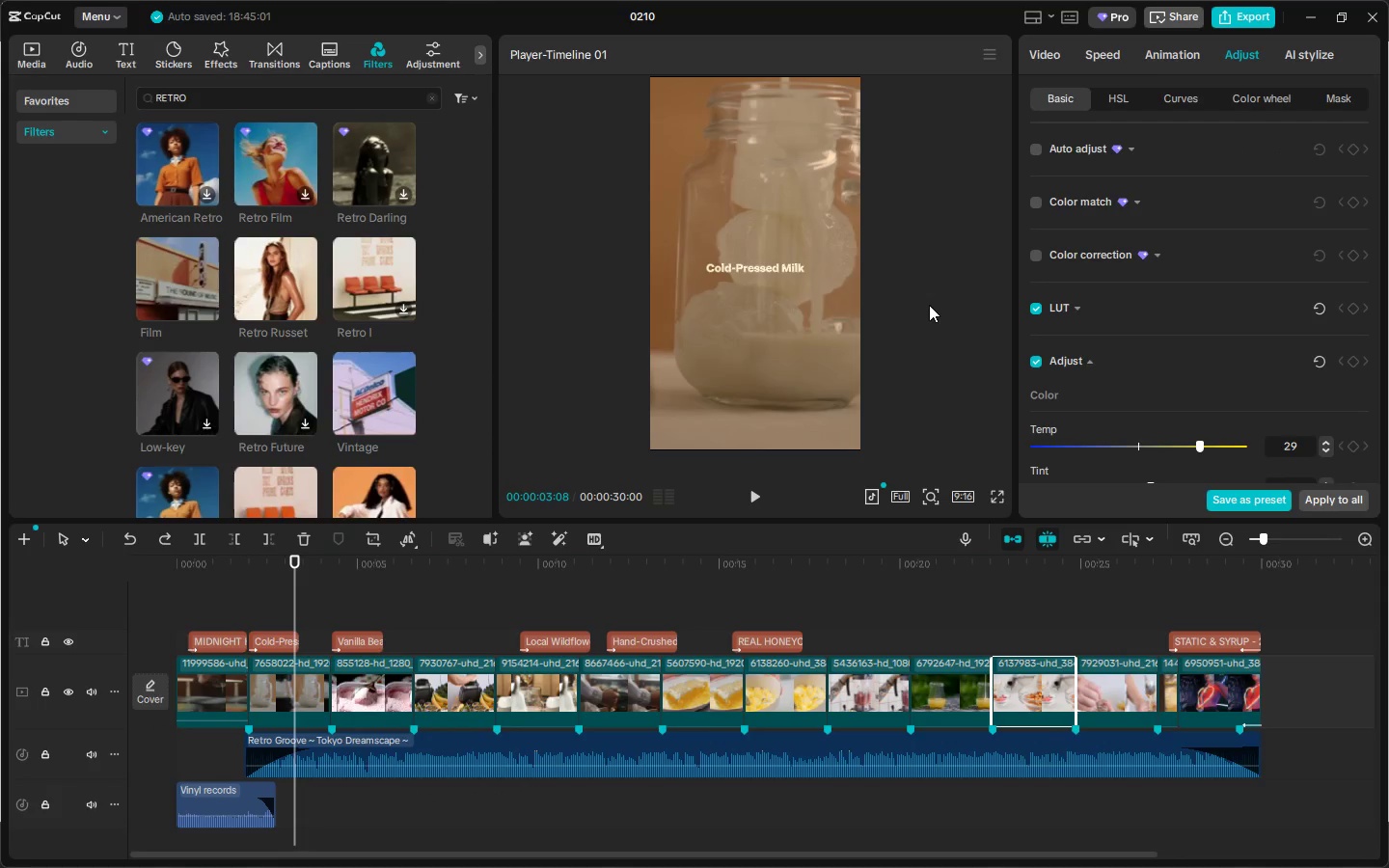 
key(Control+Z)
 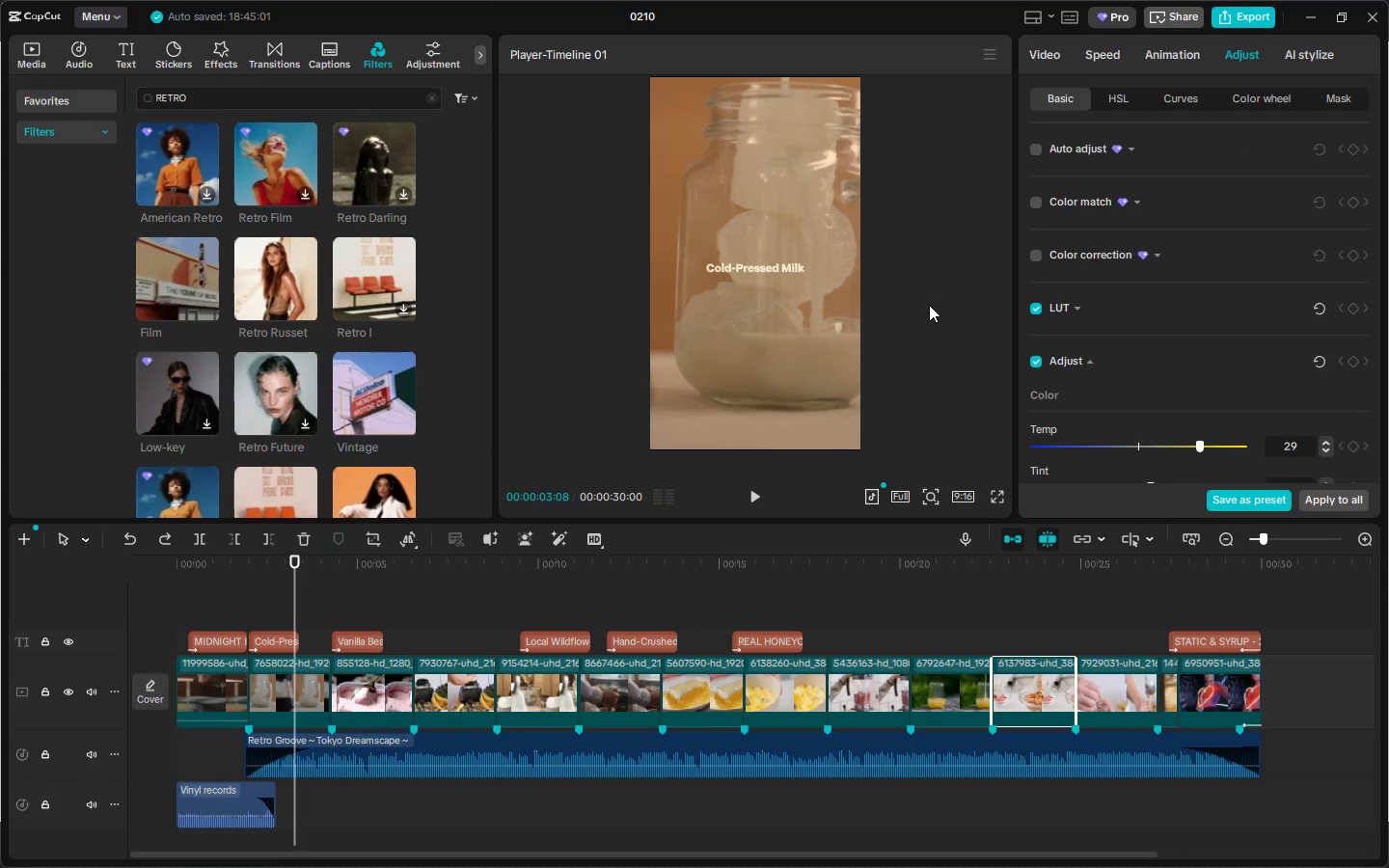 
key(Control+Z)
 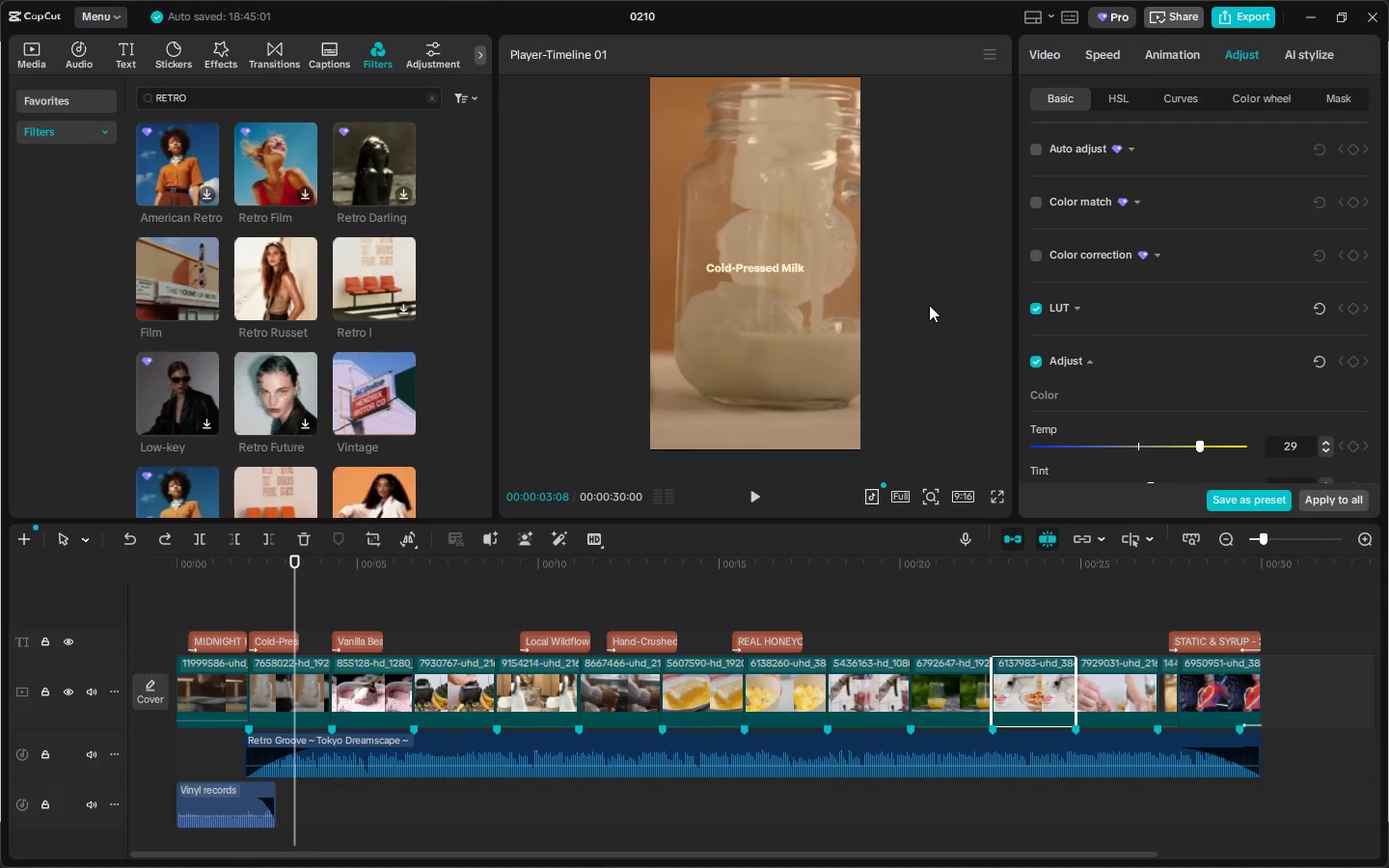 
key(Control+Z)
 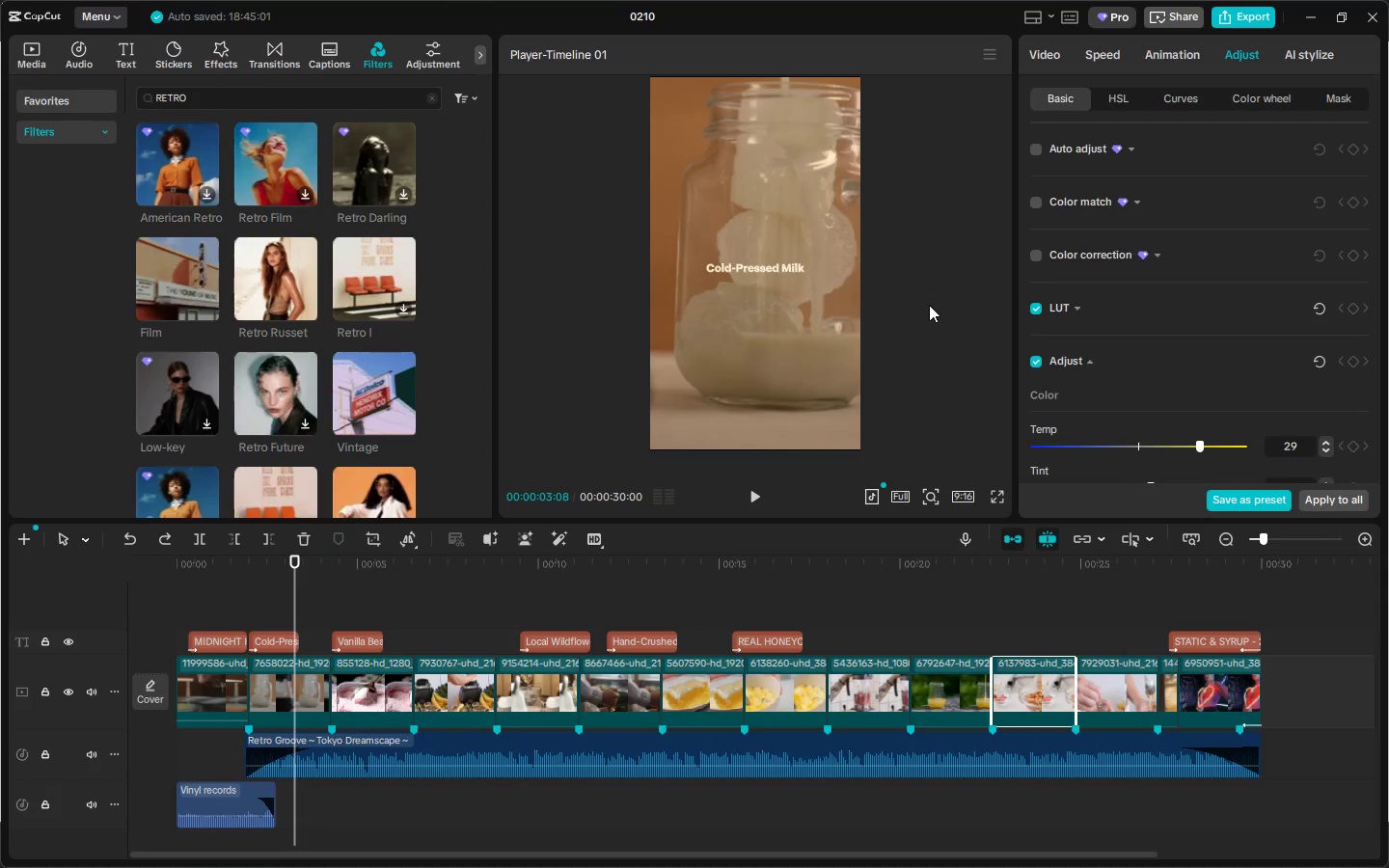 
key(Control+Z)
 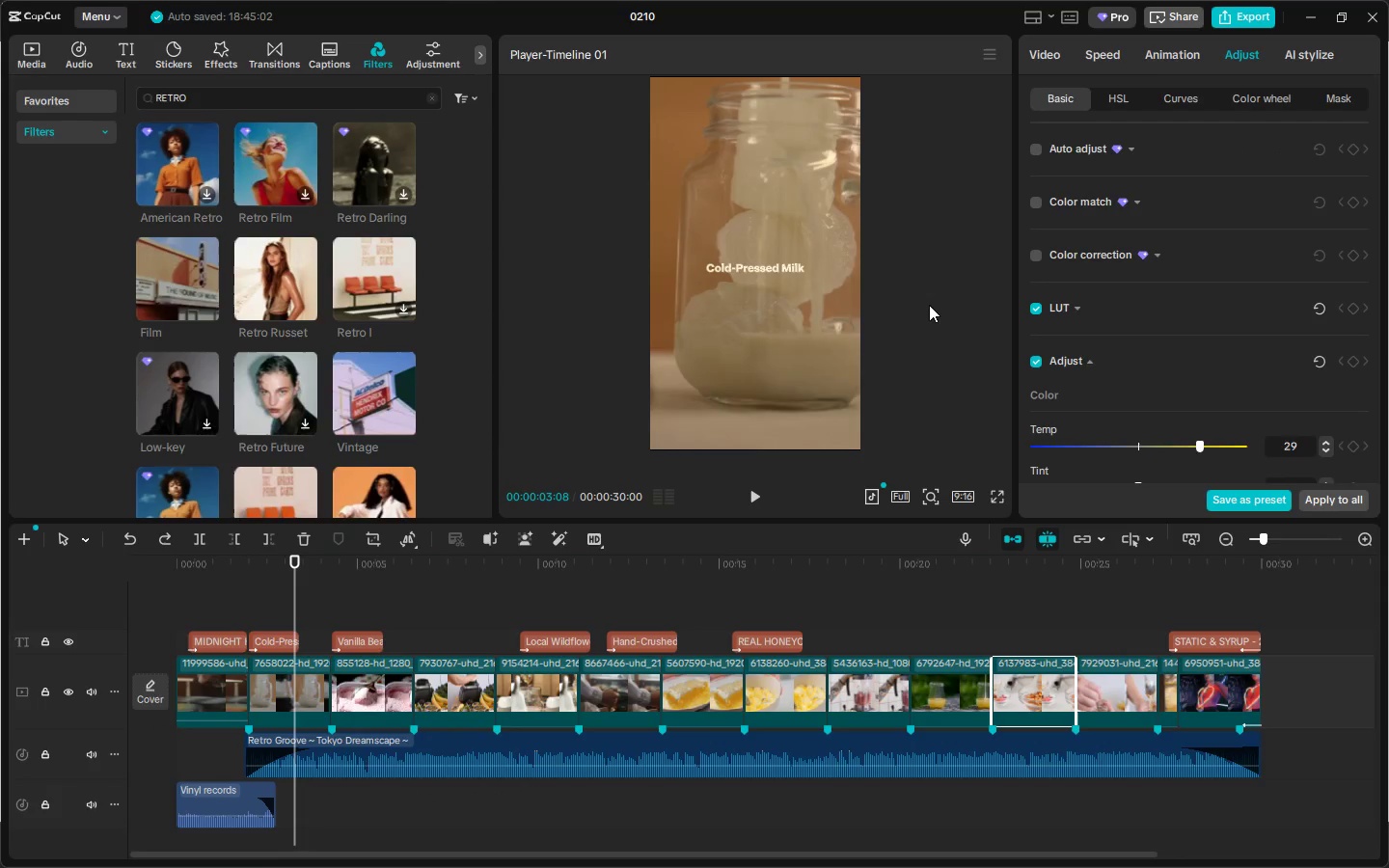 
key(Control+Z)
 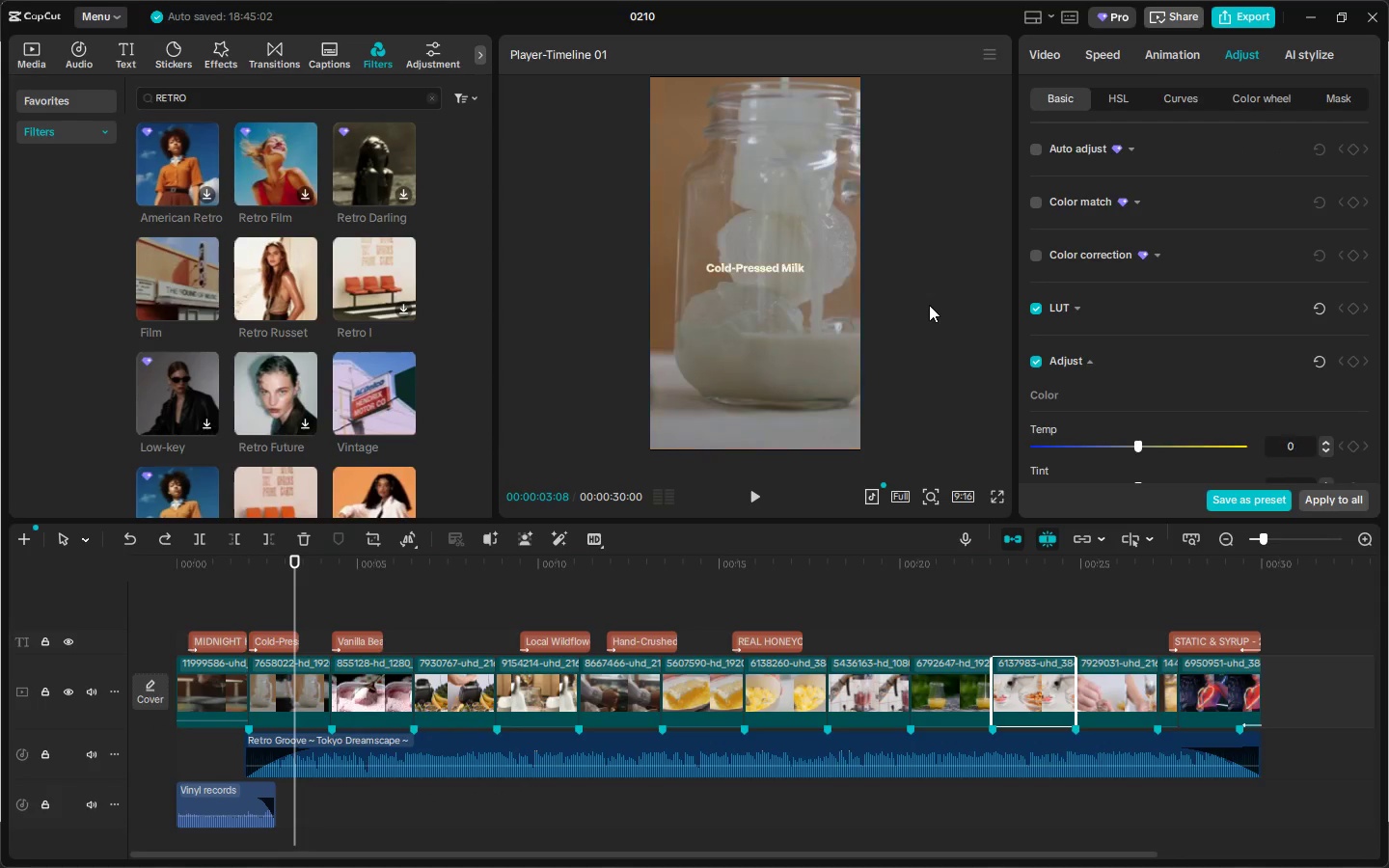 
key(Control+Z)
 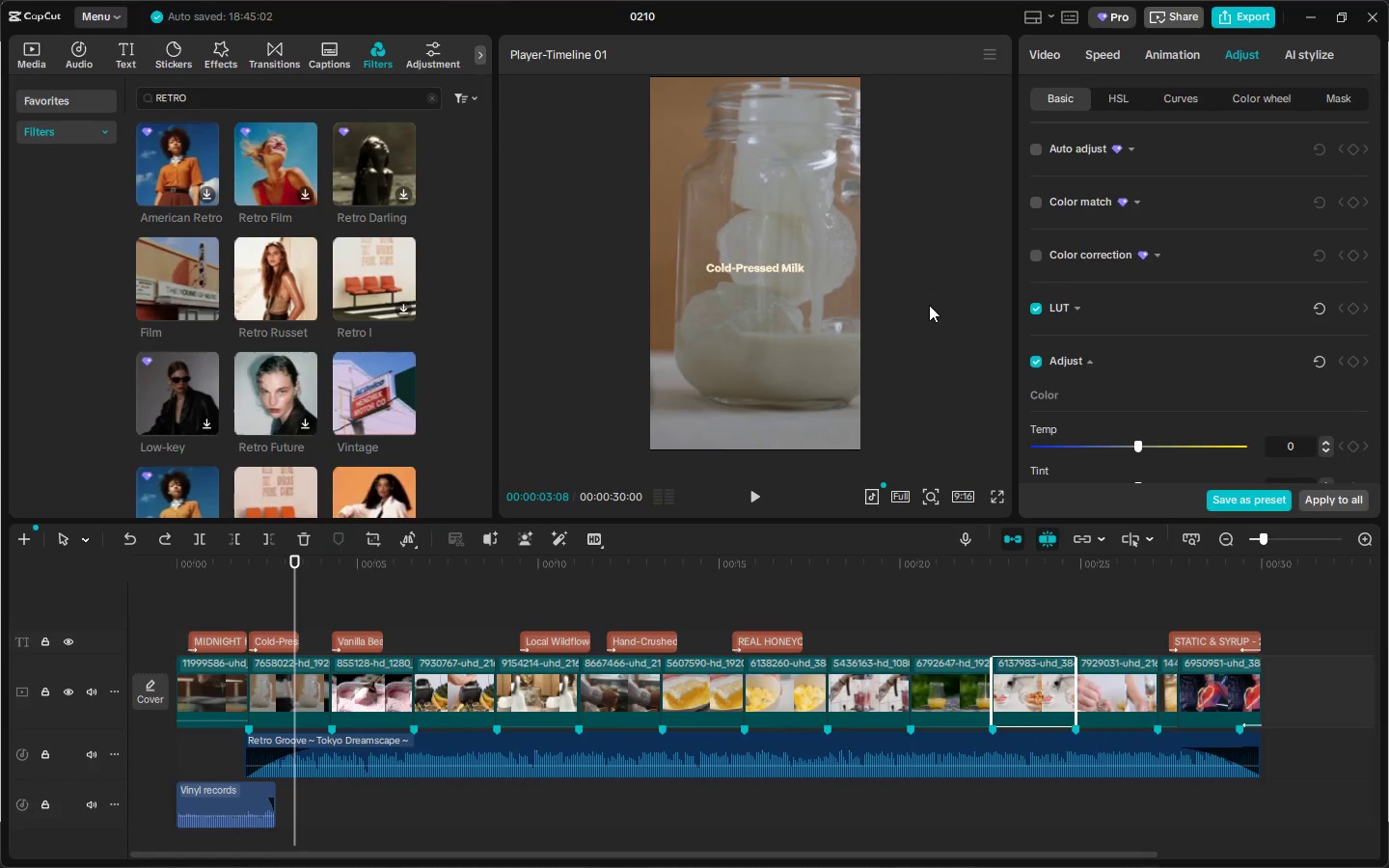 
key(Control+Z)
 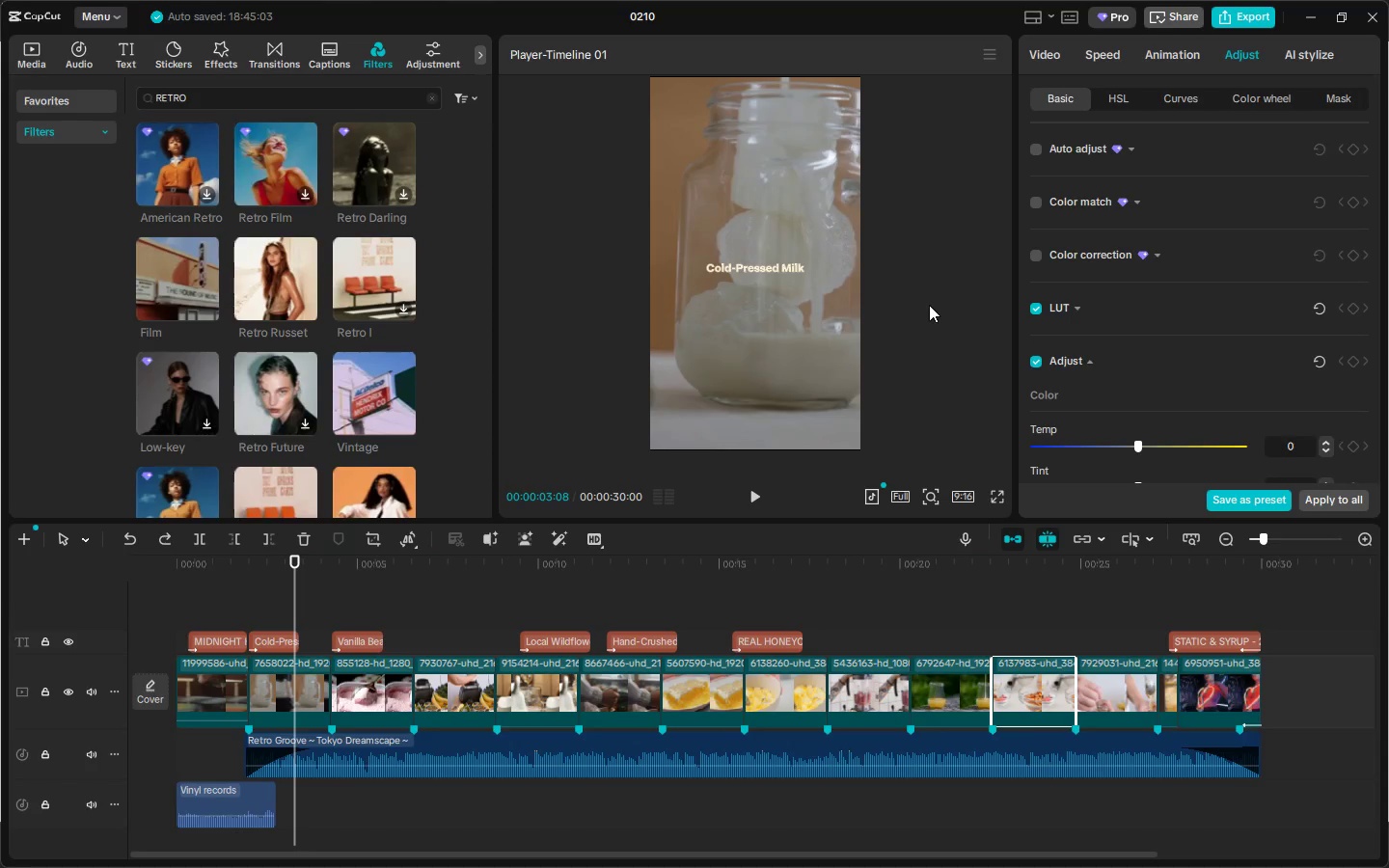 
key(Control+Z)
 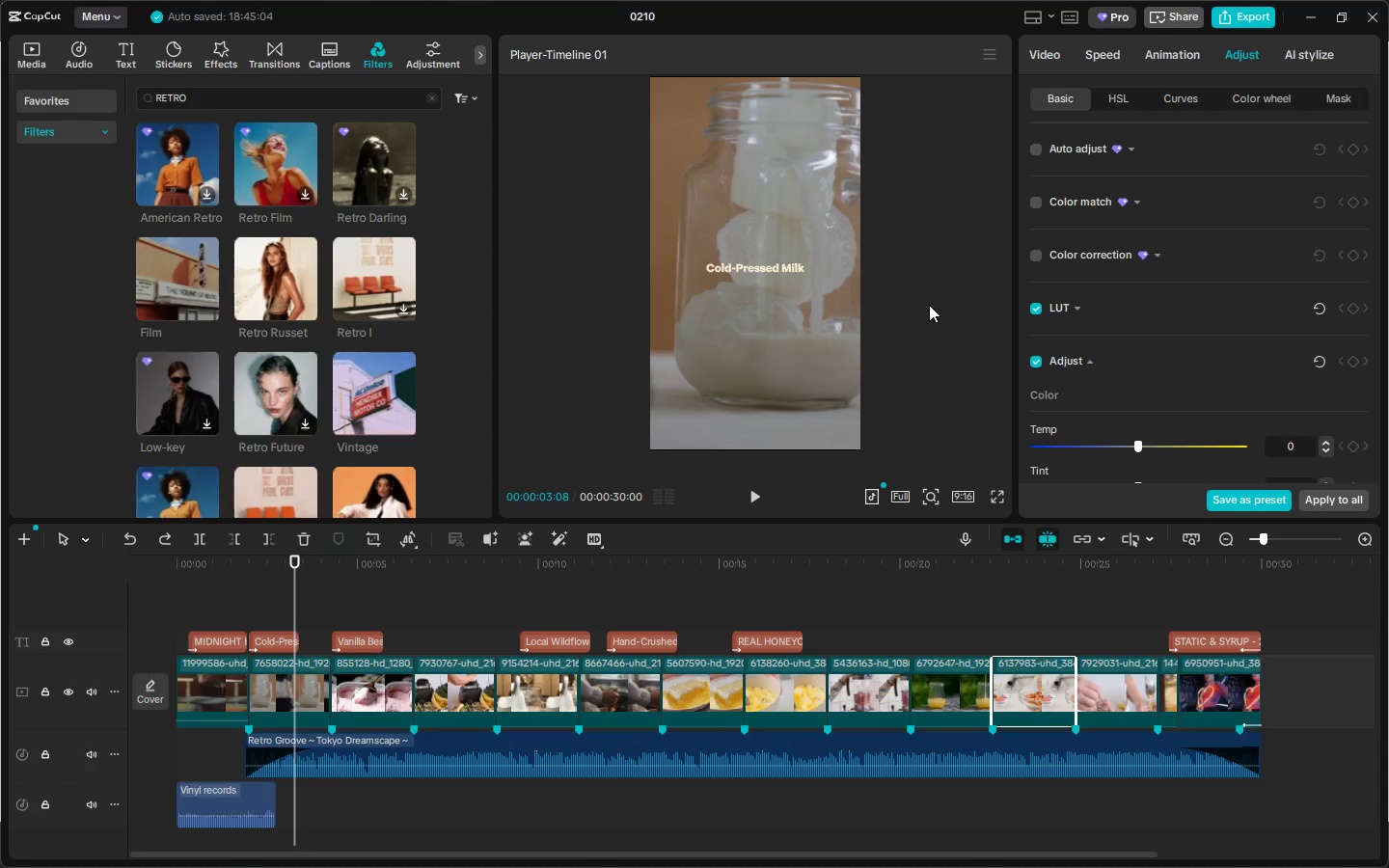 
key(Control+Z)
 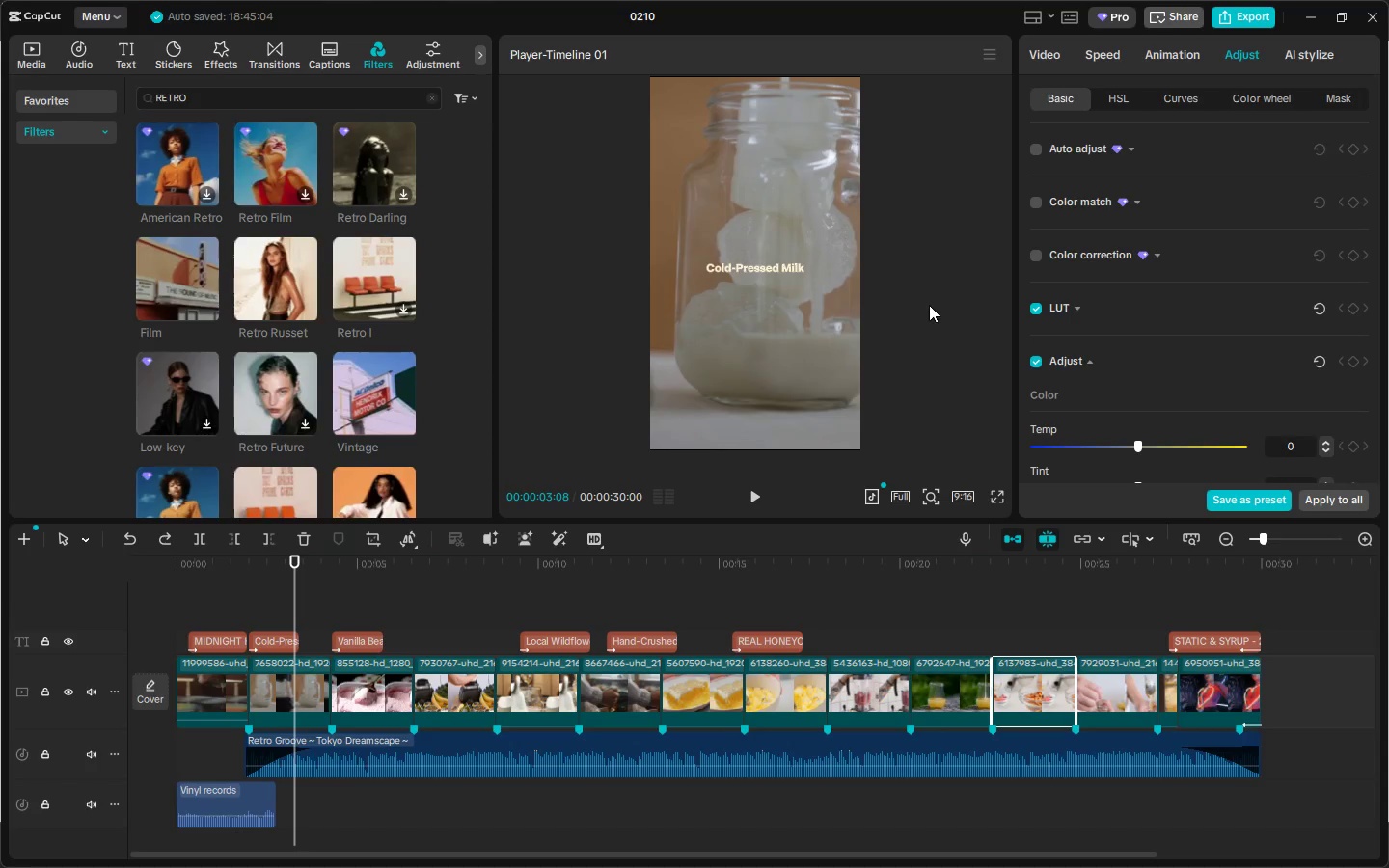 
key(Control+Z)
 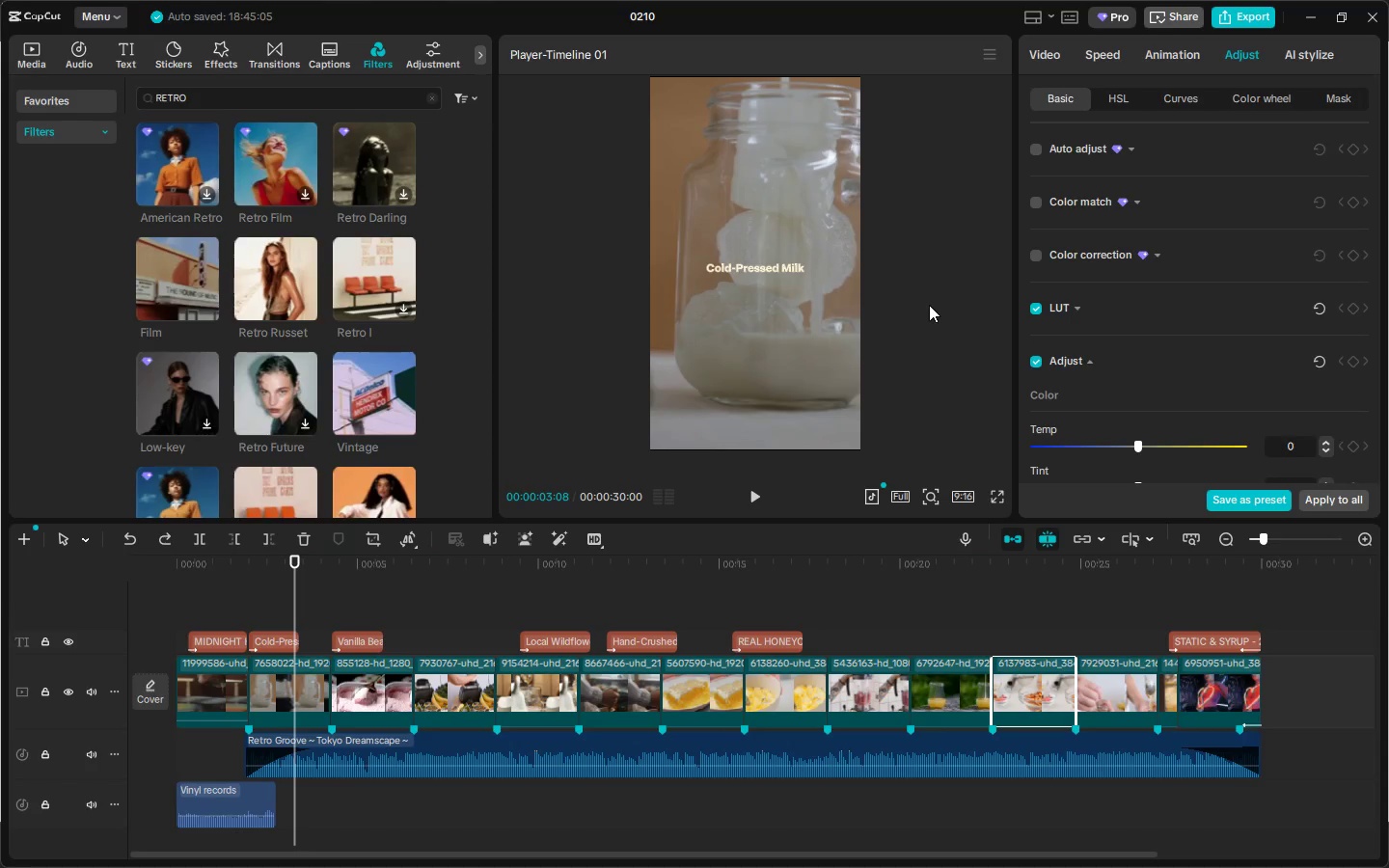 
key(Control+Z)
 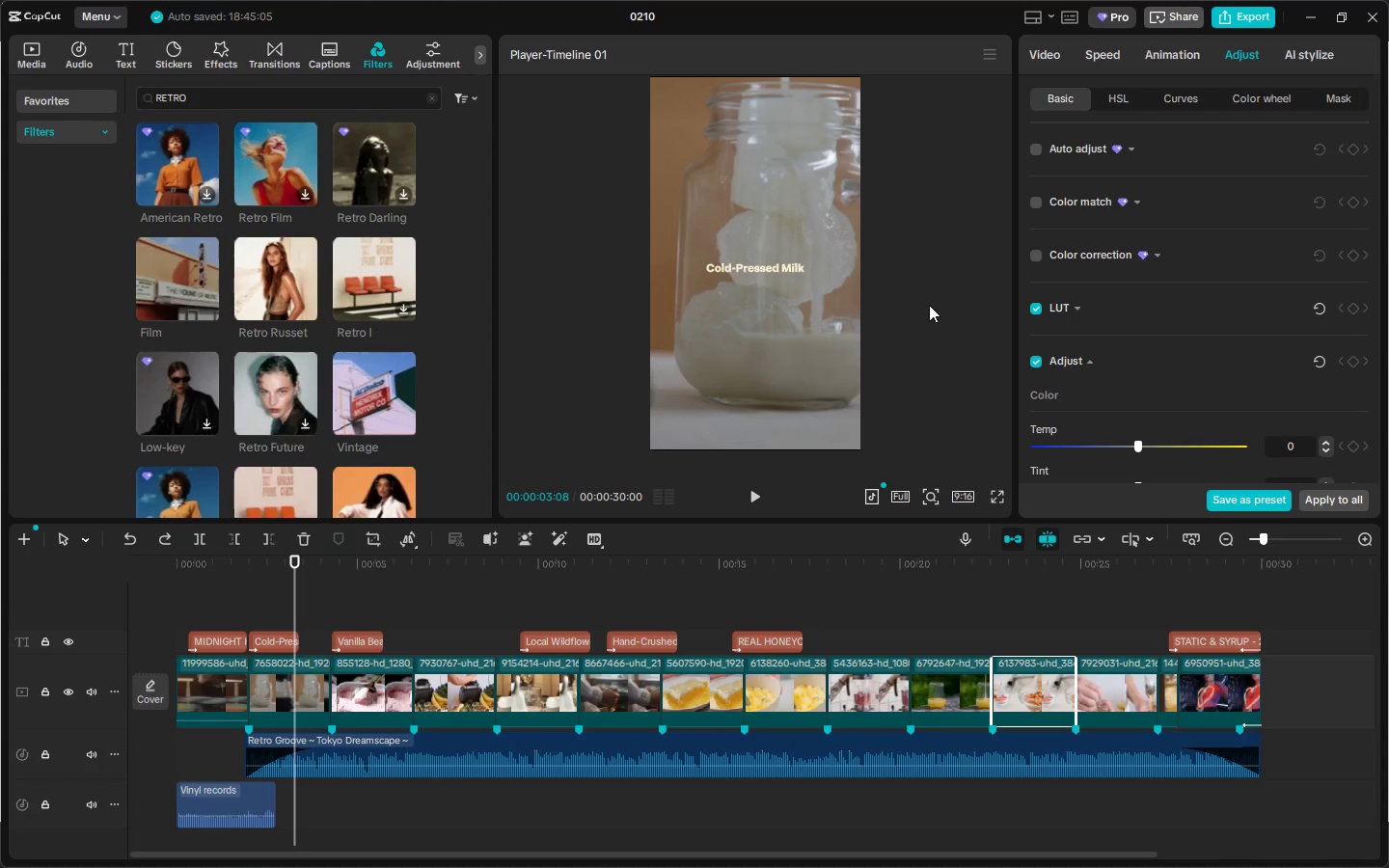 
key(Control+Z)
 